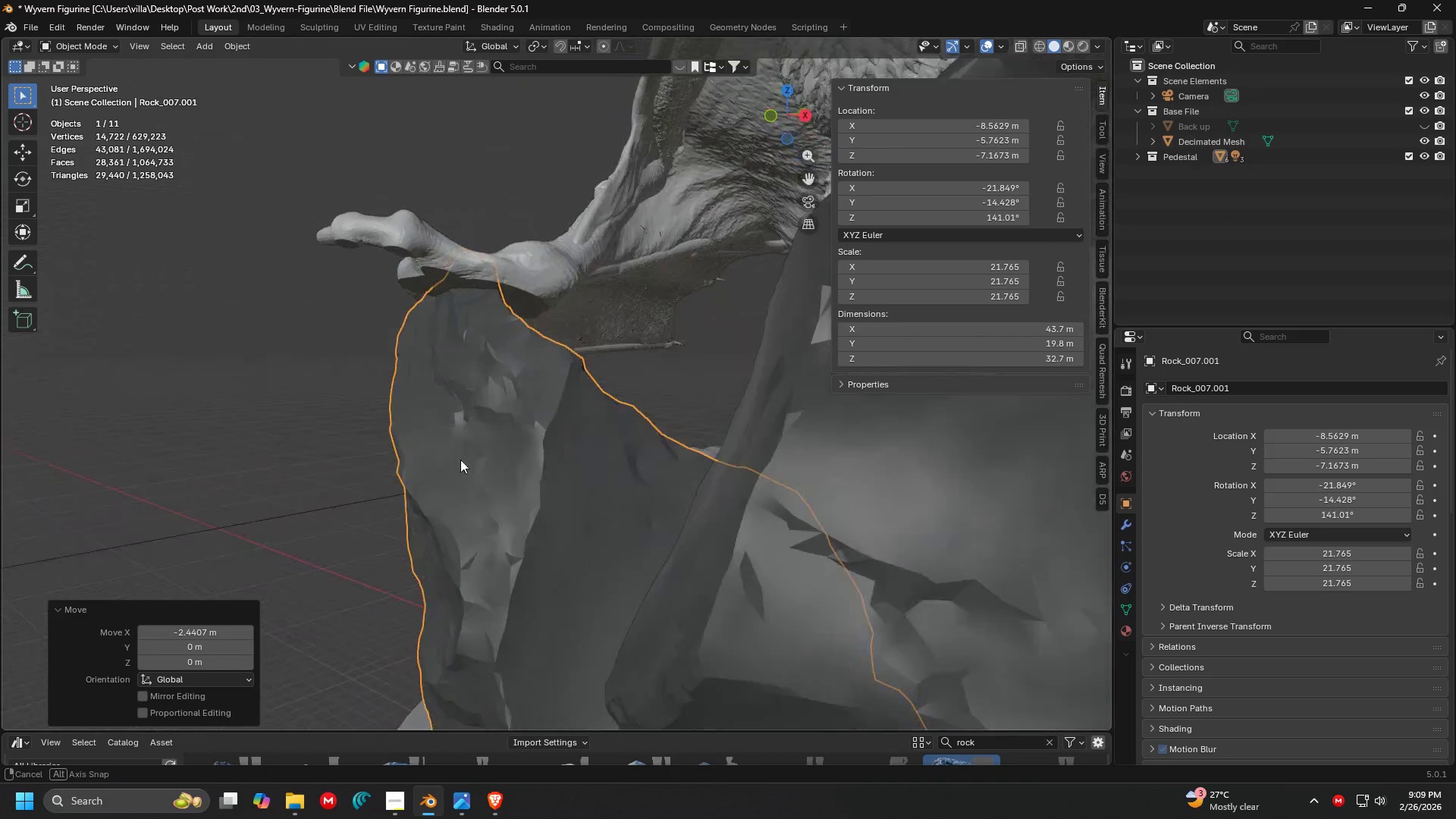 
scroll: coordinate [642, 469], scroll_direction: up, amount: 2.0
 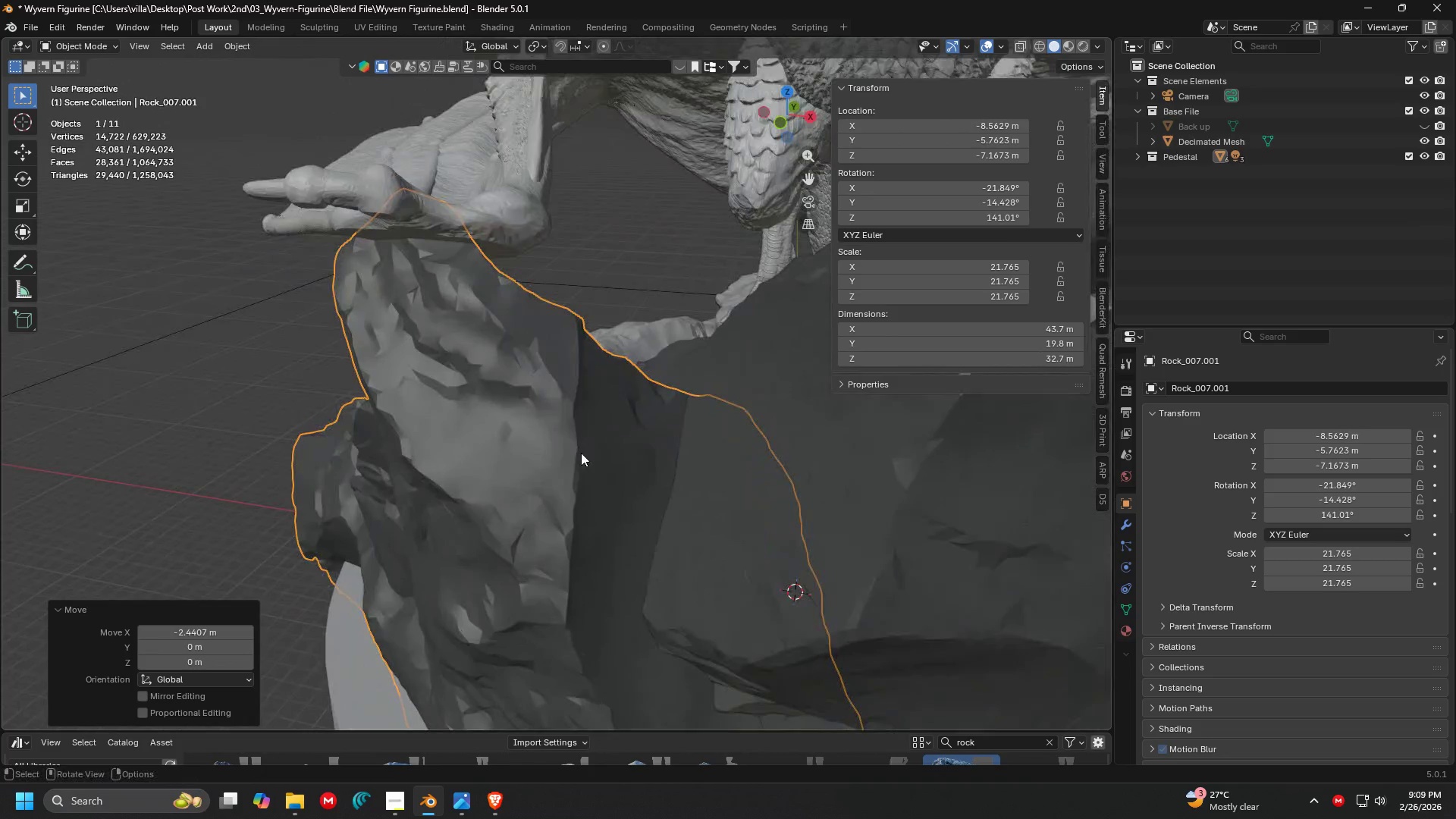 
type(rx)
 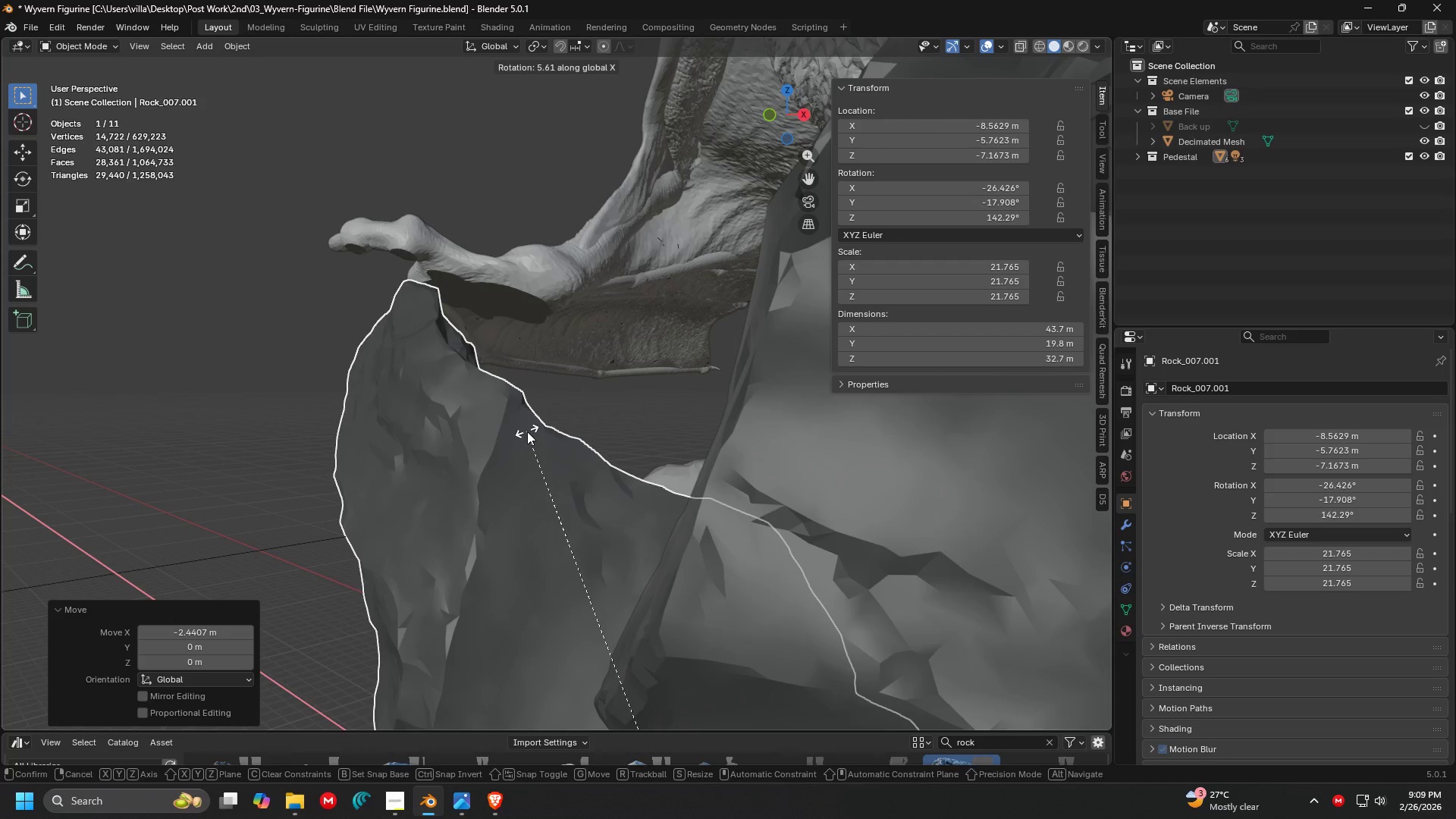 
left_click([527, 431])
 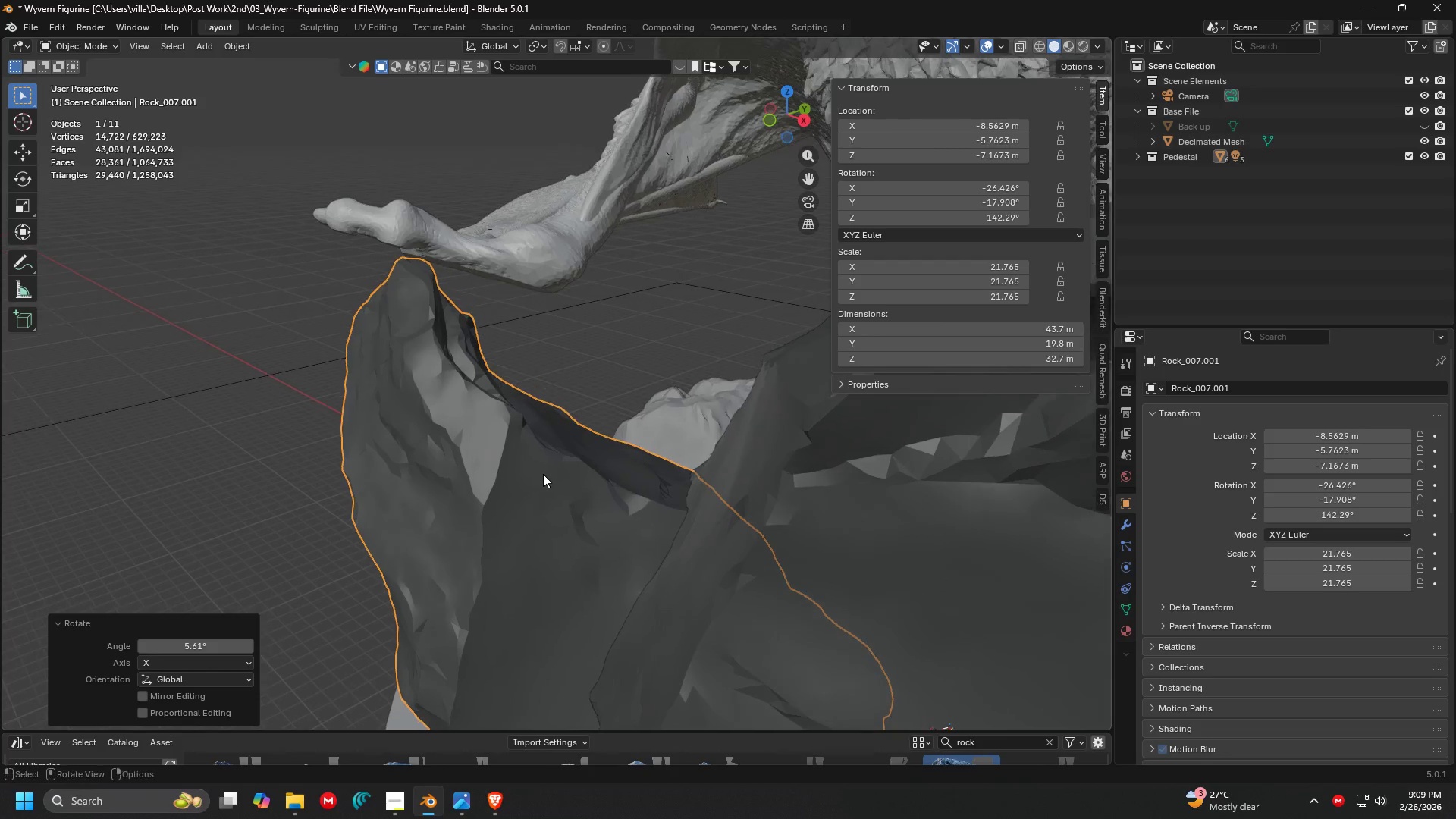 
key(G)
 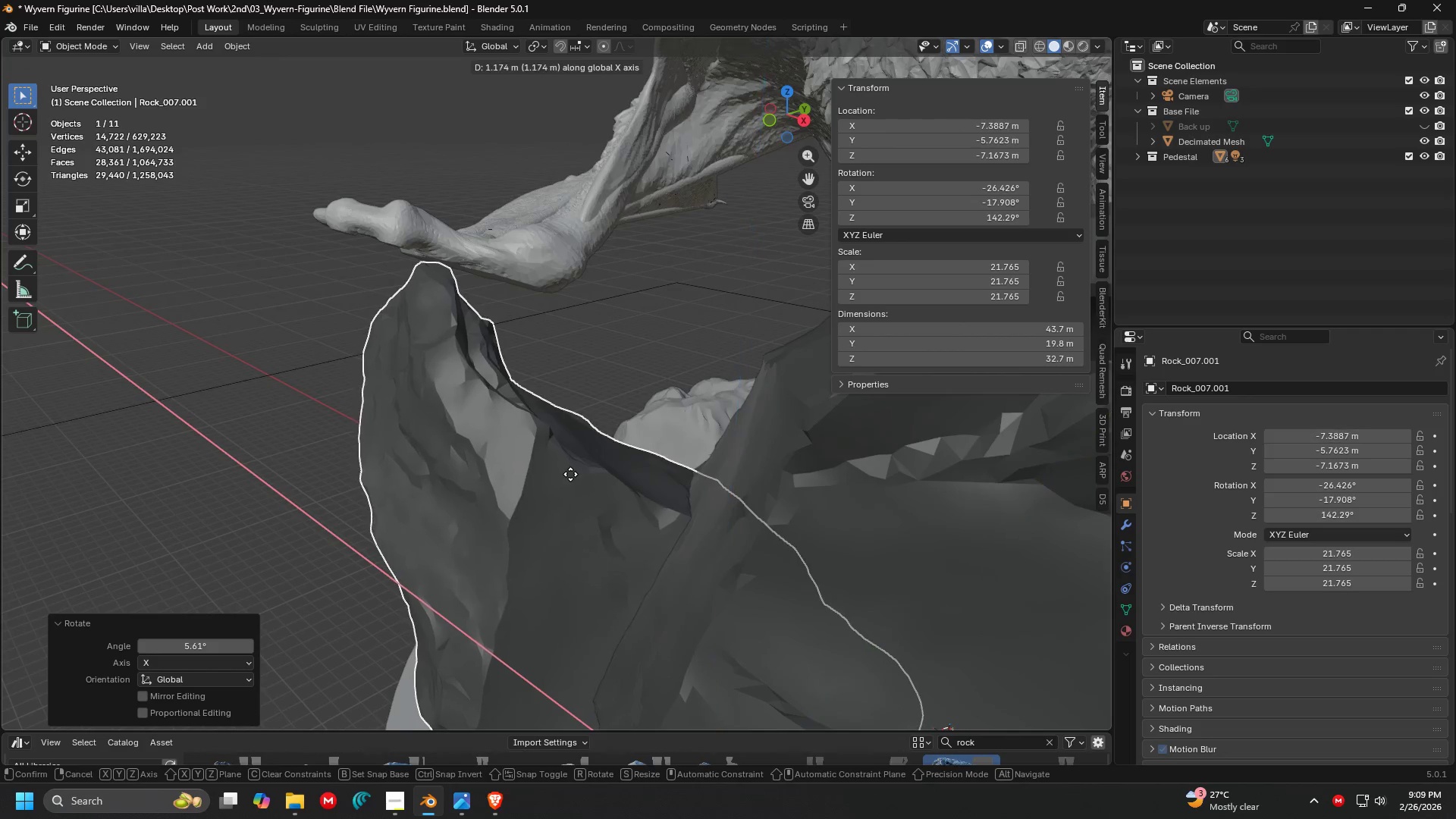 
left_click([576, 474])
 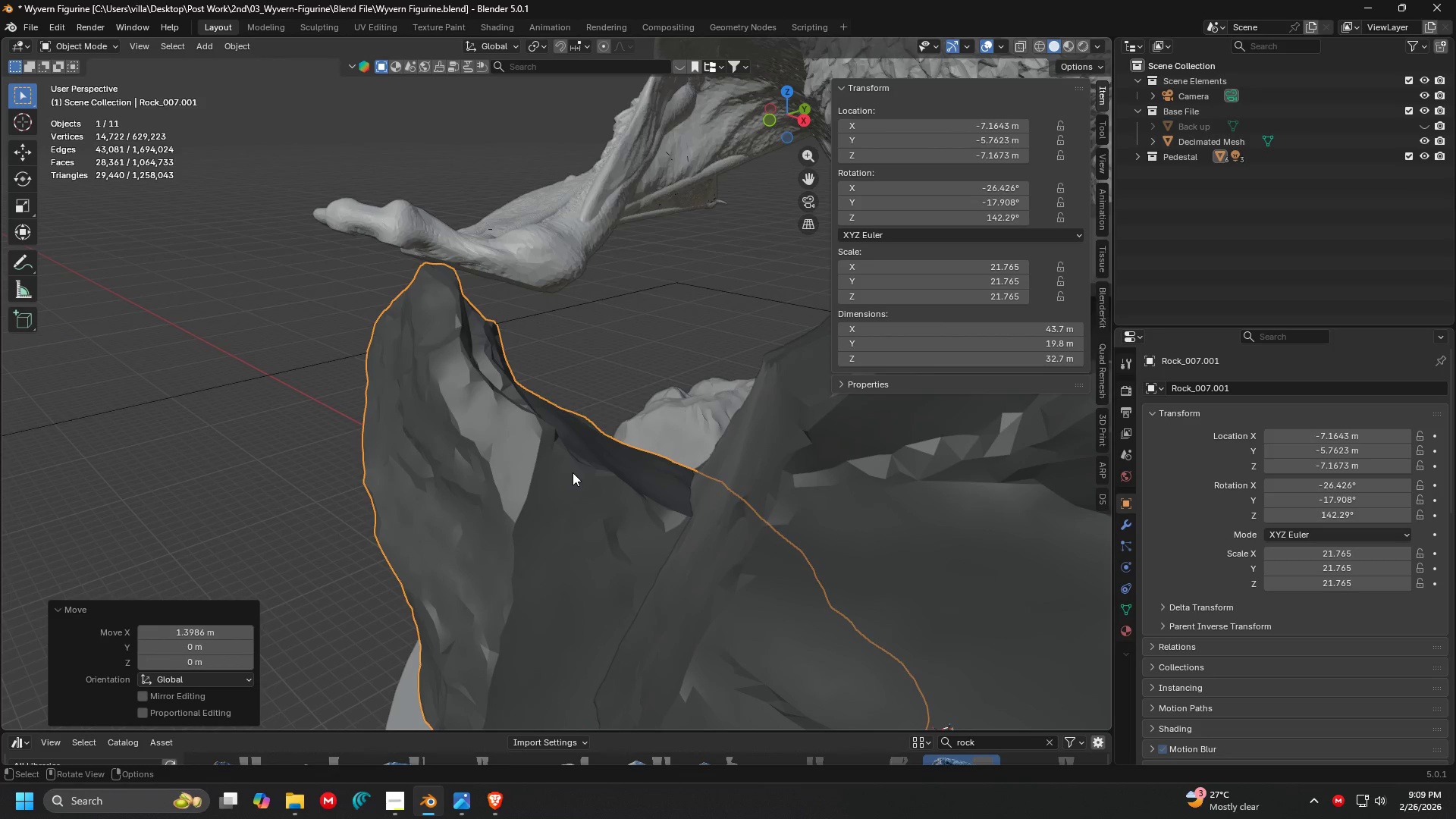 
key(Control+ControlLeft)
 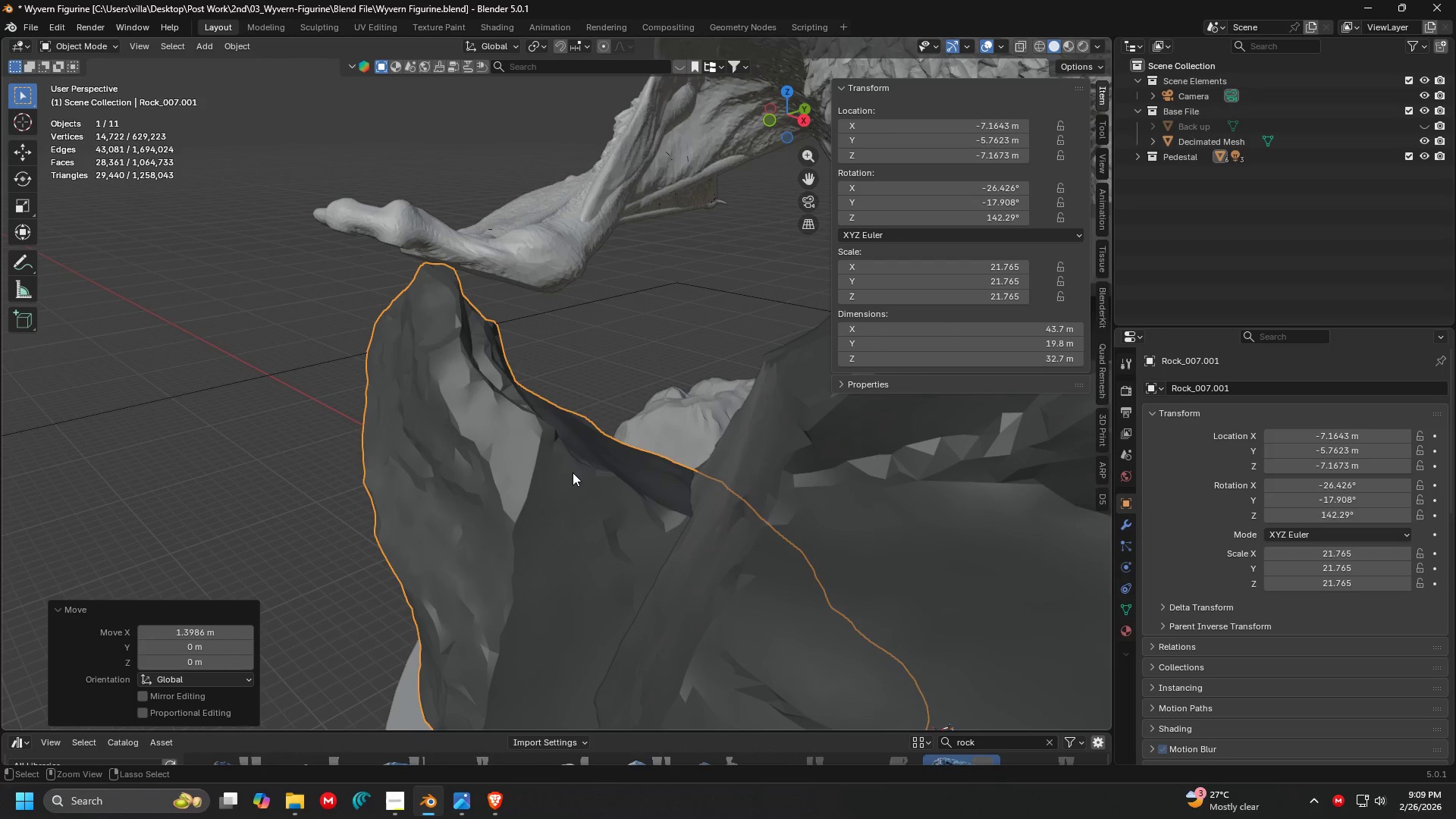 
key(Control+Z)
 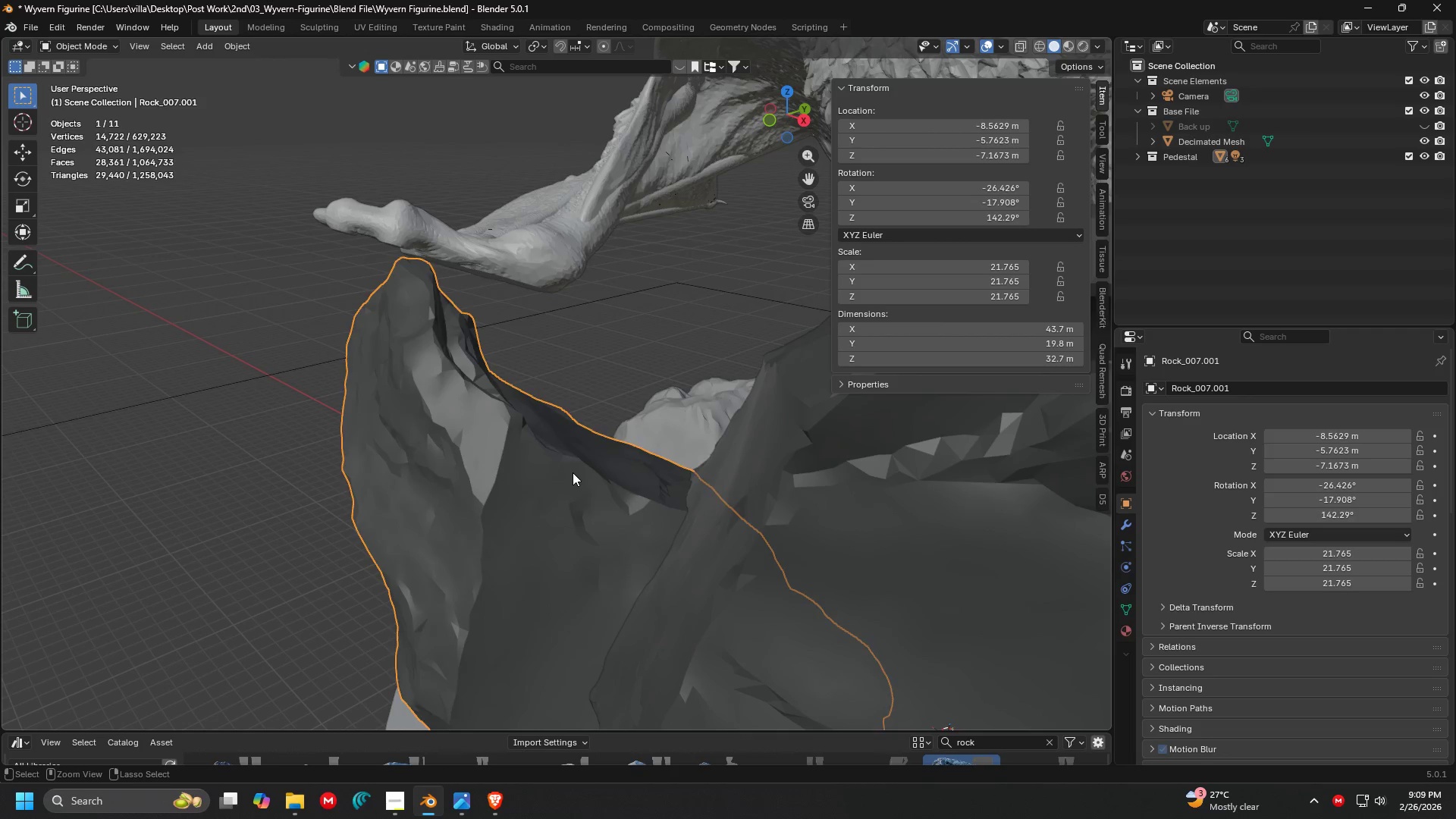 
key(Control+Z)
 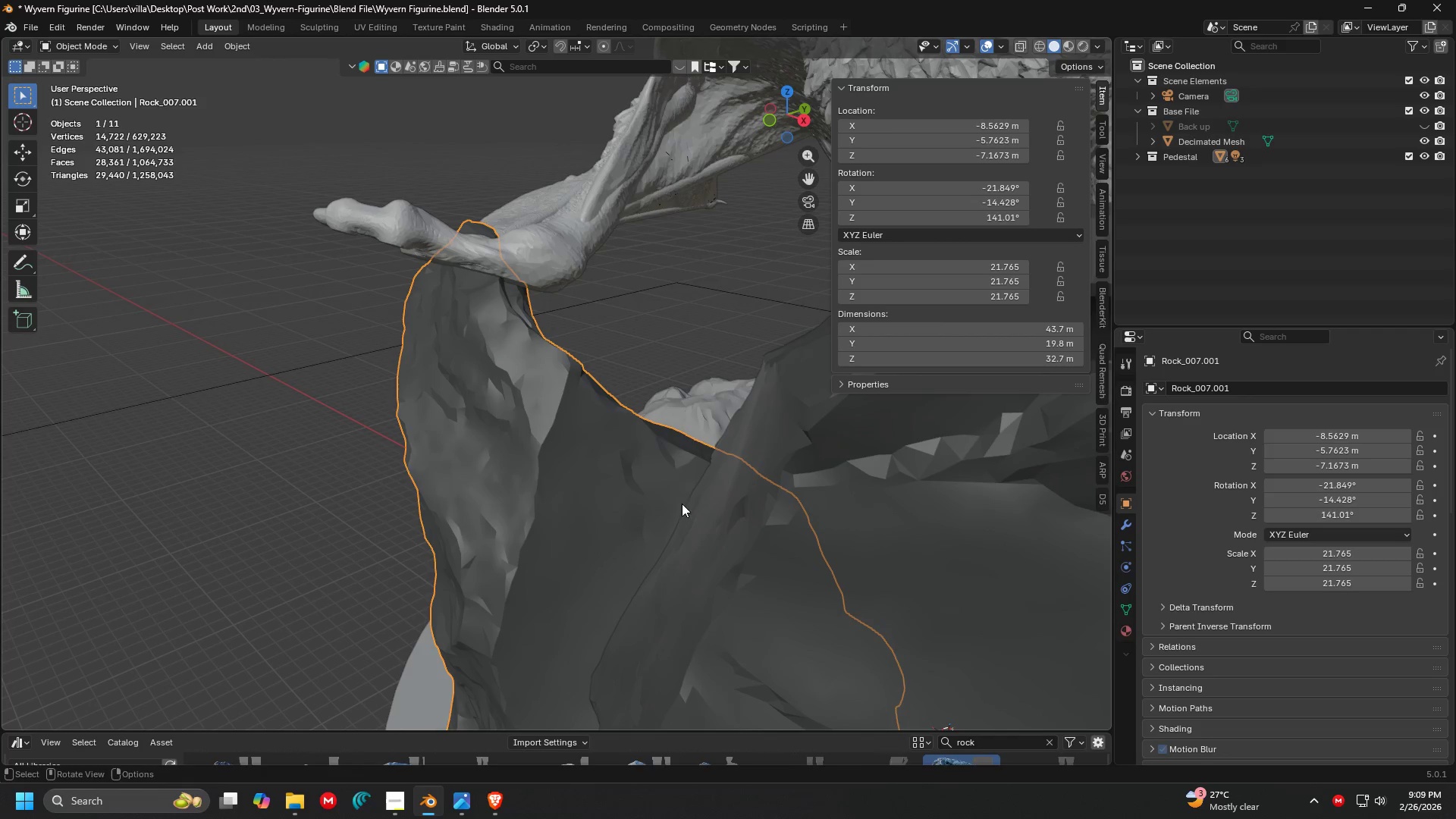 
type(rz)
 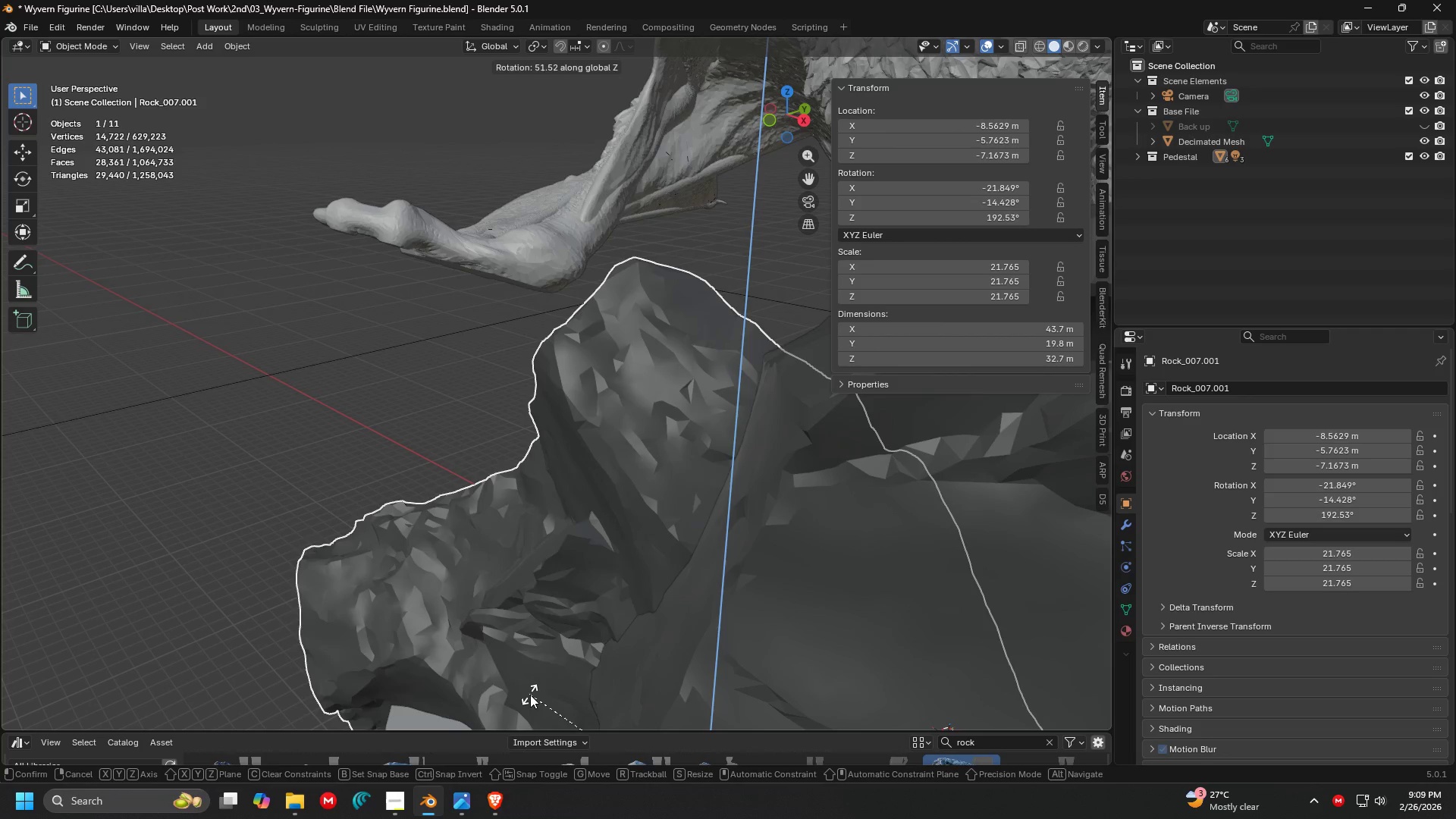 
type(19)
key(Backspace)
type(80)
 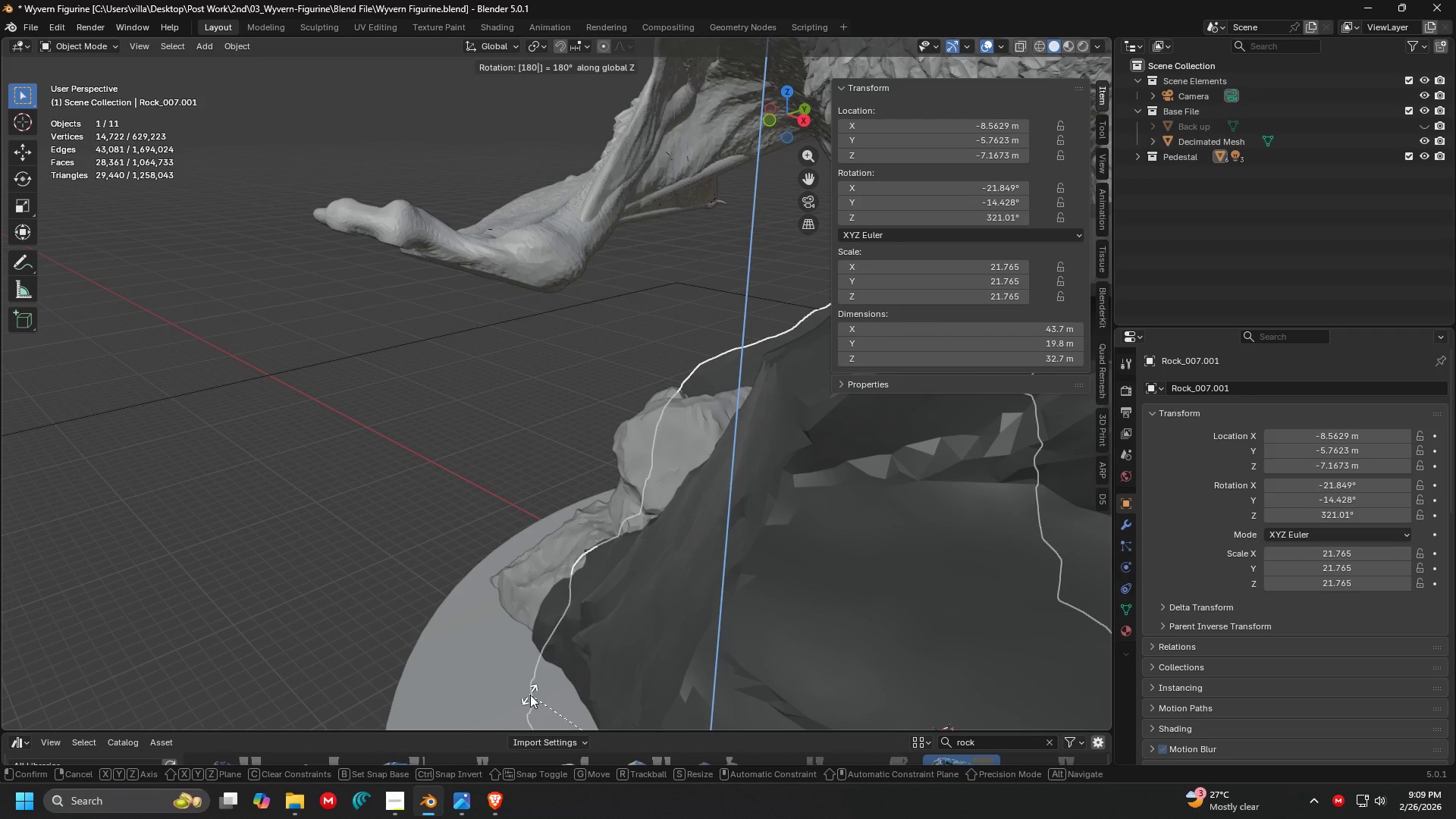 
key(Enter)
 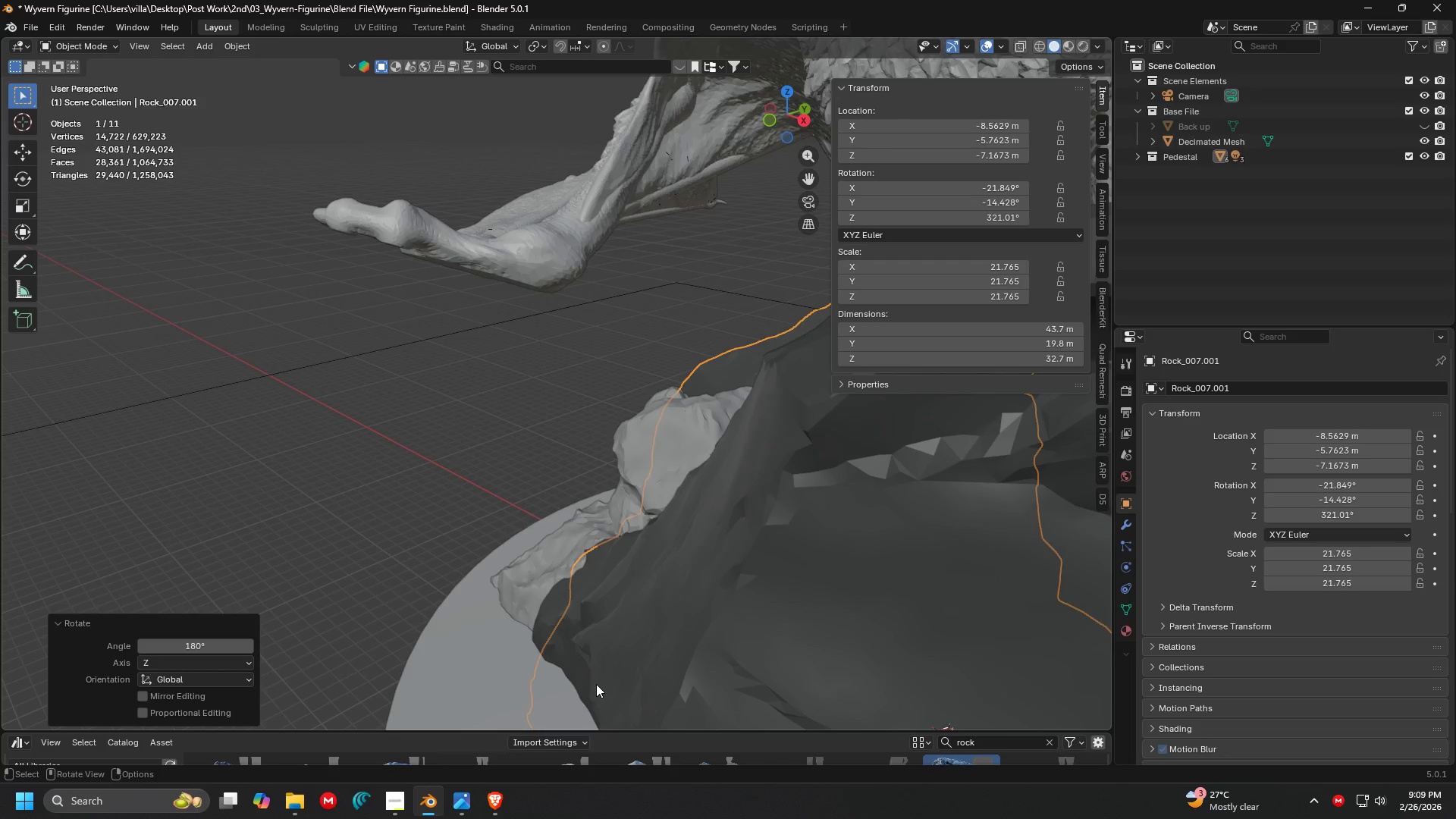 
key(Shift+ShiftLeft)
 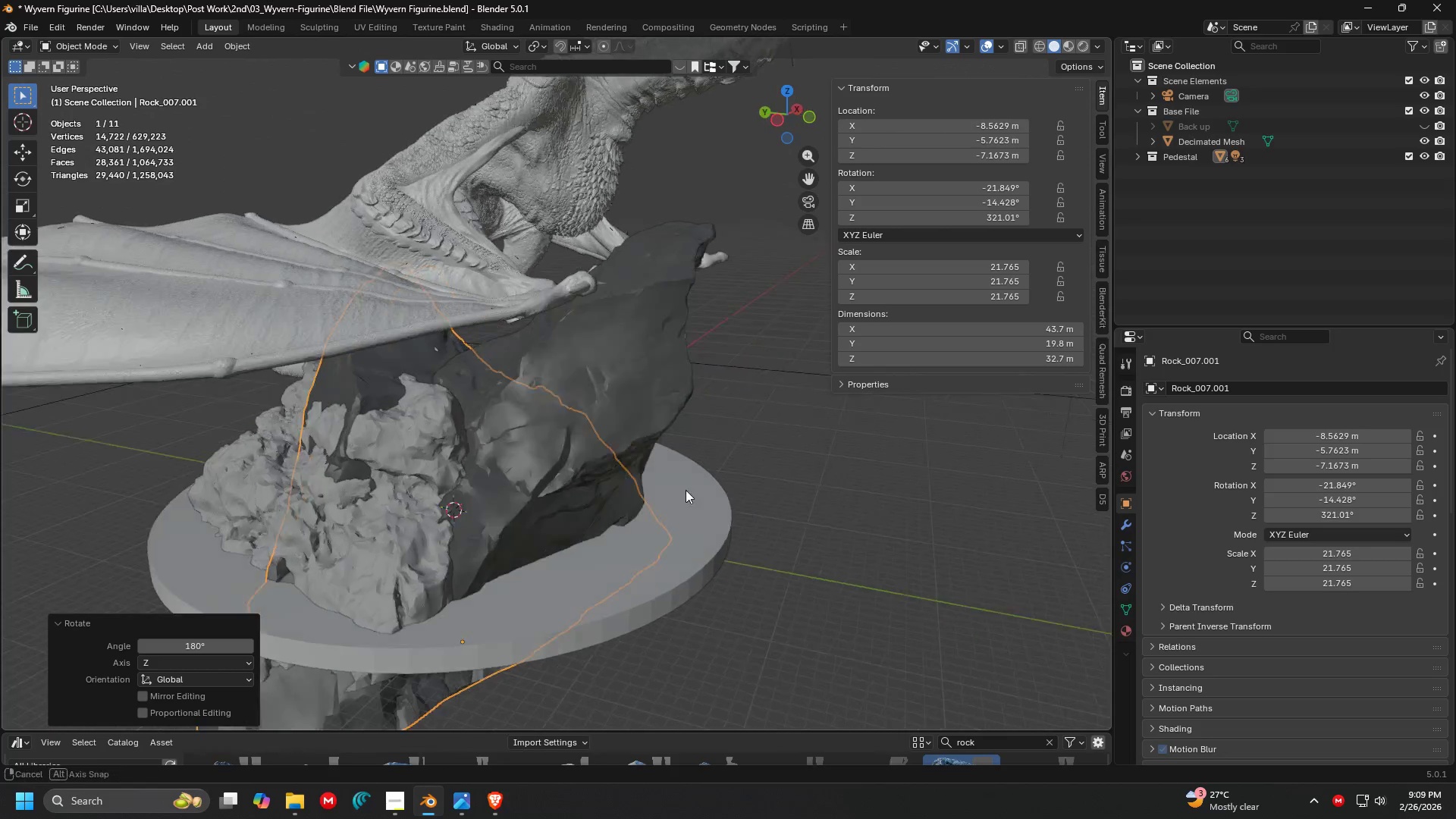 
scroll: coordinate [875, 527], scroll_direction: down, amount: 3.0
 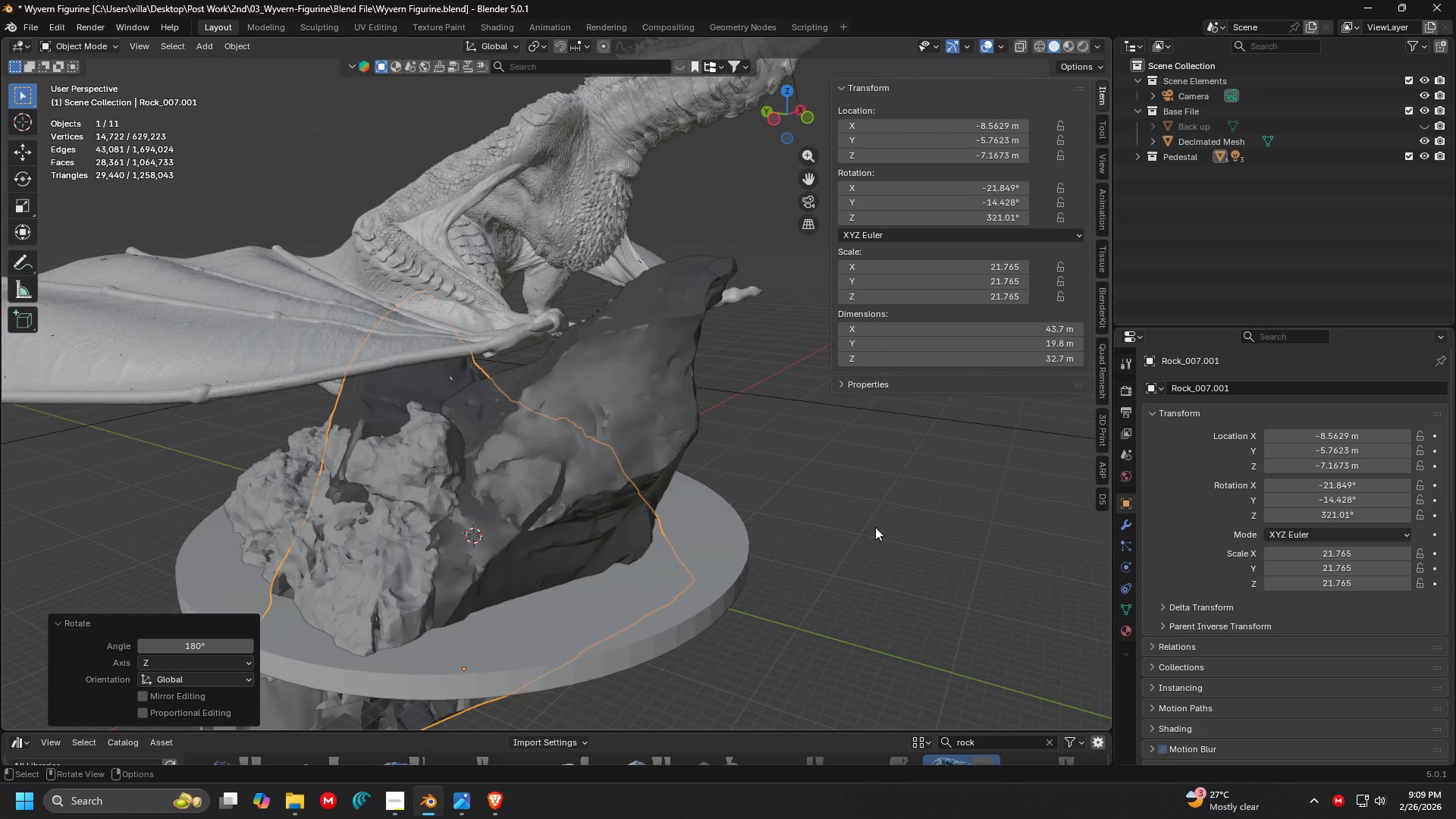 
key(G)
 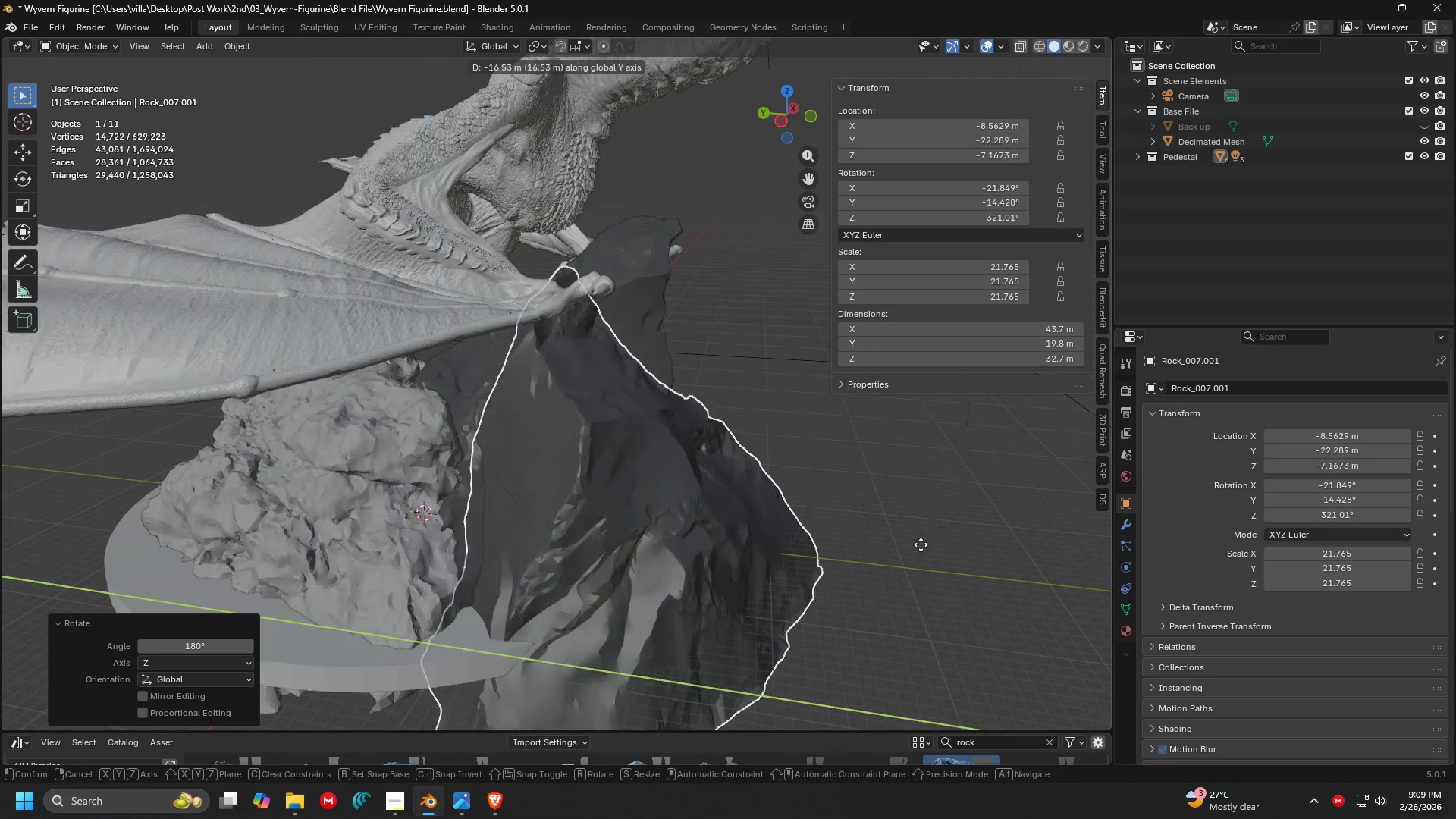 
left_click([952, 548])
 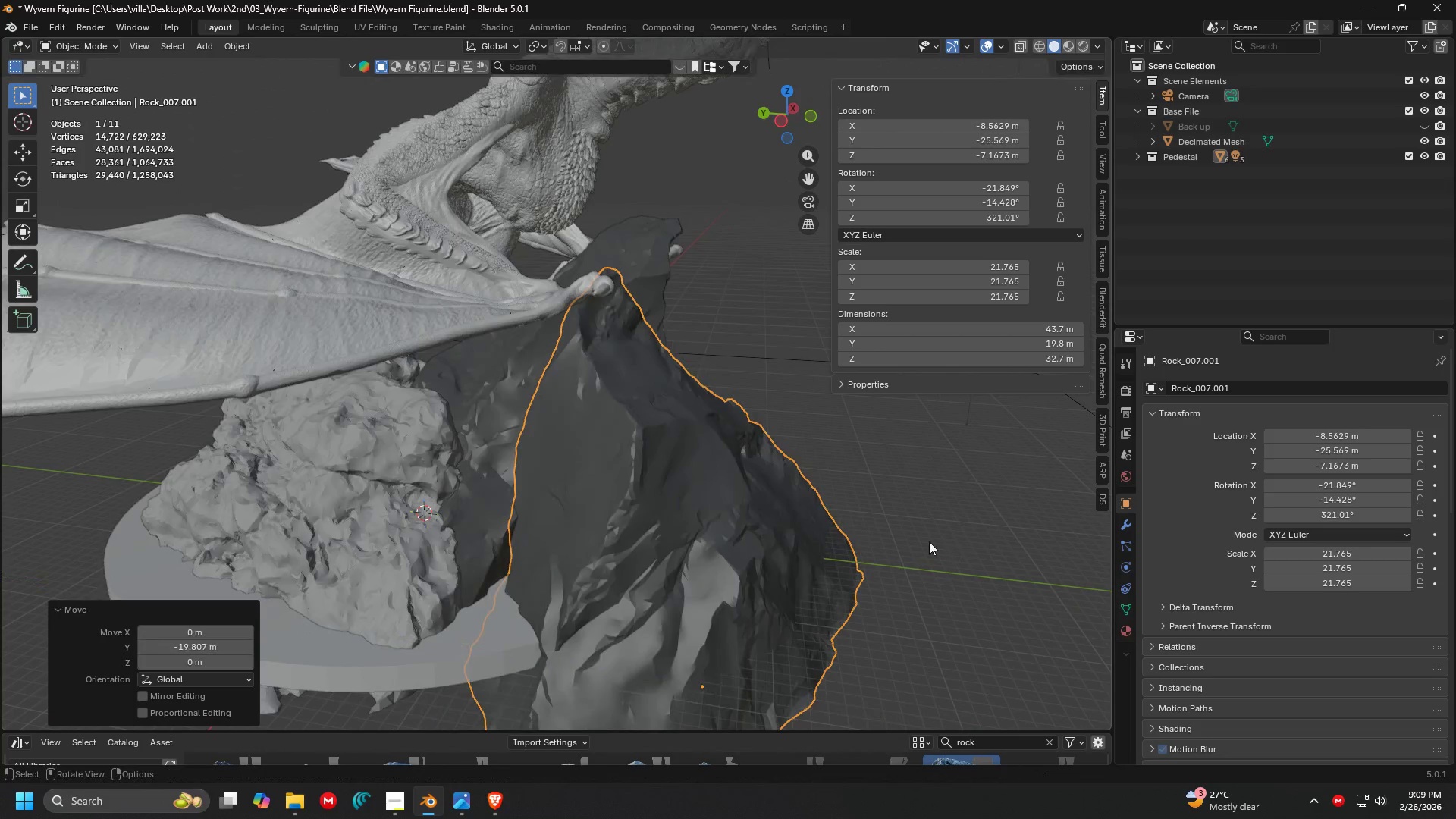 
key(R)
 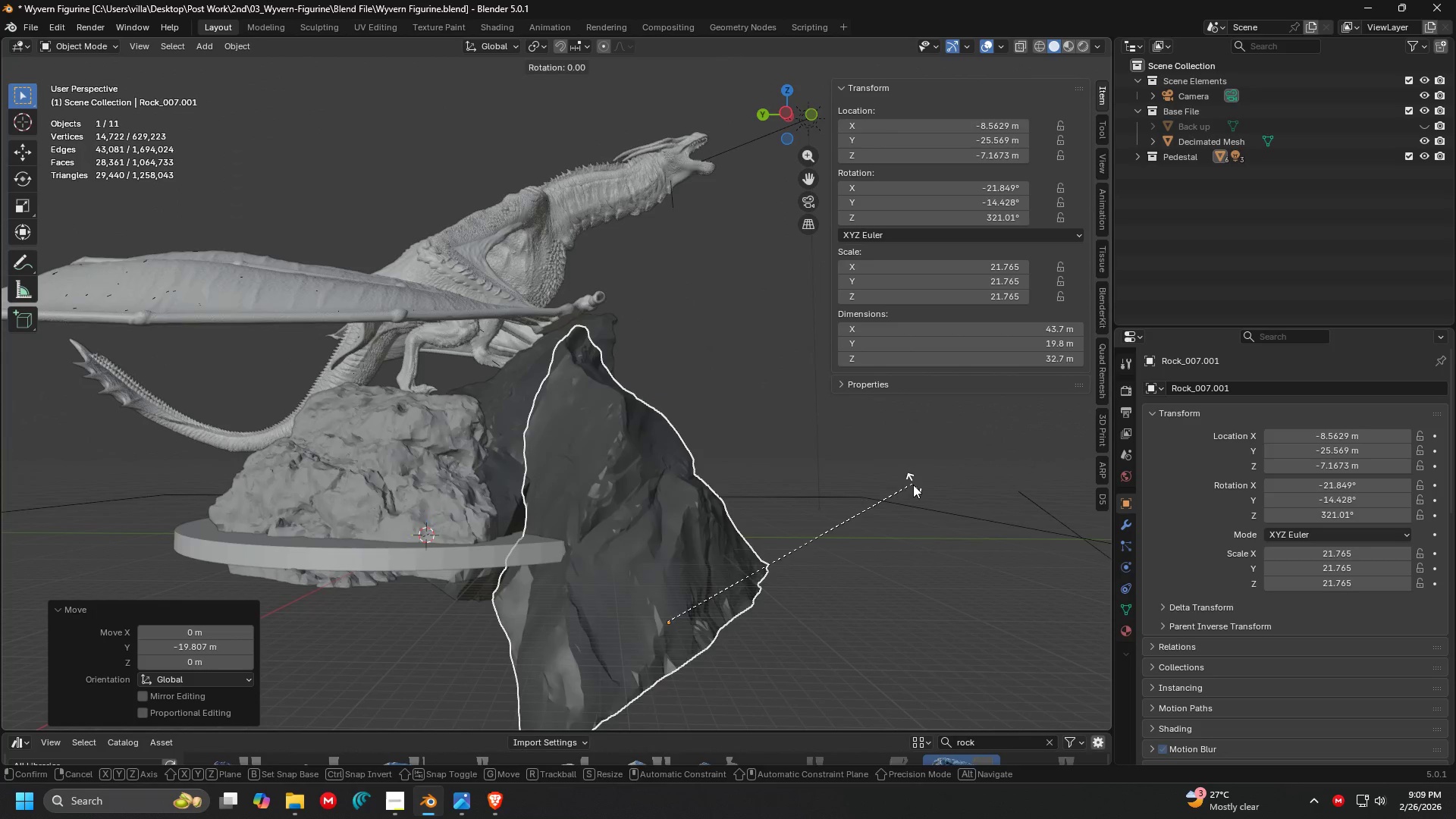 
scroll: coordinate [912, 493], scroll_direction: down, amount: 1.0
 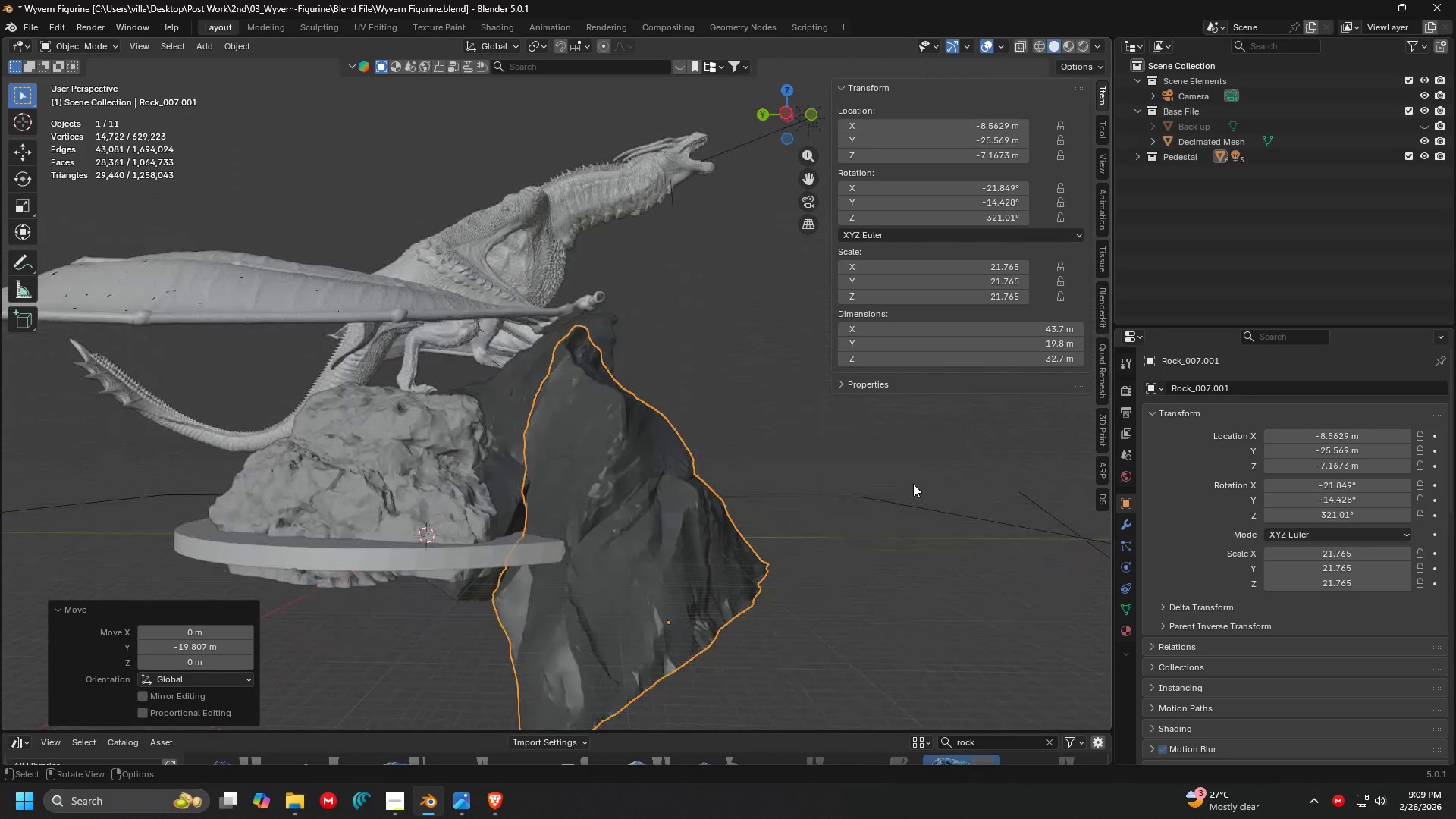 
type(zx)
 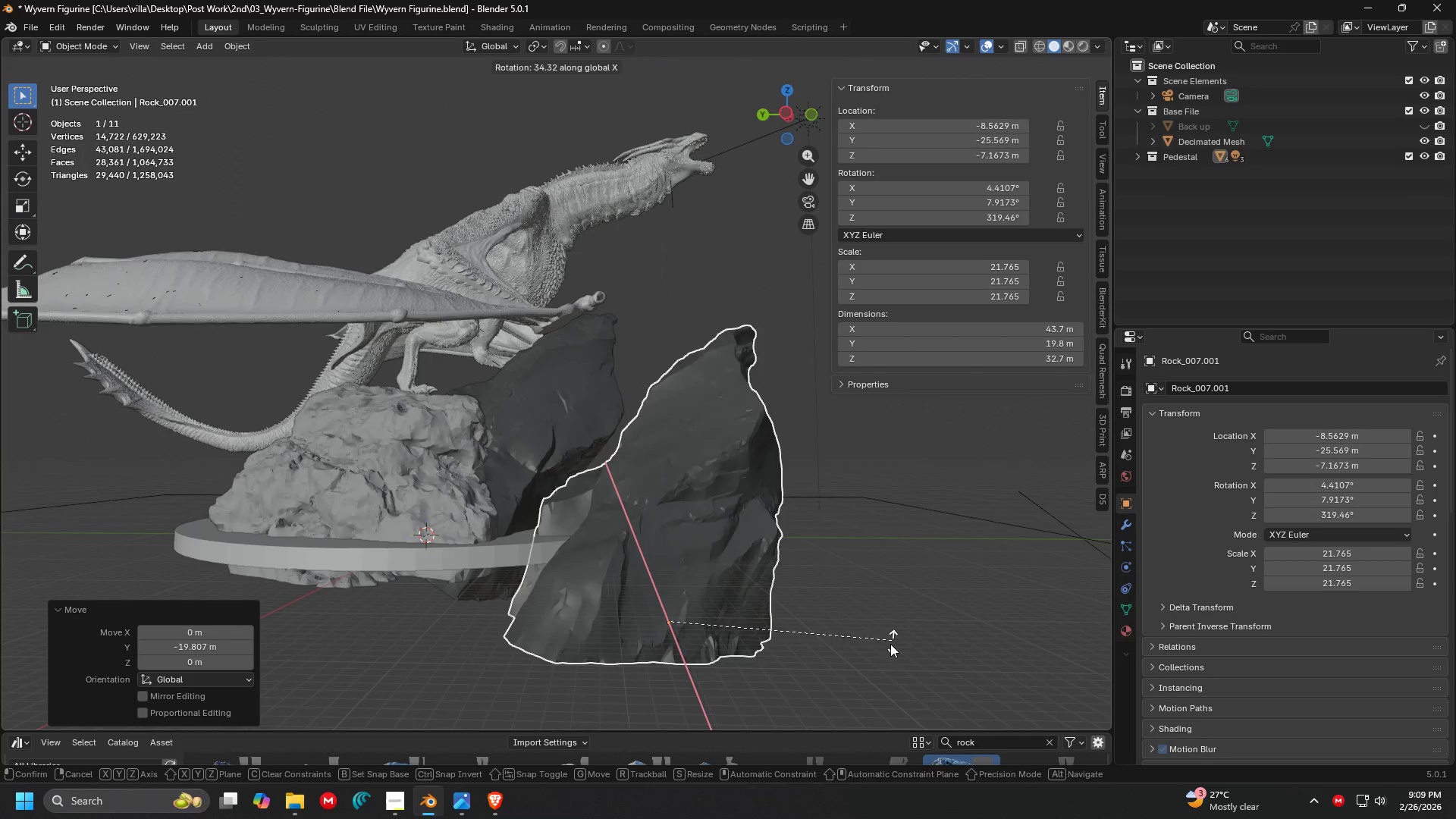 
left_click([889, 647])
 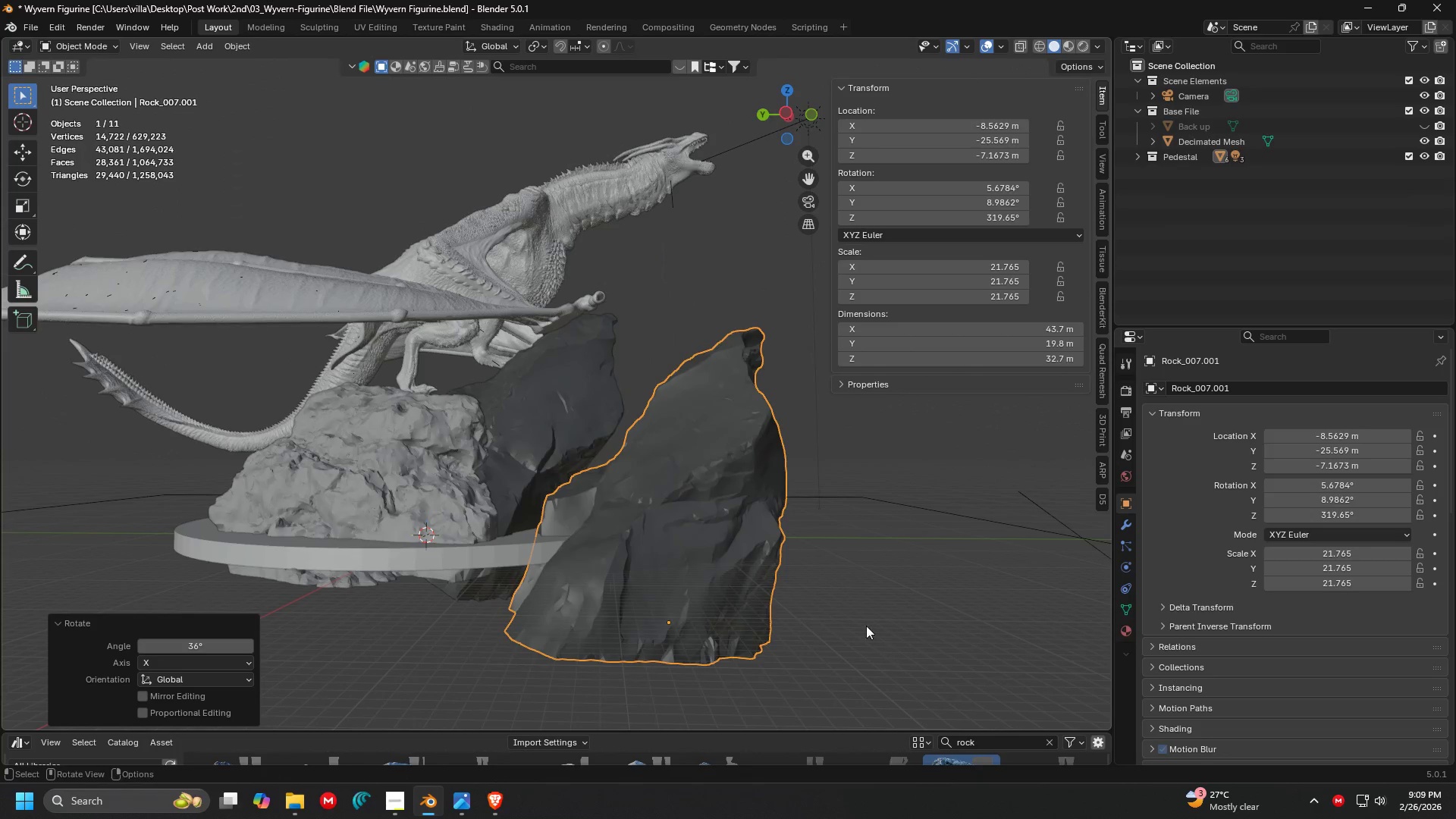 
key(G)
 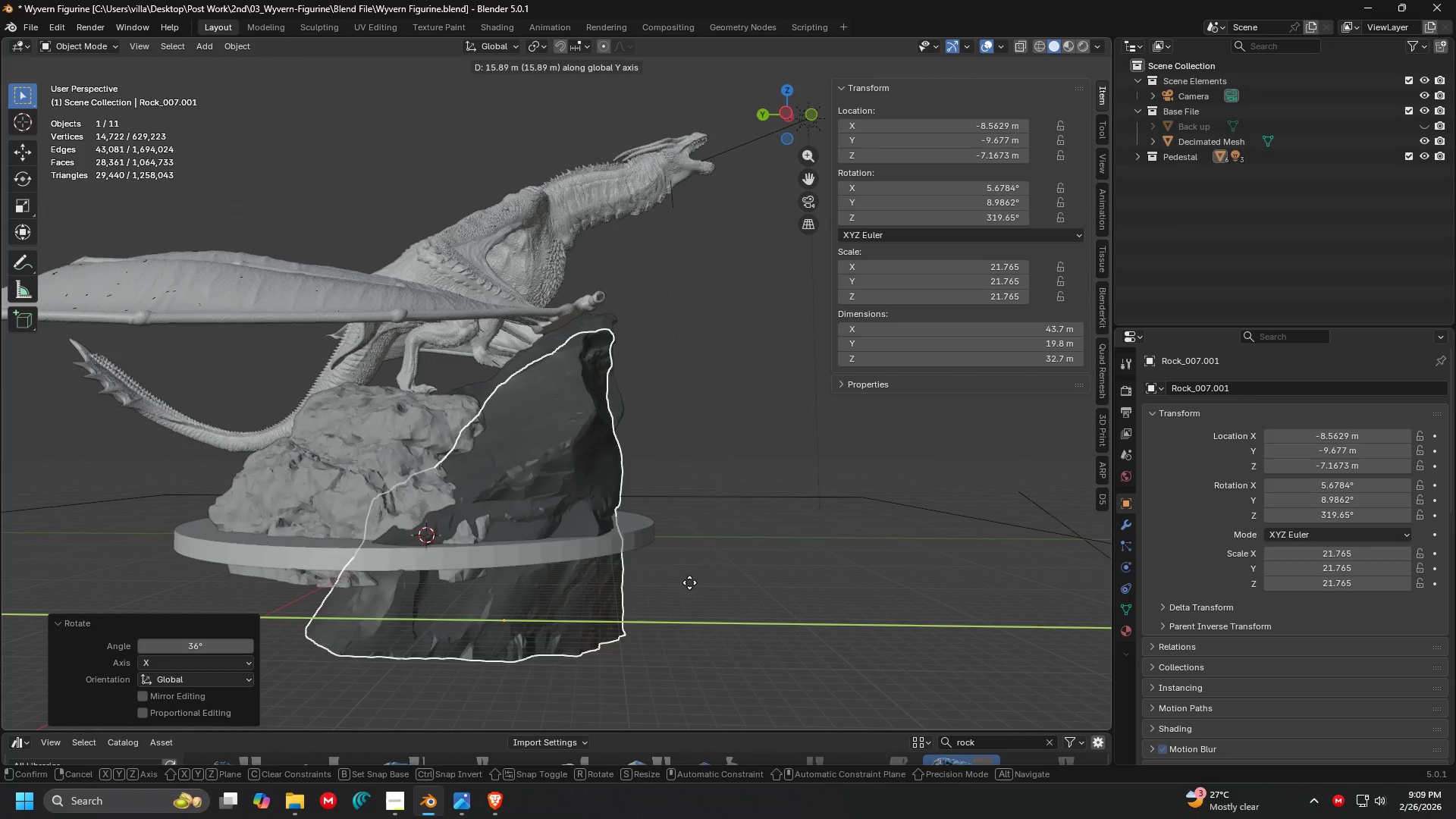 
left_click([662, 572])
 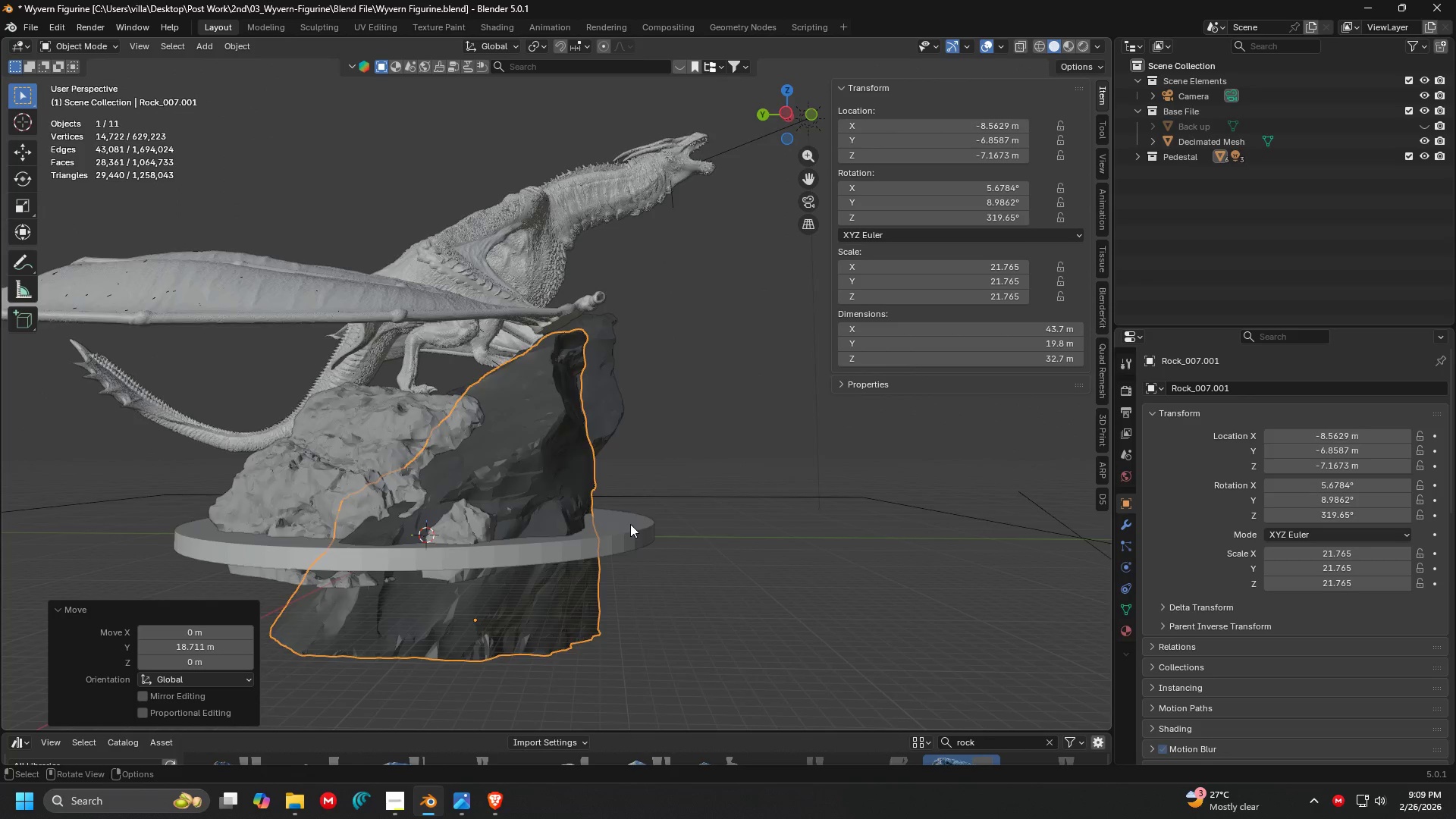 
key(Shift+ShiftLeft)
 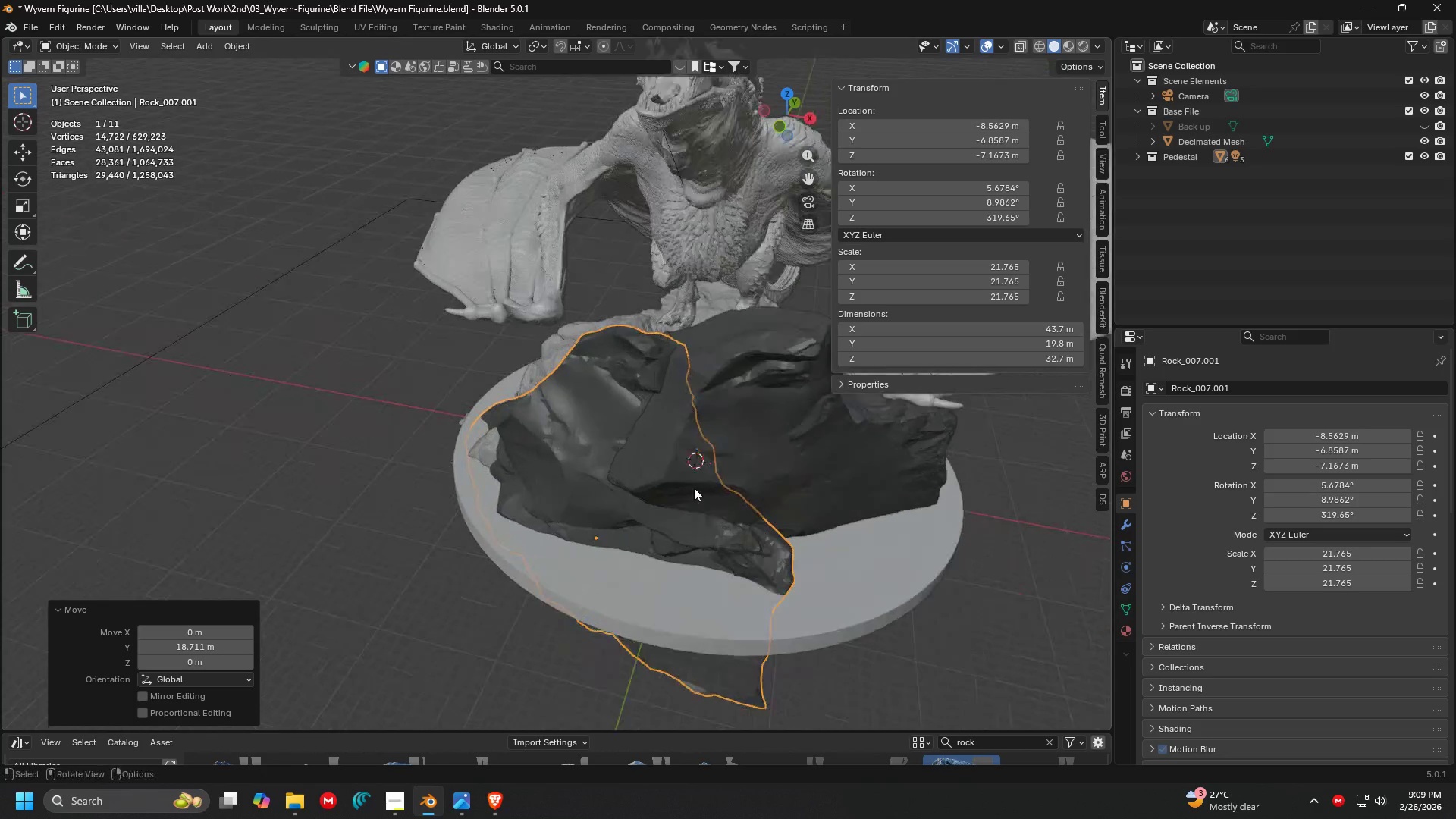 
key(G)
 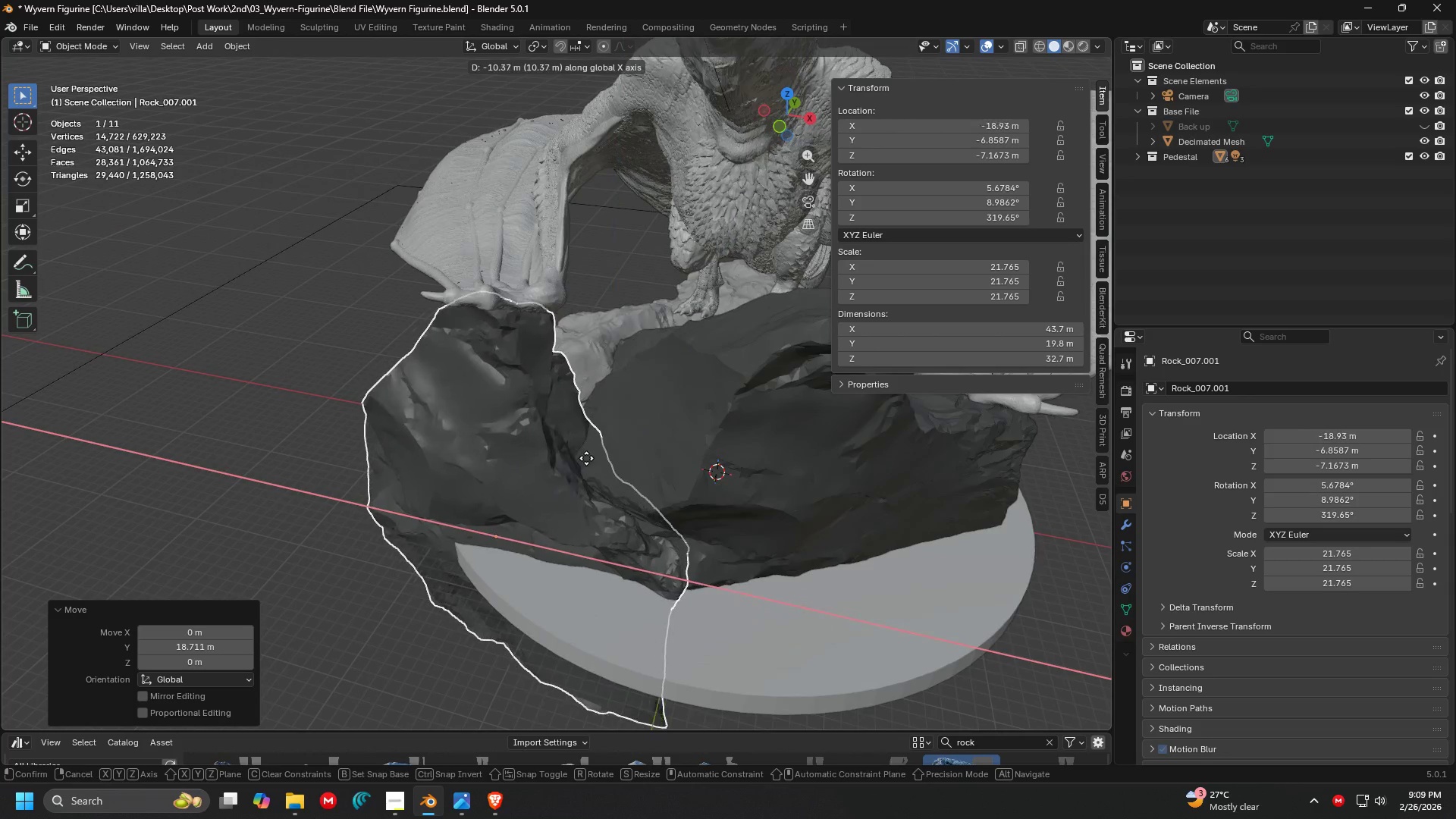 
scroll: coordinate [694, 488], scroll_direction: up, amount: 4.0
 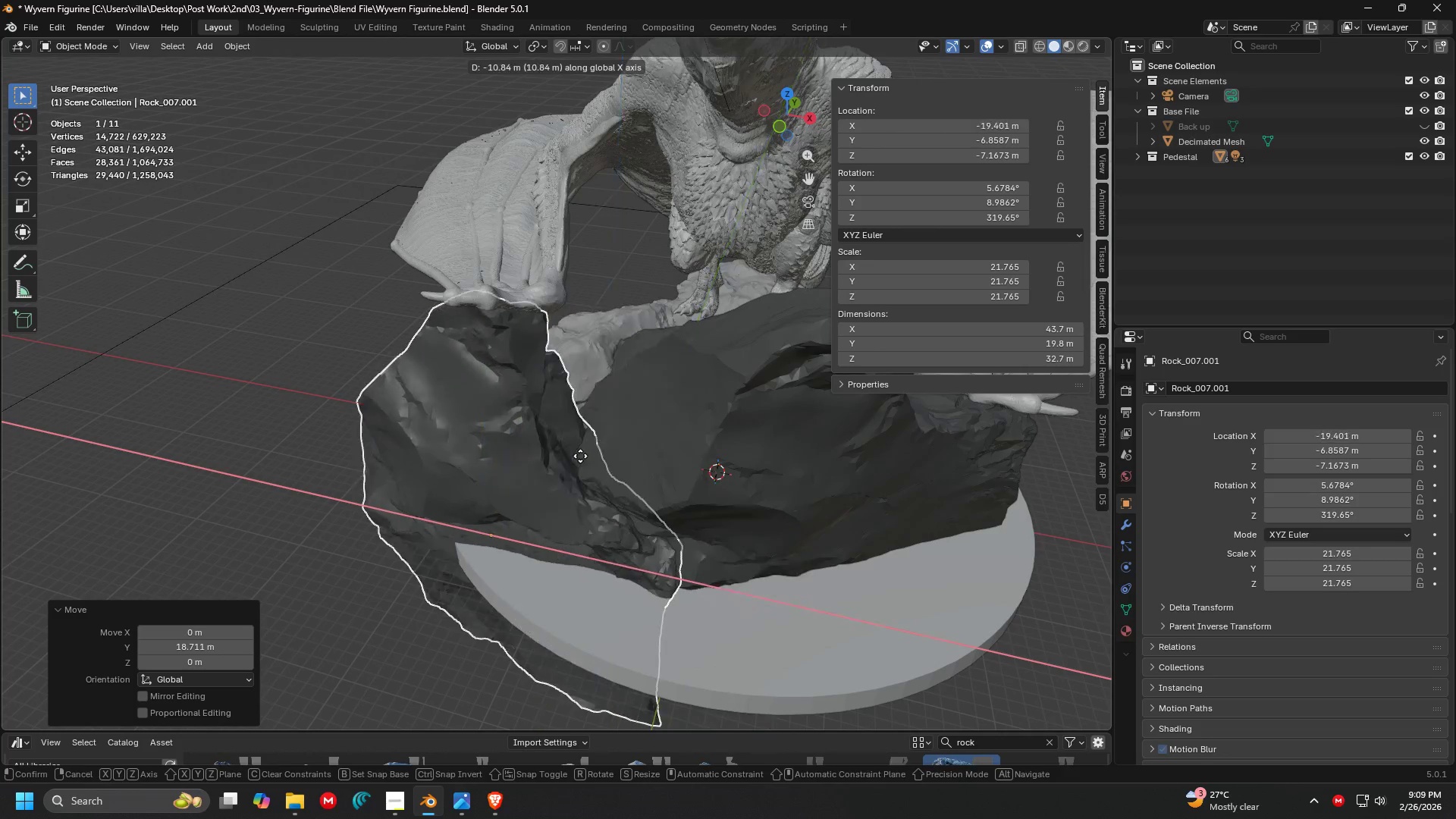 
left_click([599, 463])
 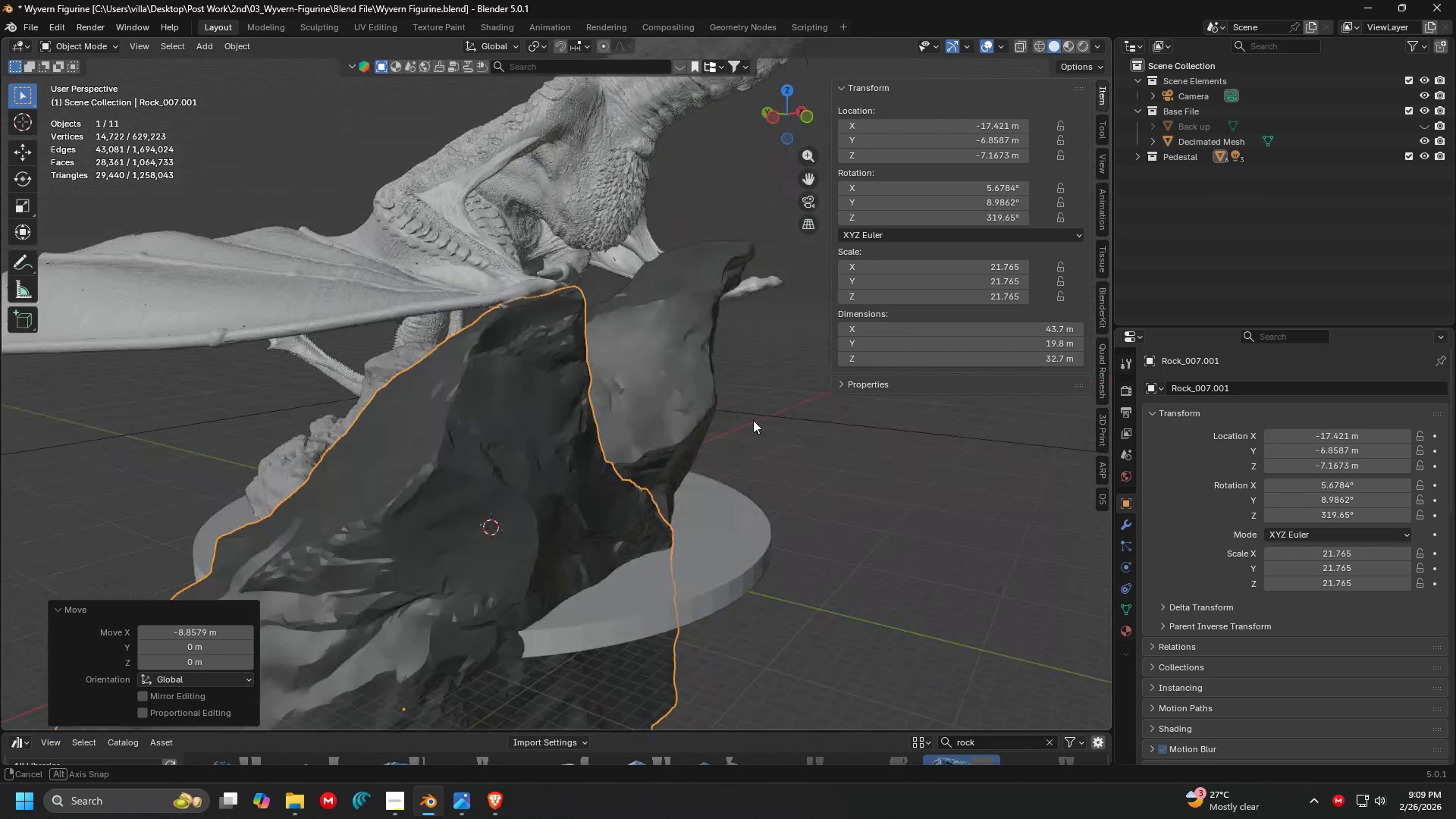 
key(Shift+ShiftLeft)
 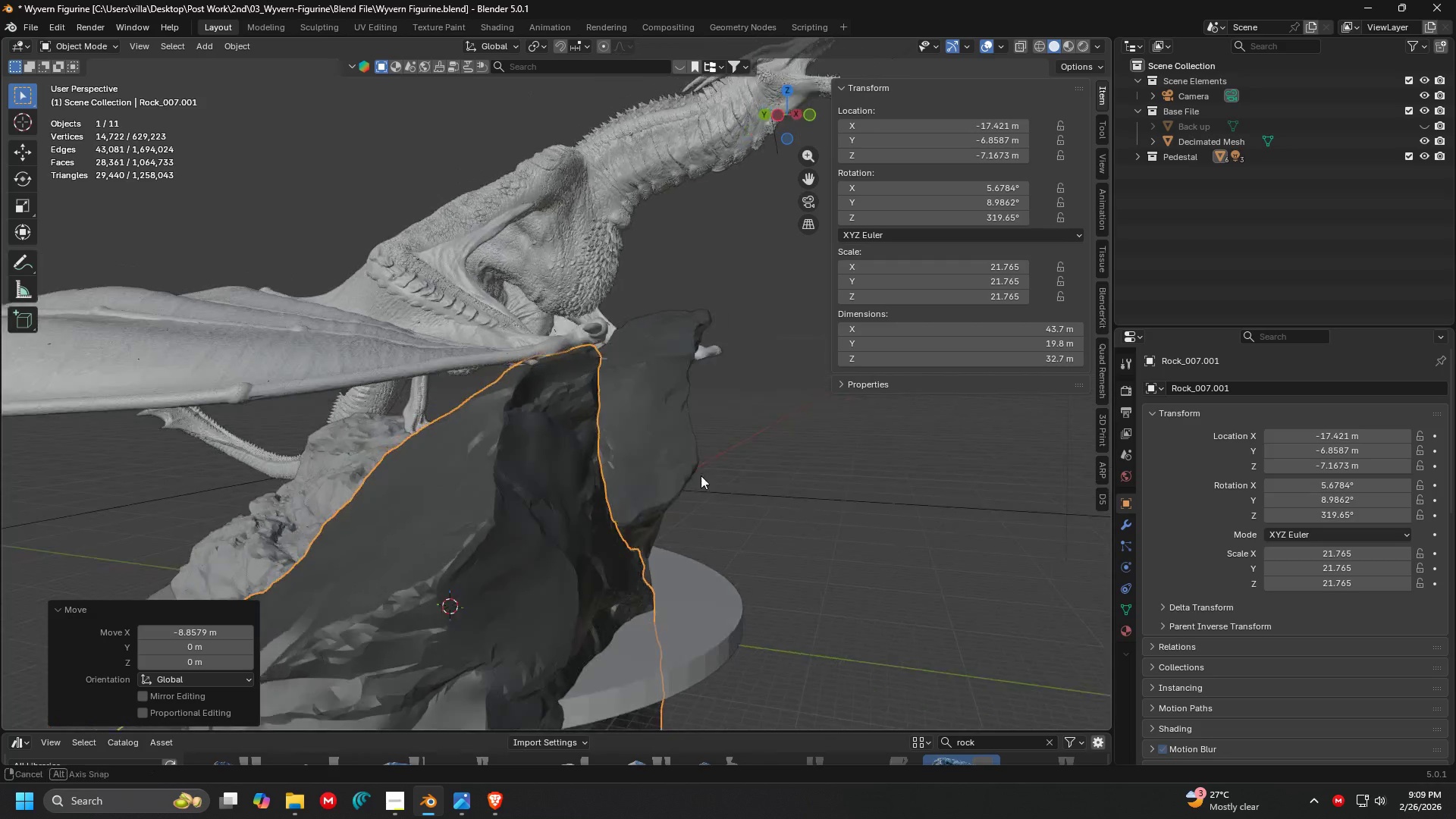 
key(Shift+ShiftLeft)
 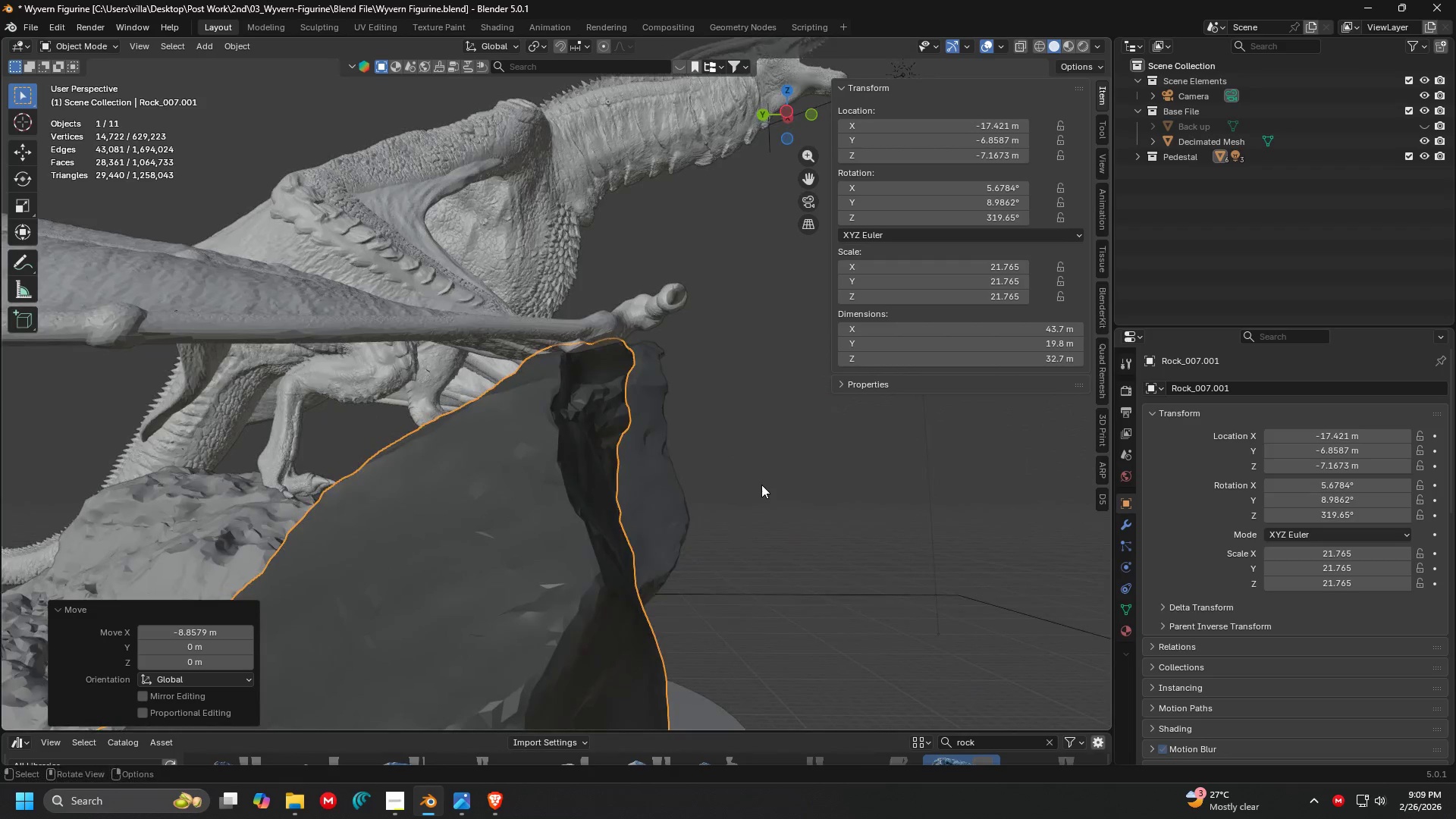 
scroll: coordinate [745, 459], scroll_direction: up, amount: 3.0
 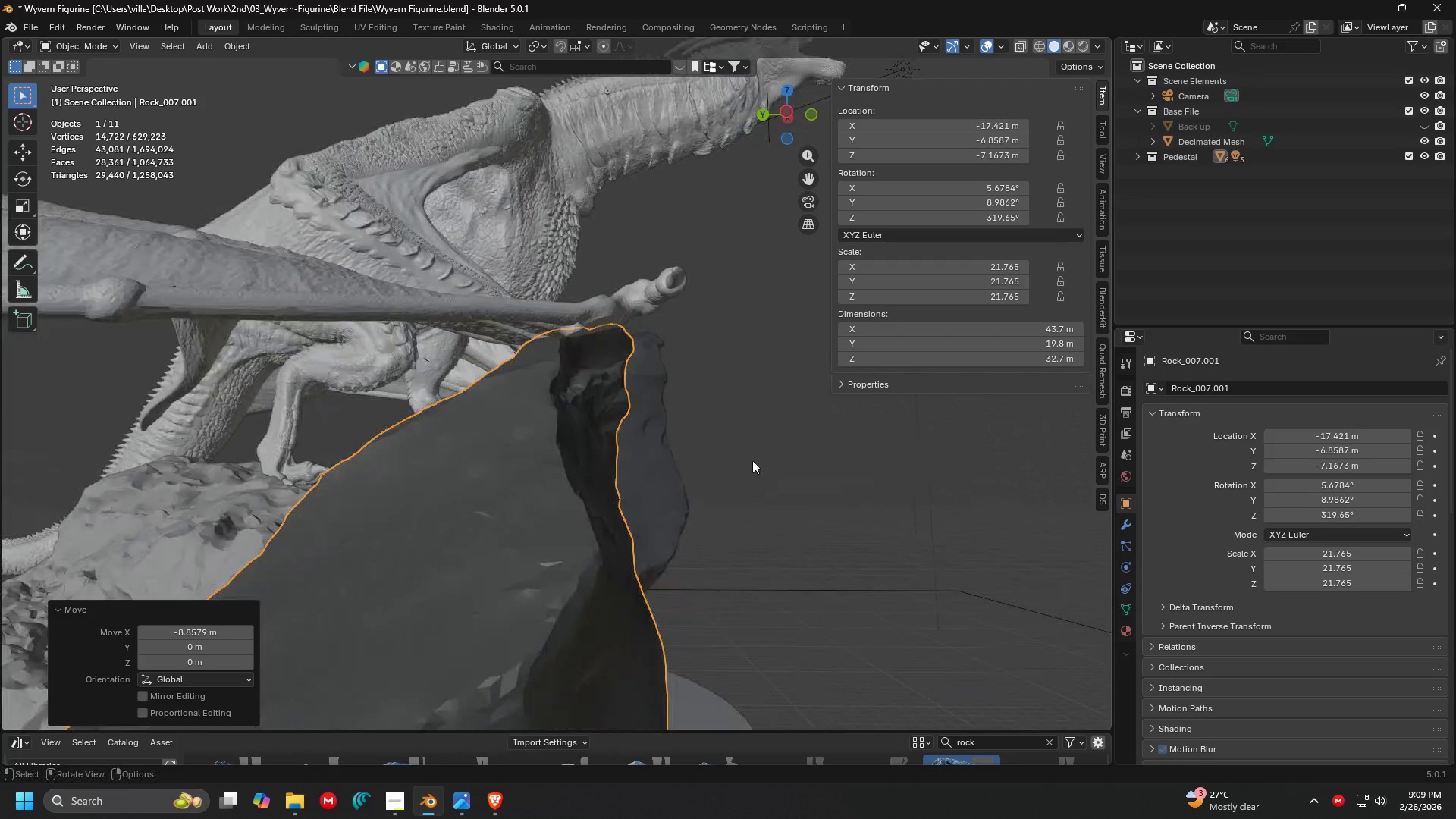 
type(rx)
 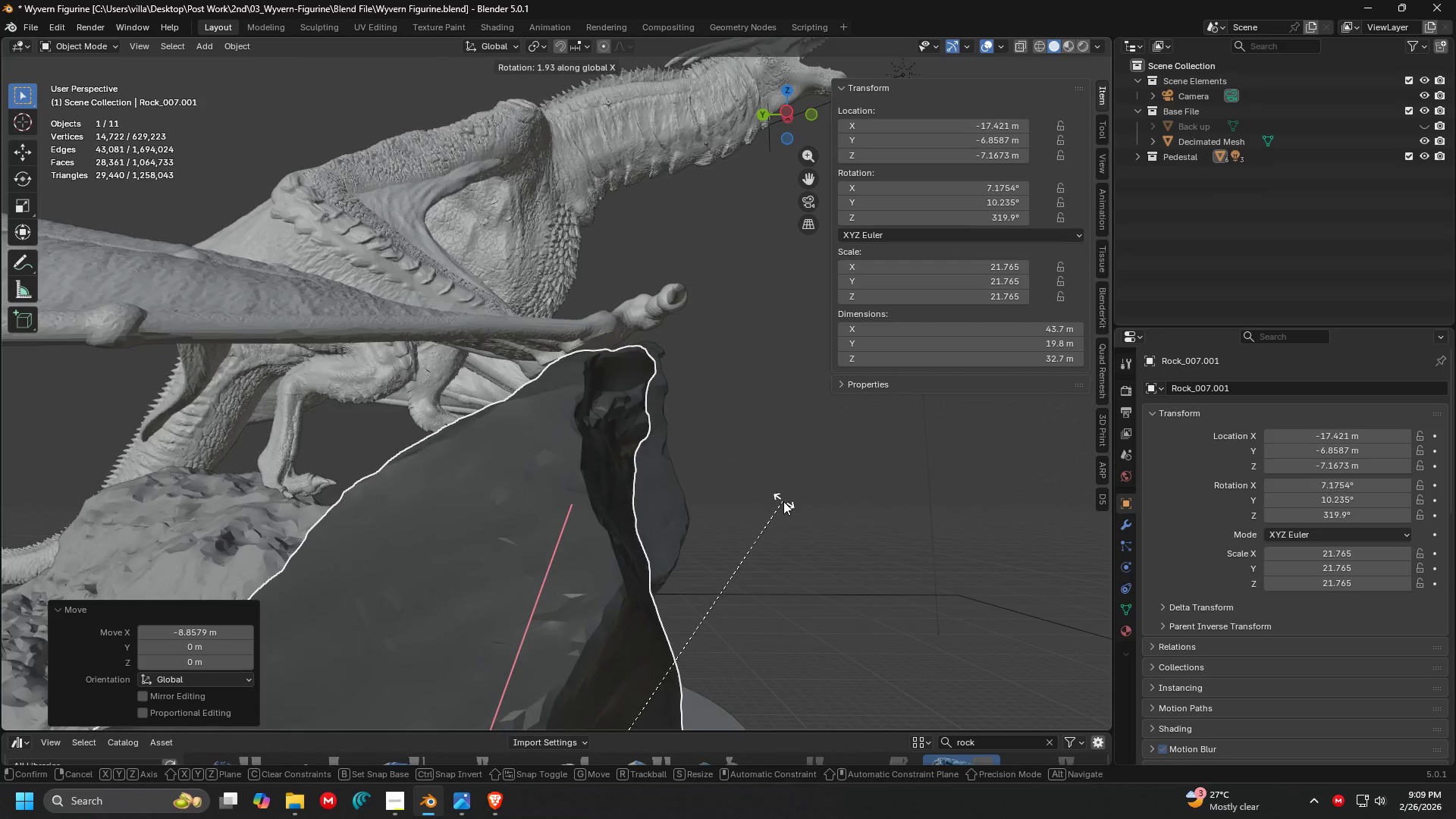 
left_click([784, 501])
 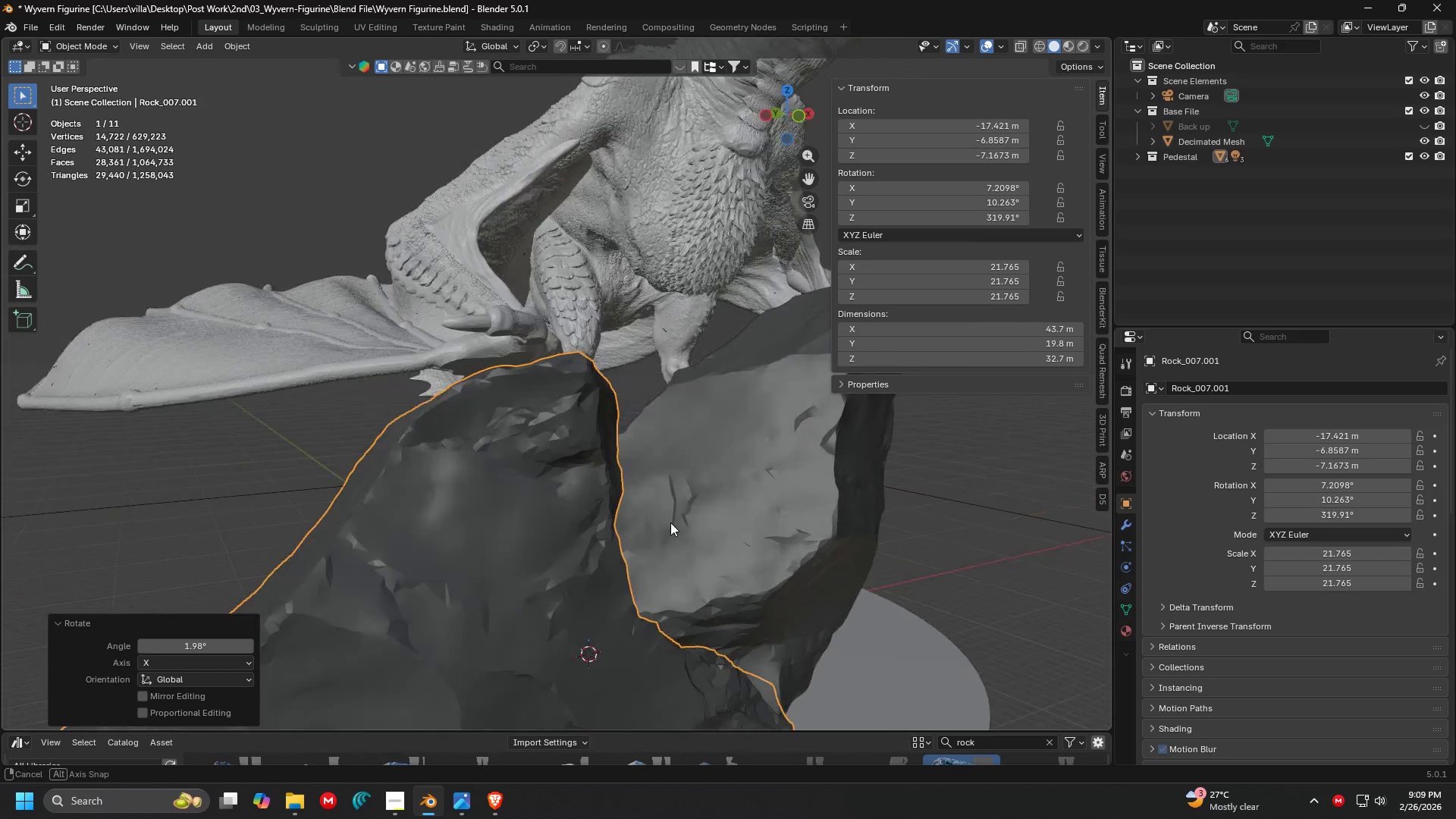 
key(Shift+ShiftLeft)
 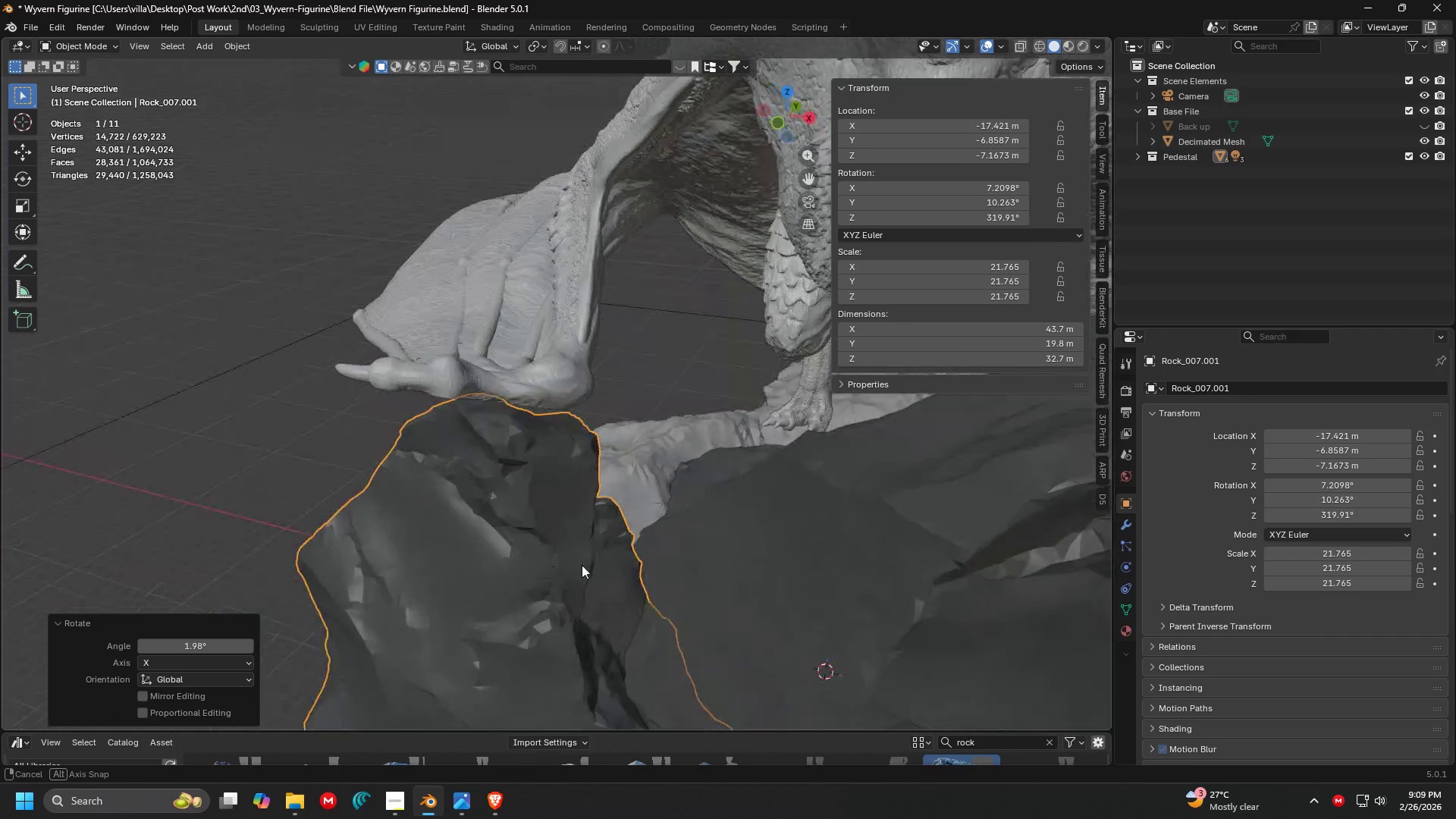 
scroll: coordinate [669, 522], scroll_direction: up, amount: 2.0
 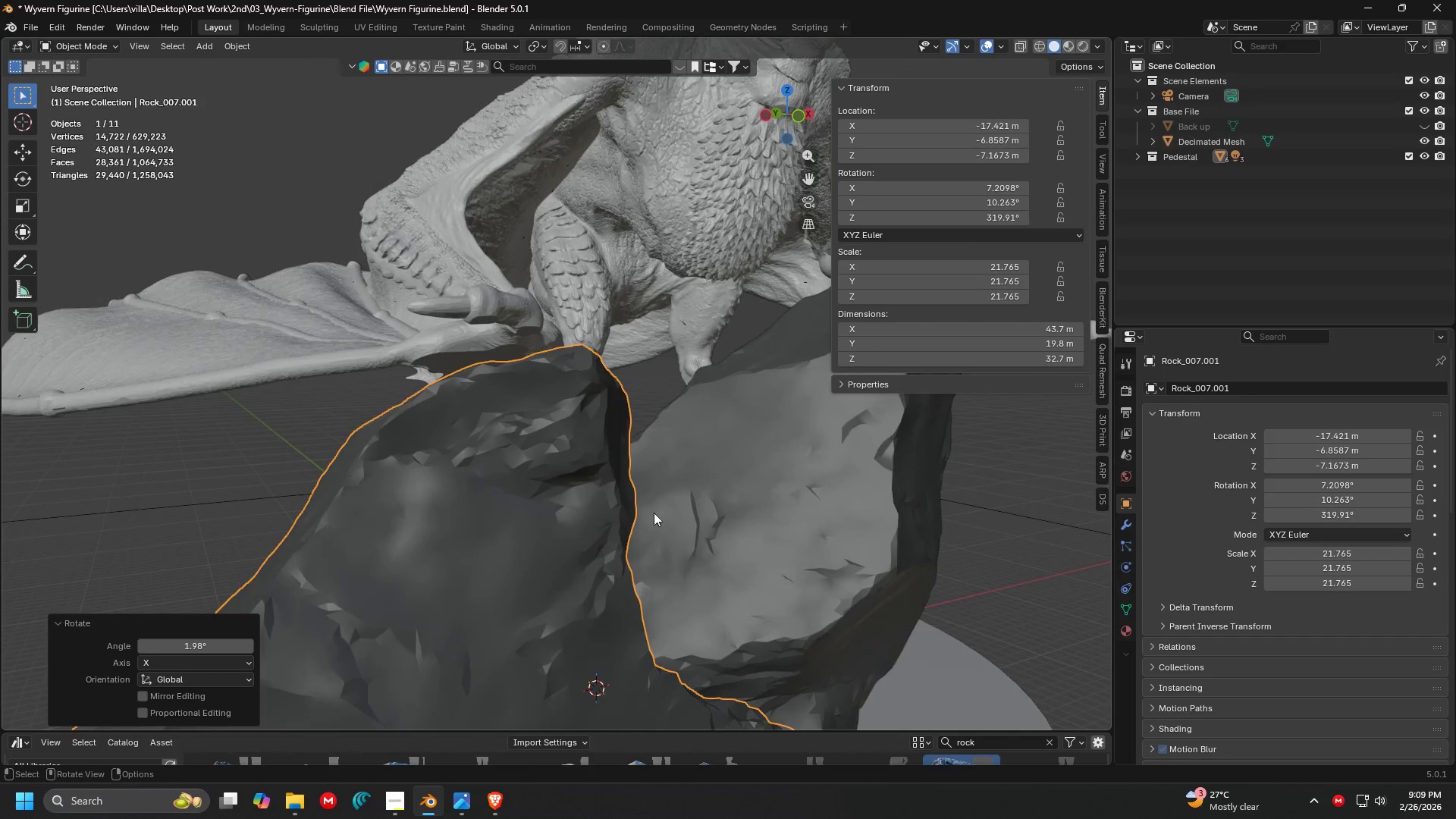 
key(G)
 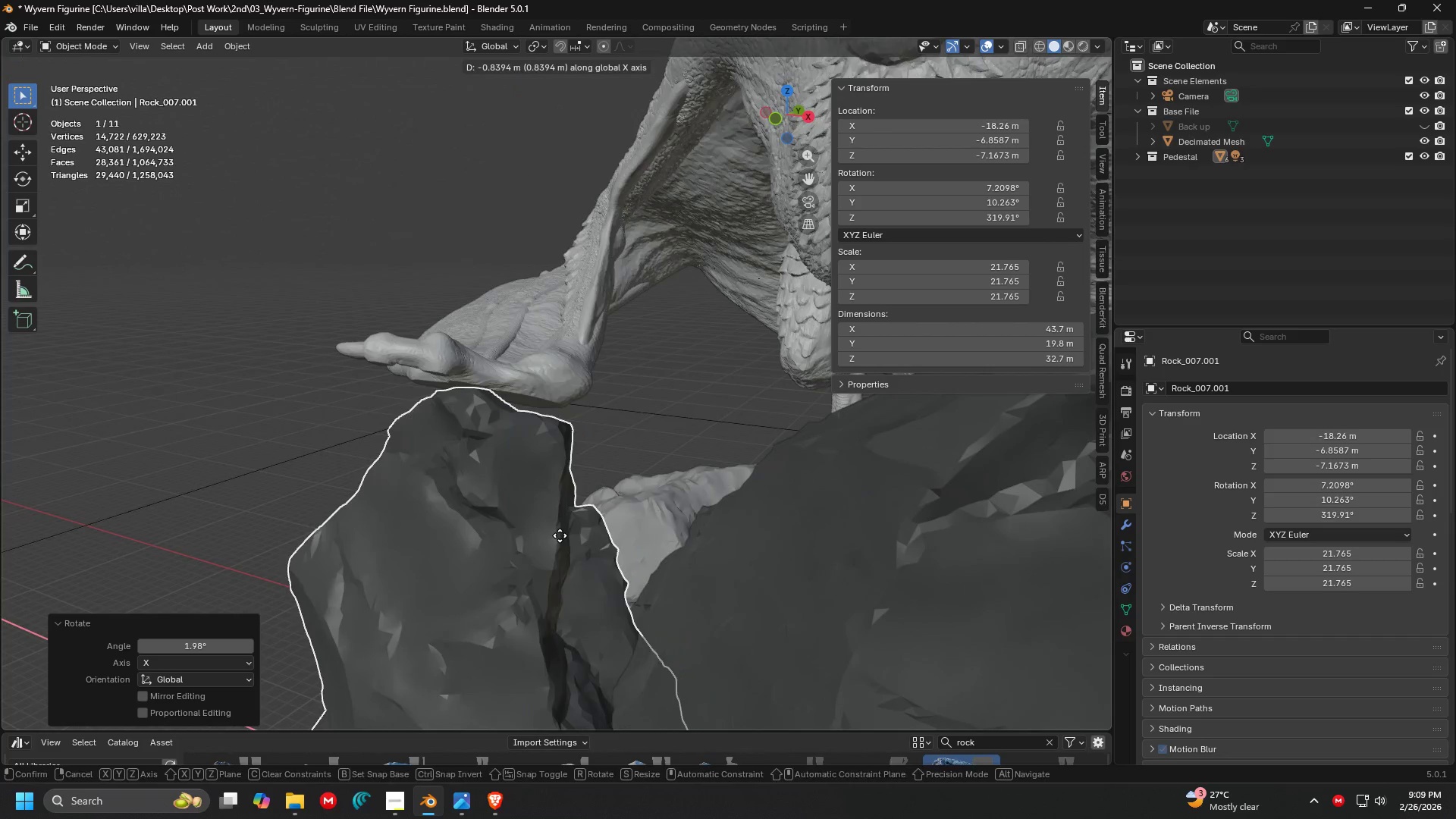 
left_click([560, 535])
 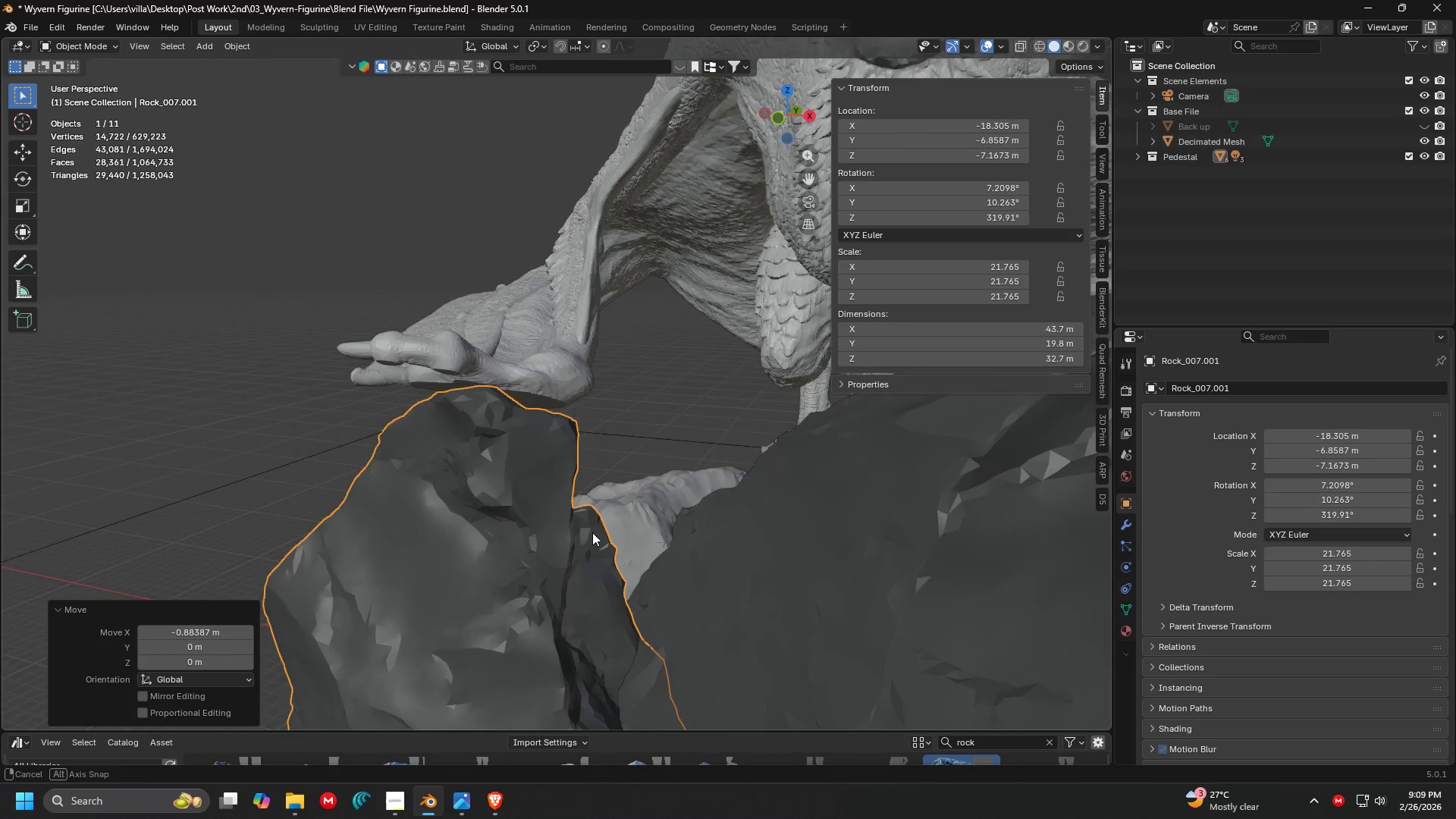 
key(G)
 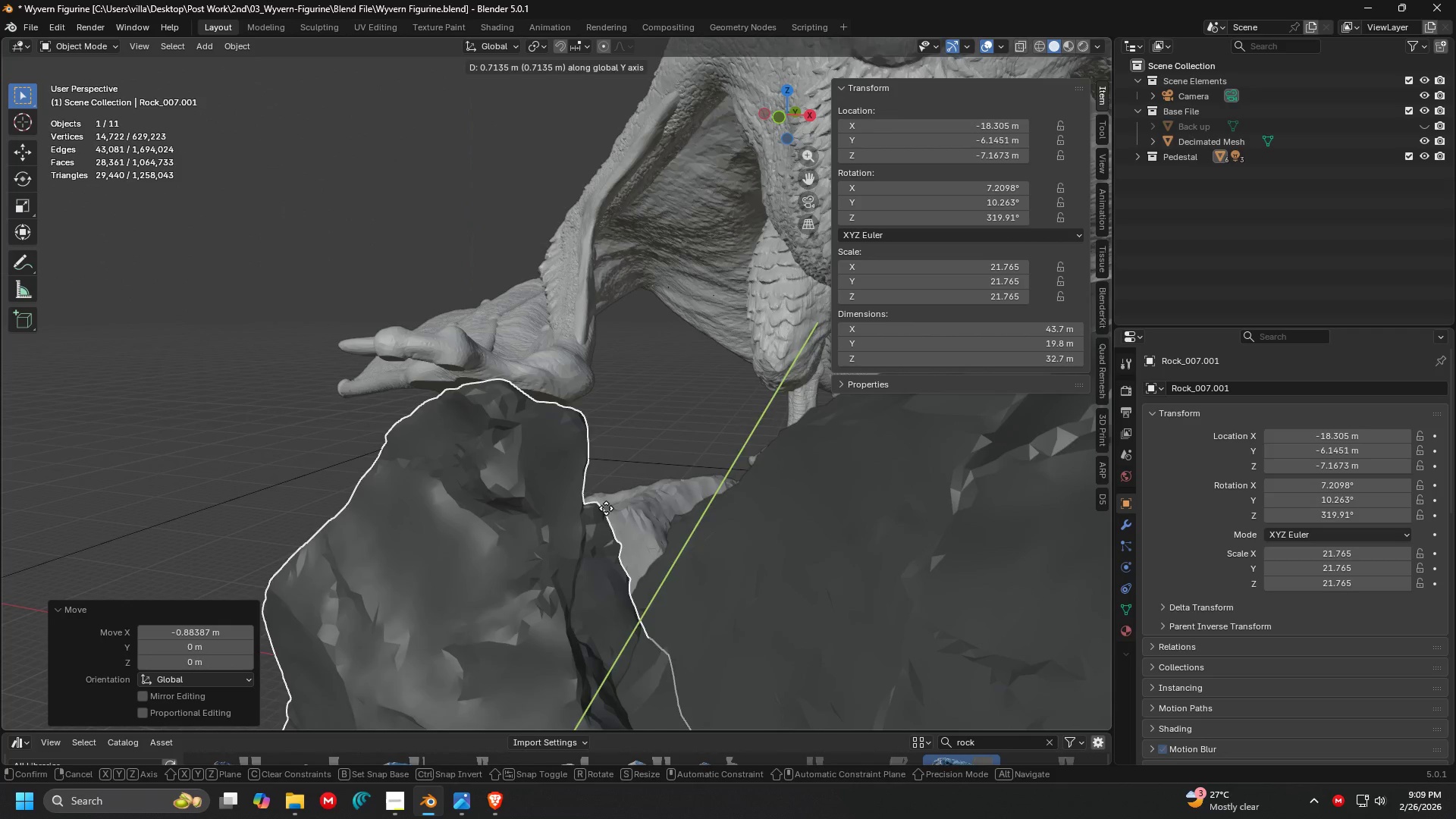 
key(Escape)
 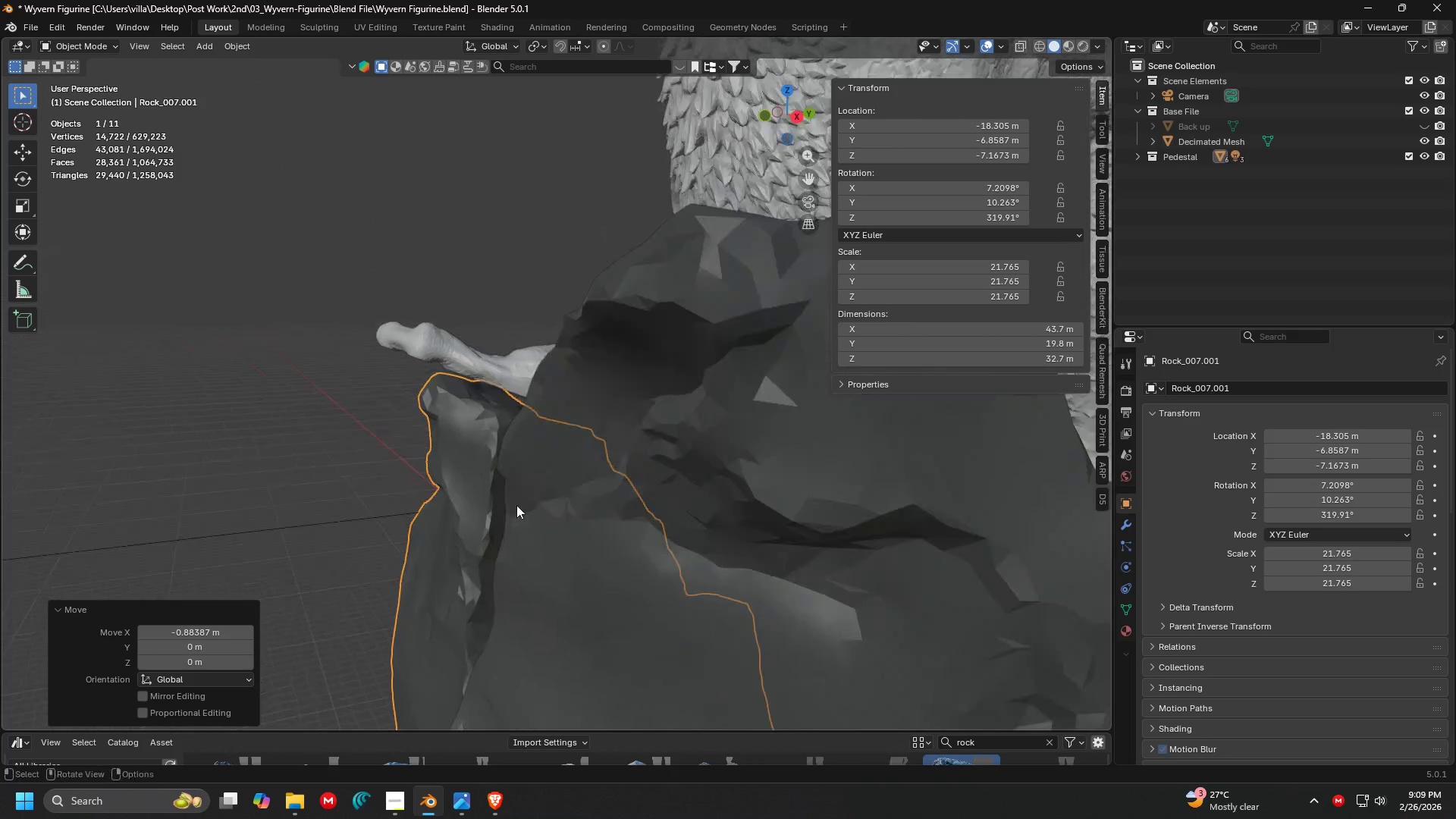 
left_click([294, 407])
 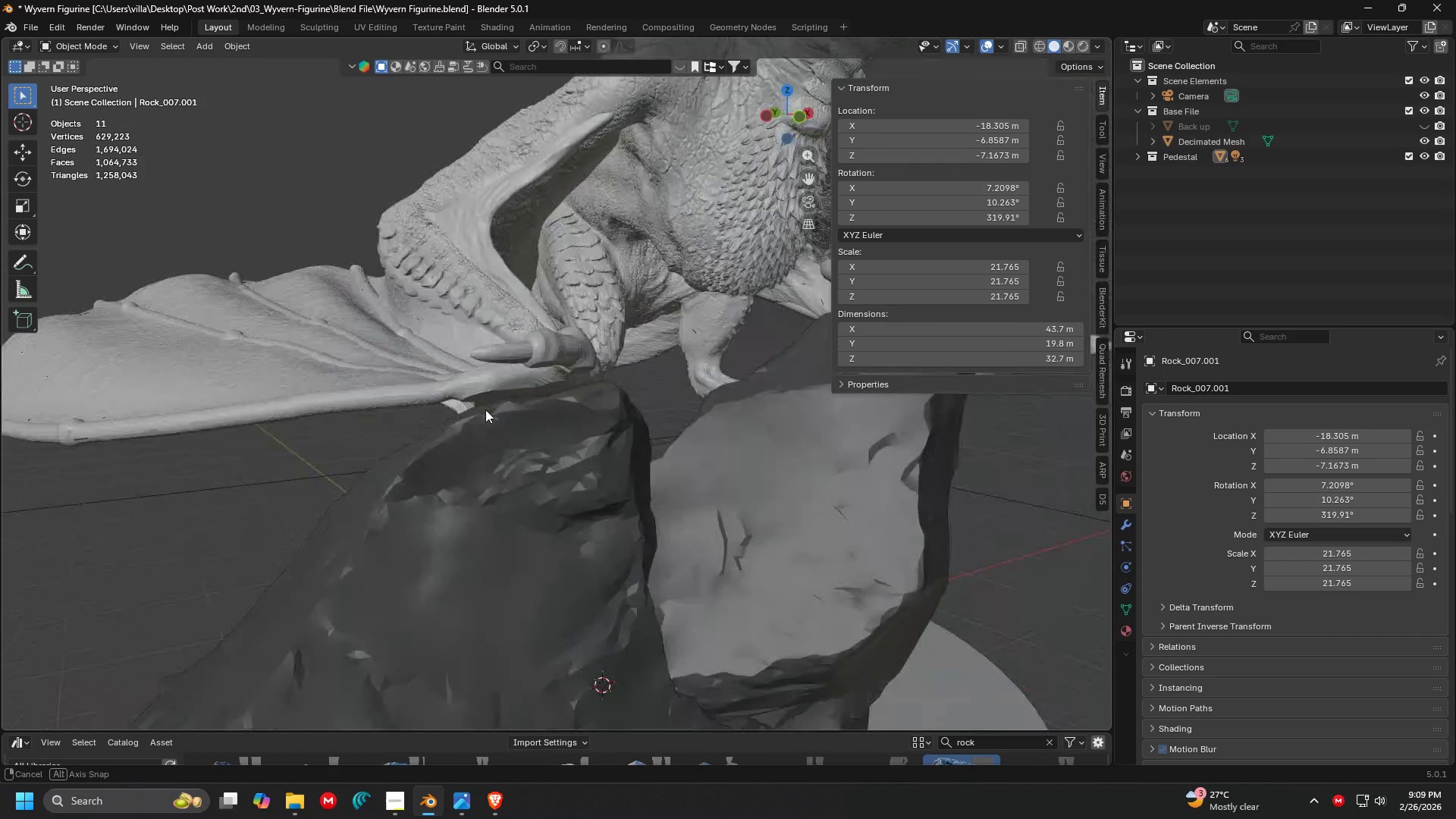 
key(Shift+ShiftLeft)
 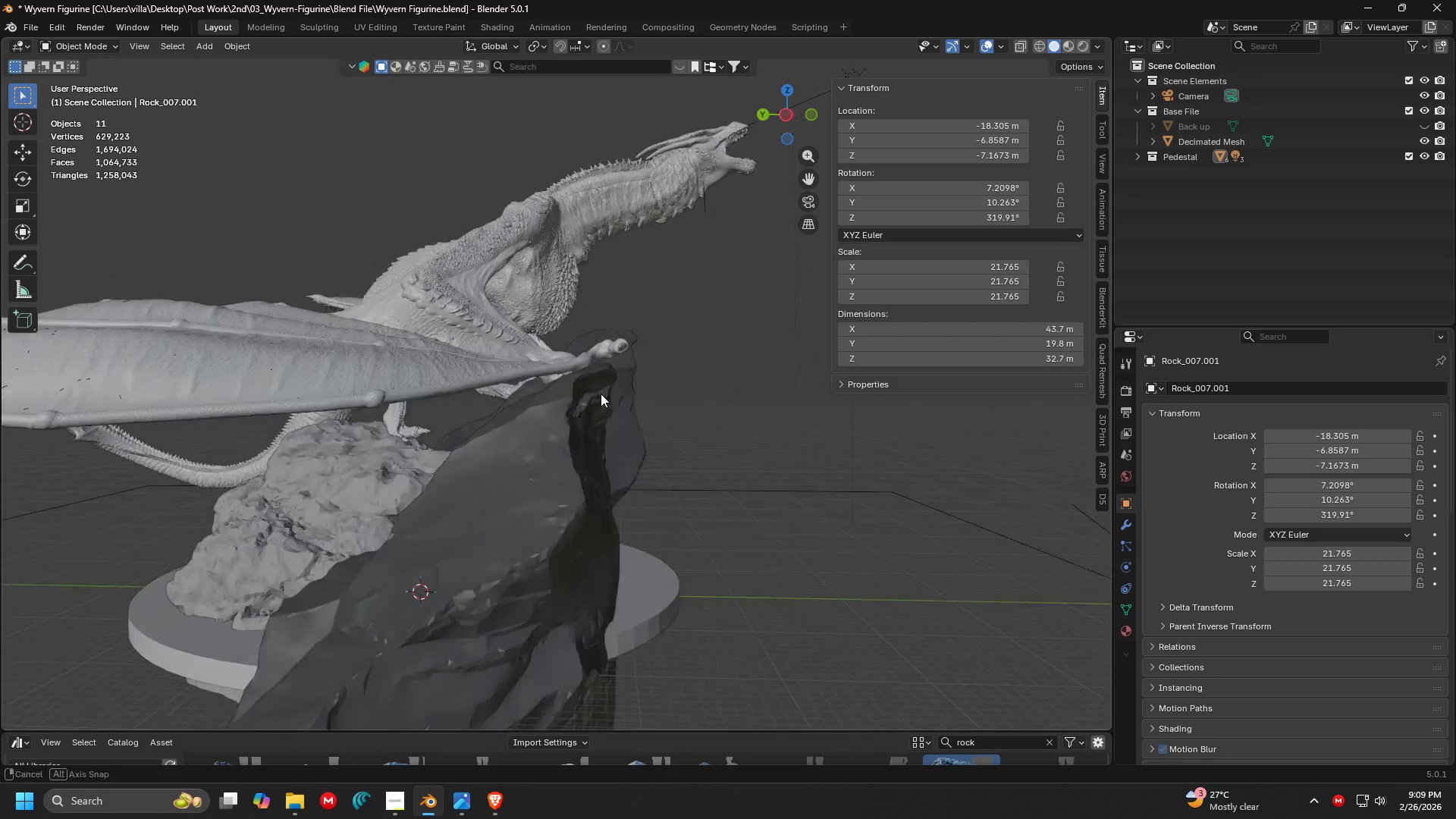 
scroll: coordinate [627, 406], scroll_direction: down, amount: 4.0
 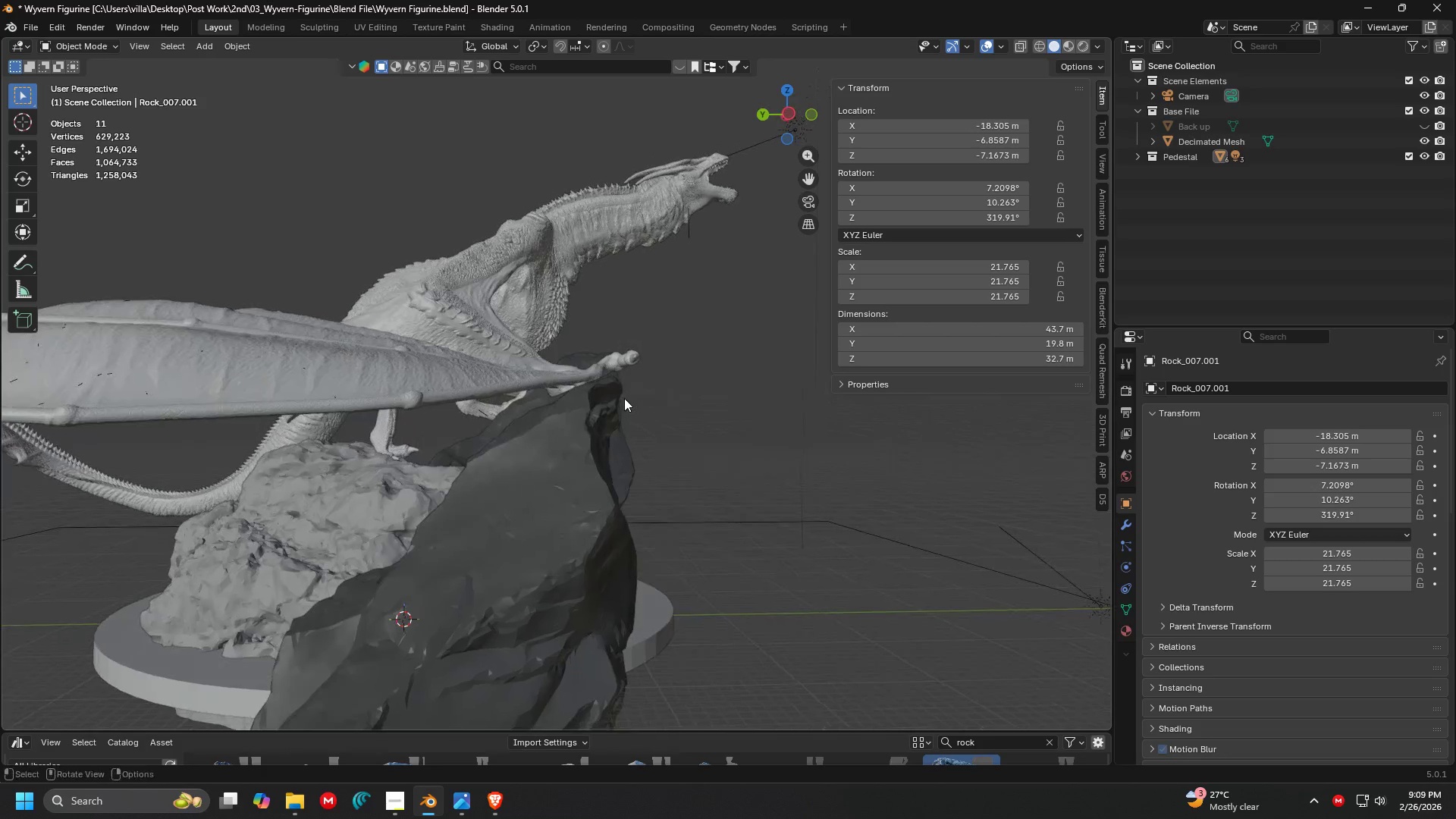 
left_click([554, 404])
 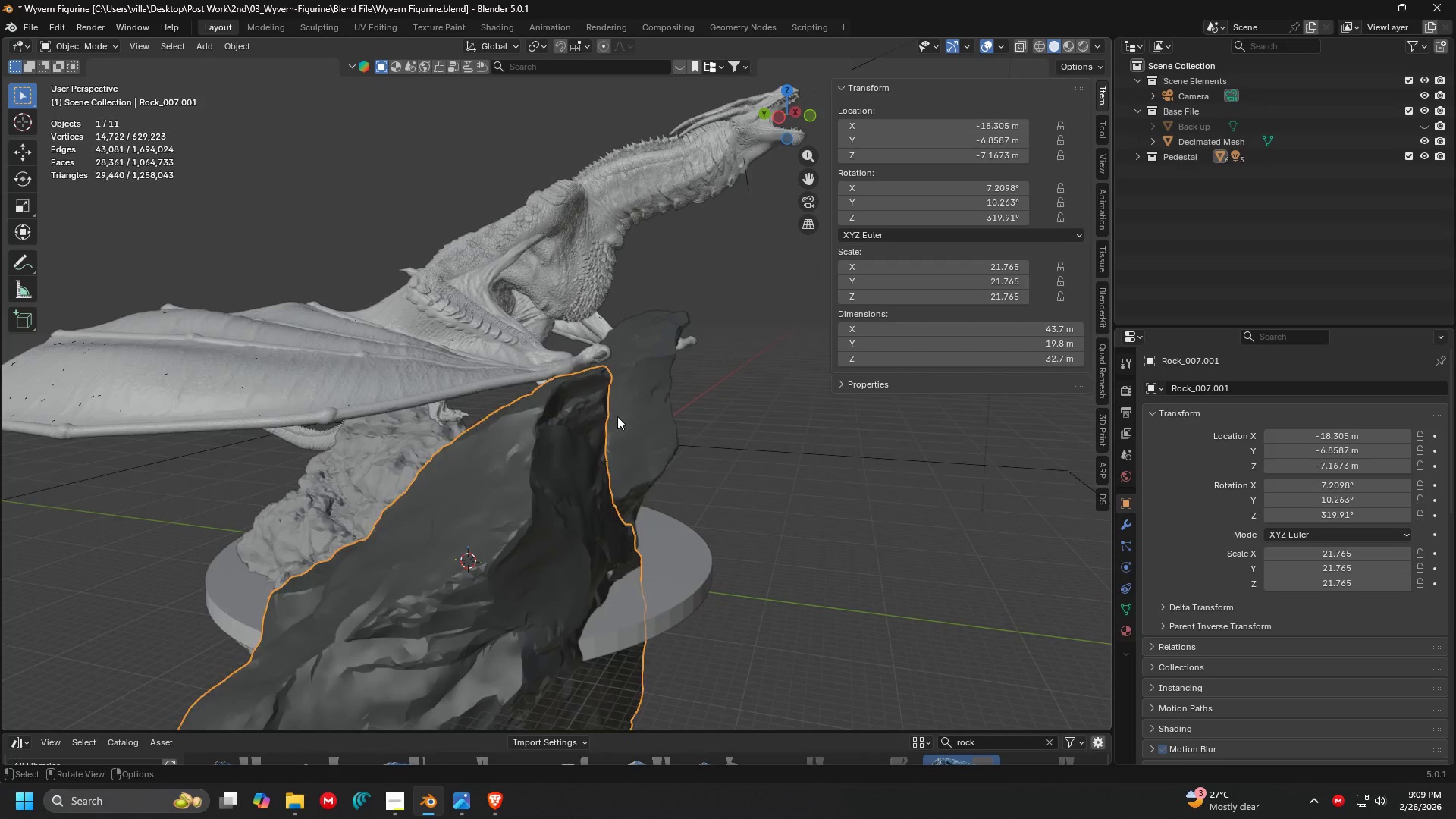 
scroll: coordinate [617, 417], scroll_direction: up, amount: 5.0
 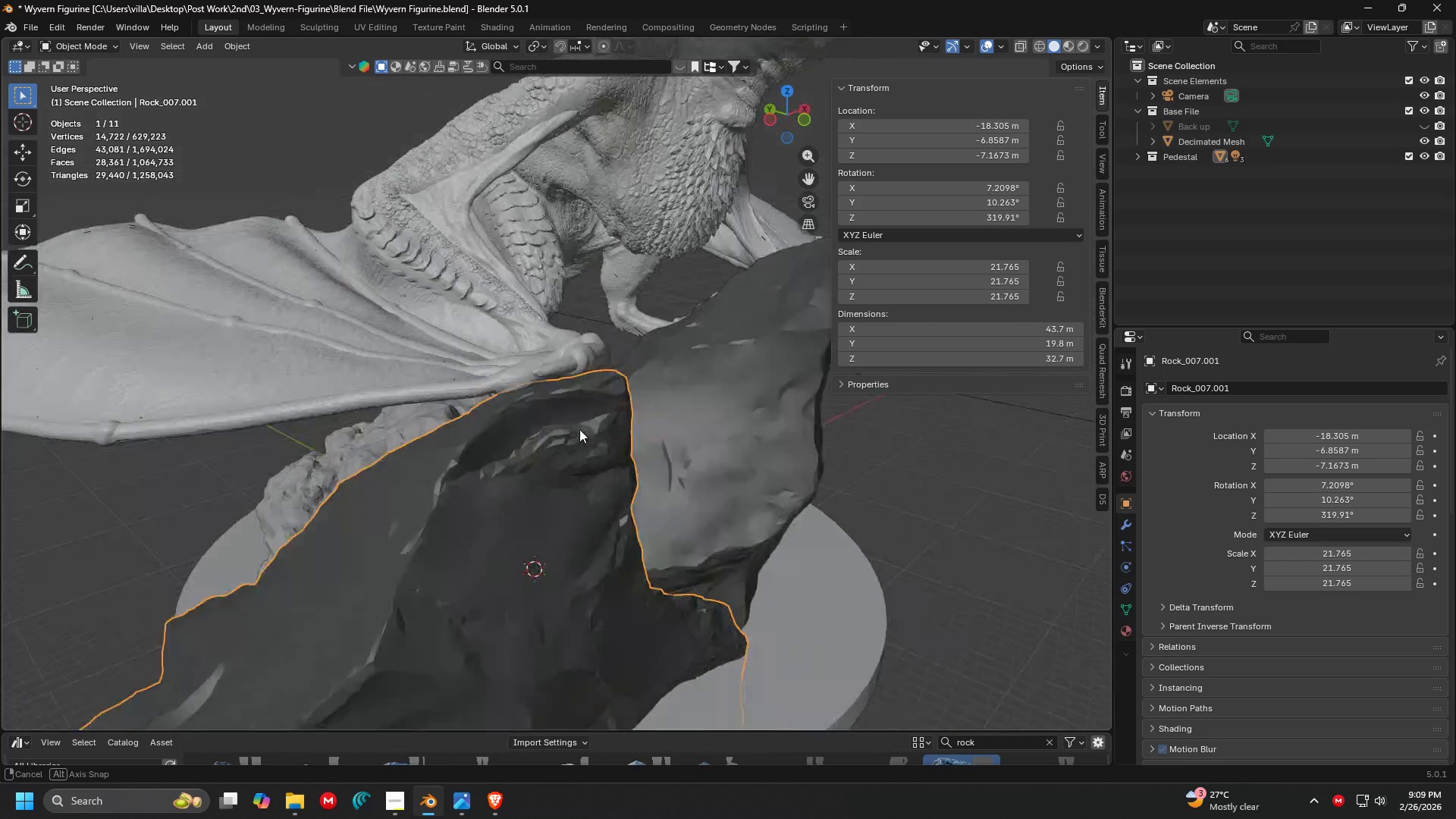 
key(Shift+ShiftLeft)
 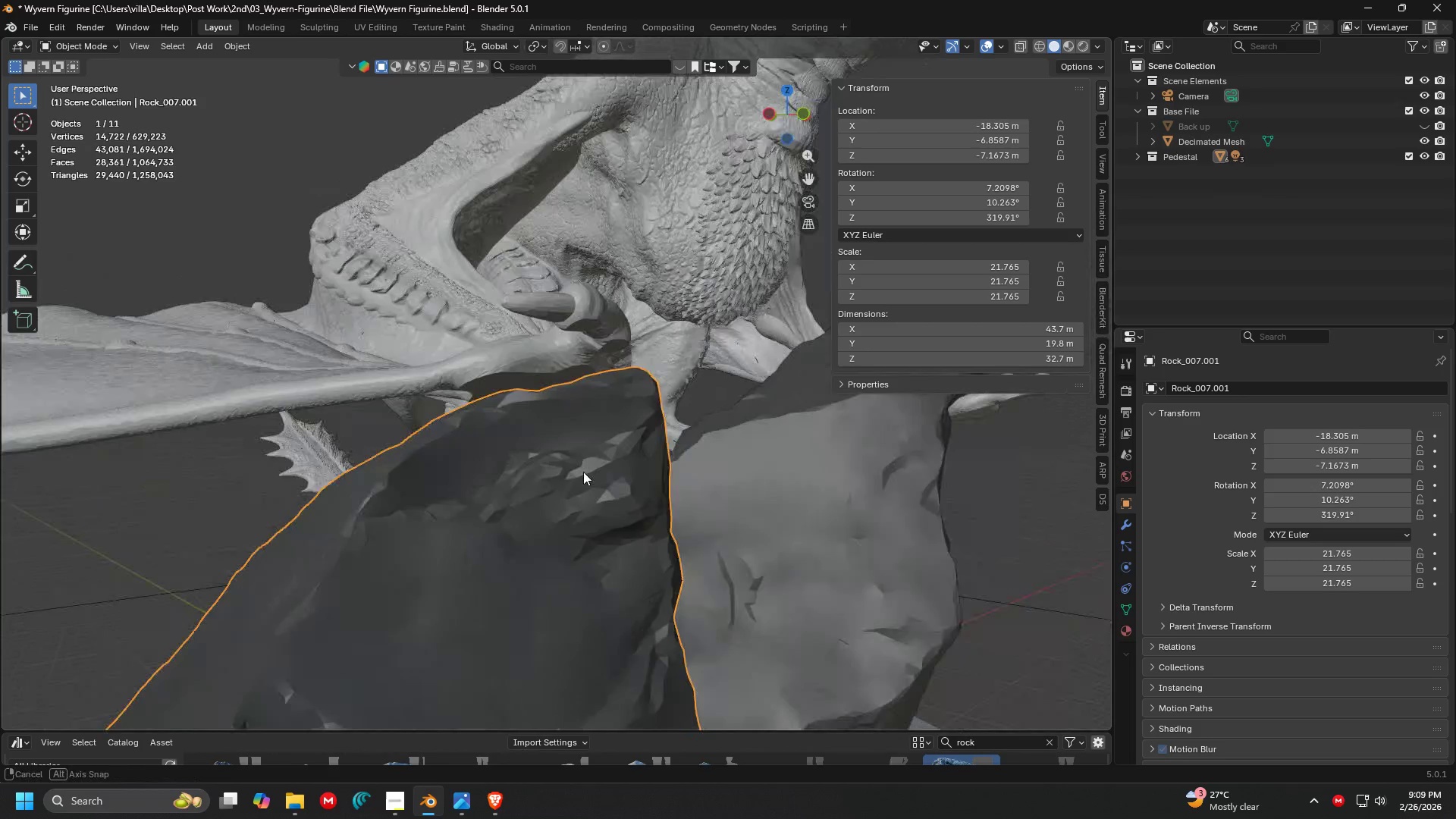 
scroll: coordinate [544, 406], scroll_direction: up, amount: 2.0
 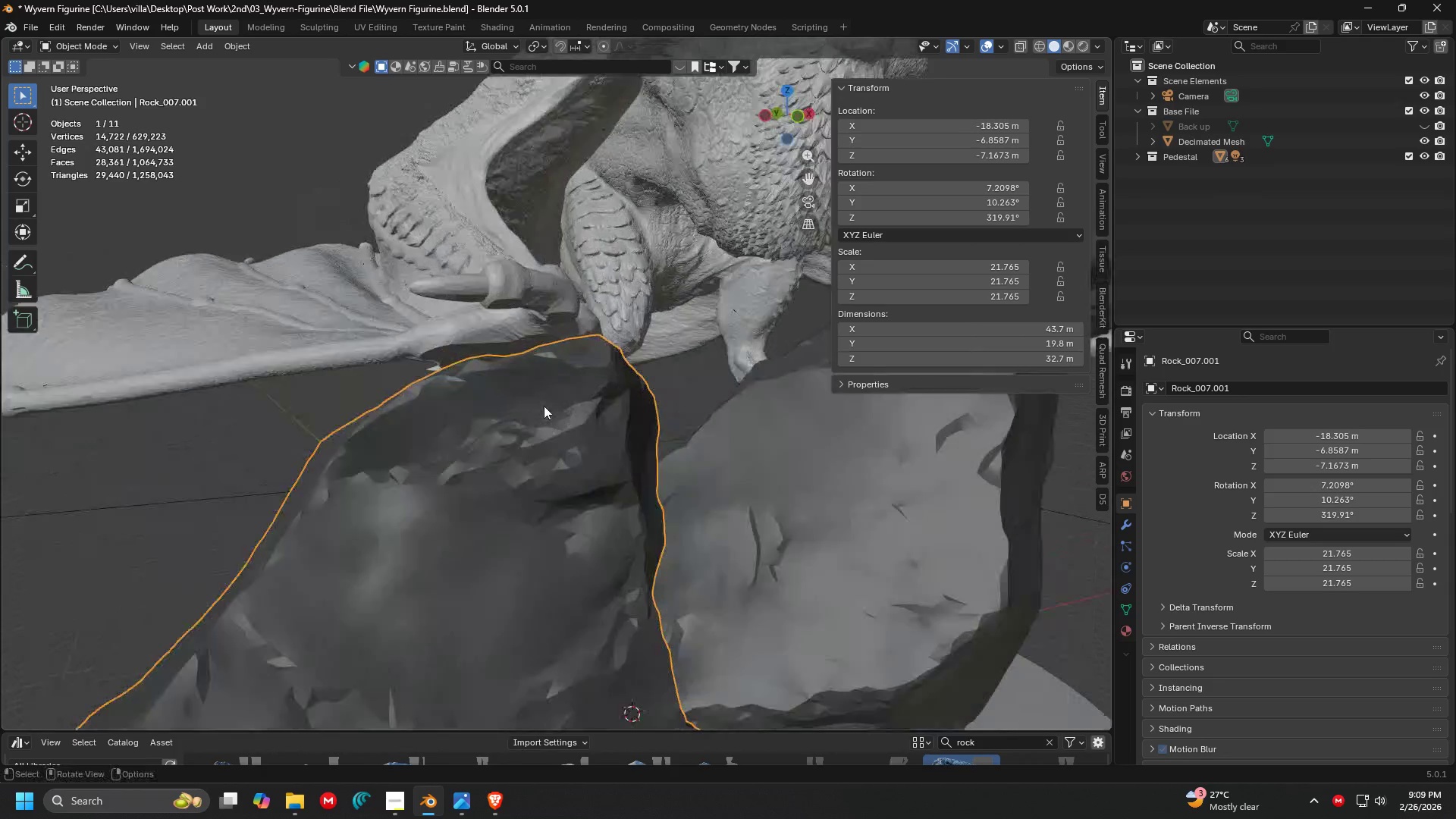 
key(G)
 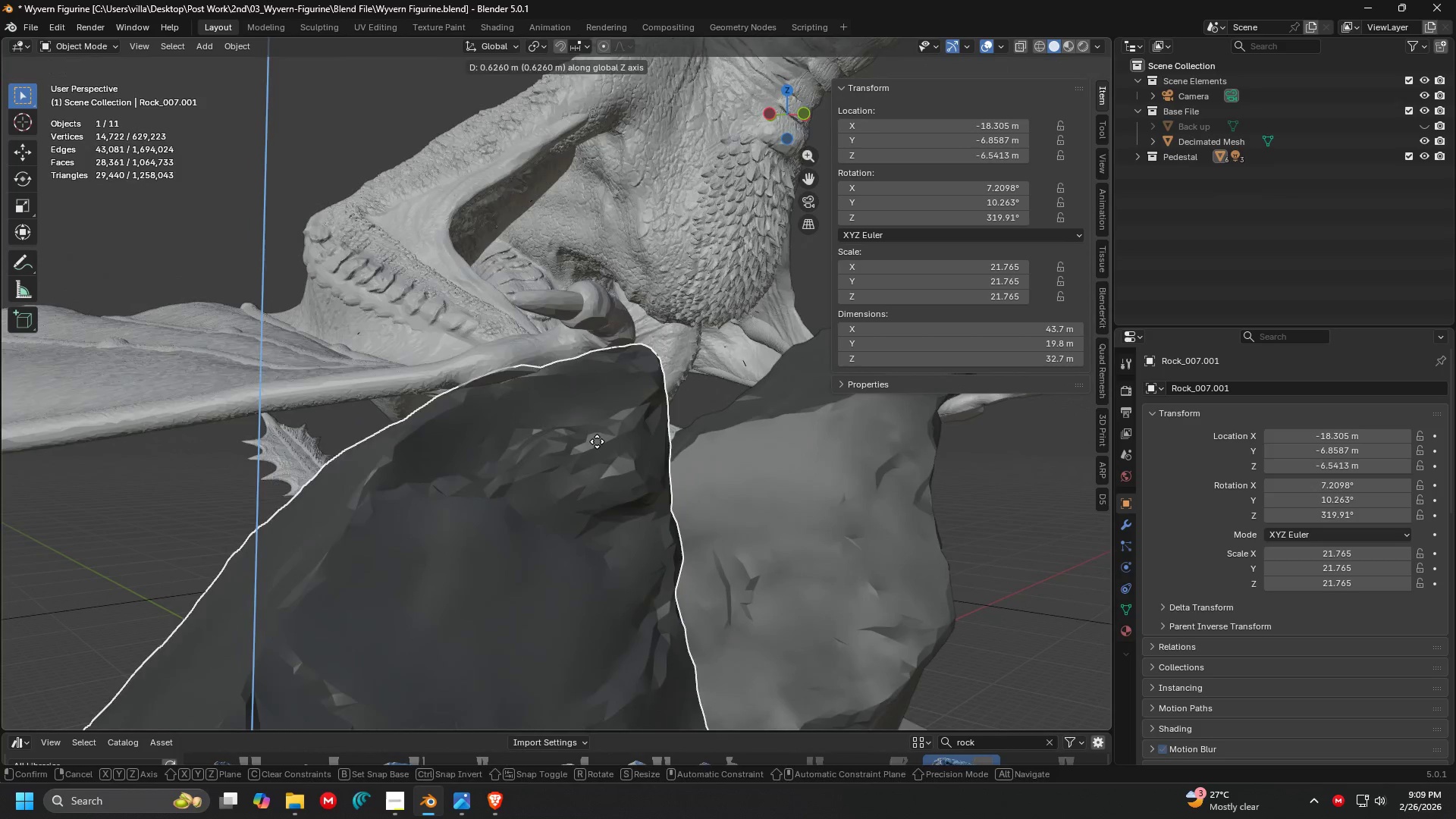 
left_click([598, 438])
 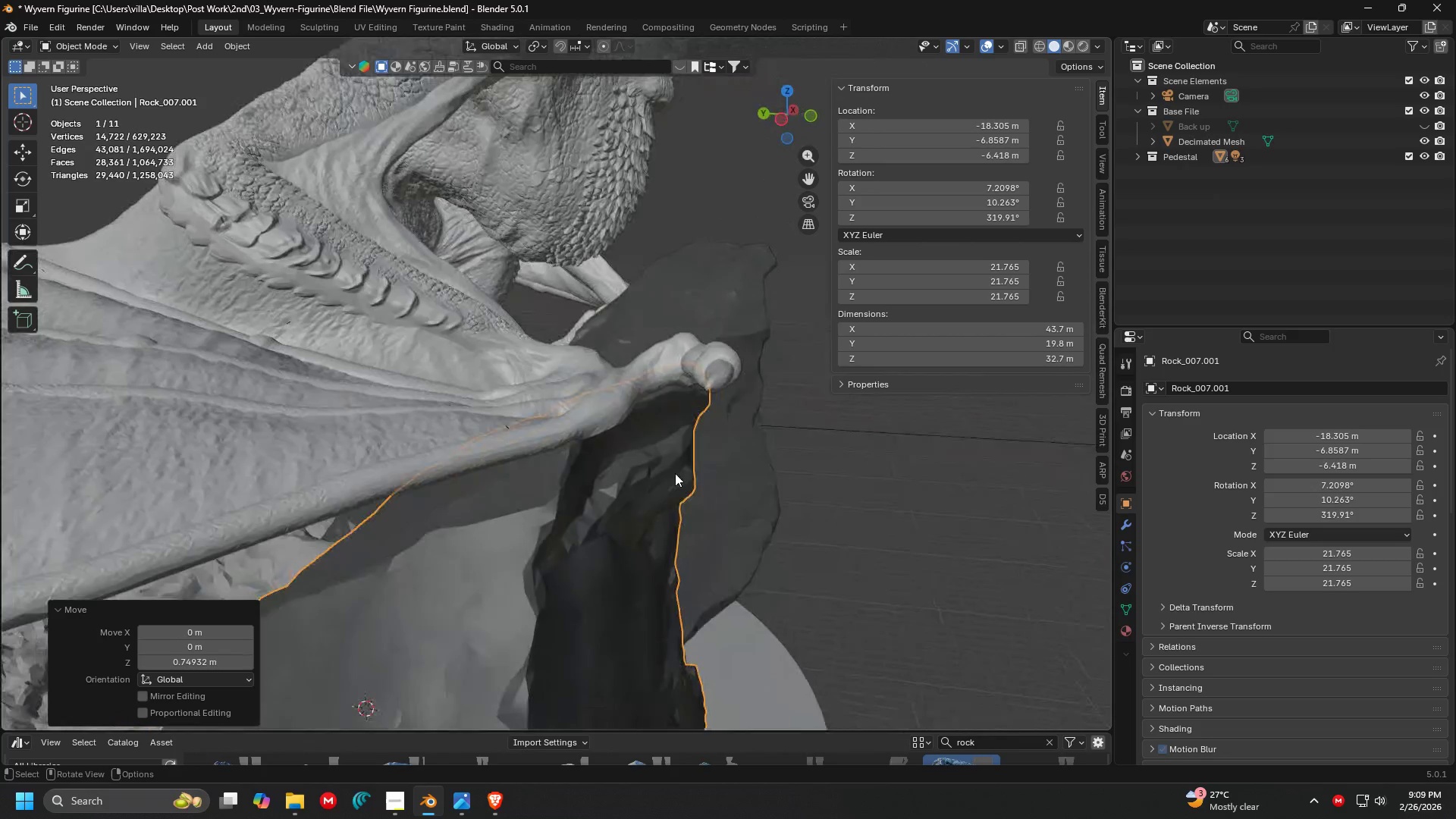 
key(G)
 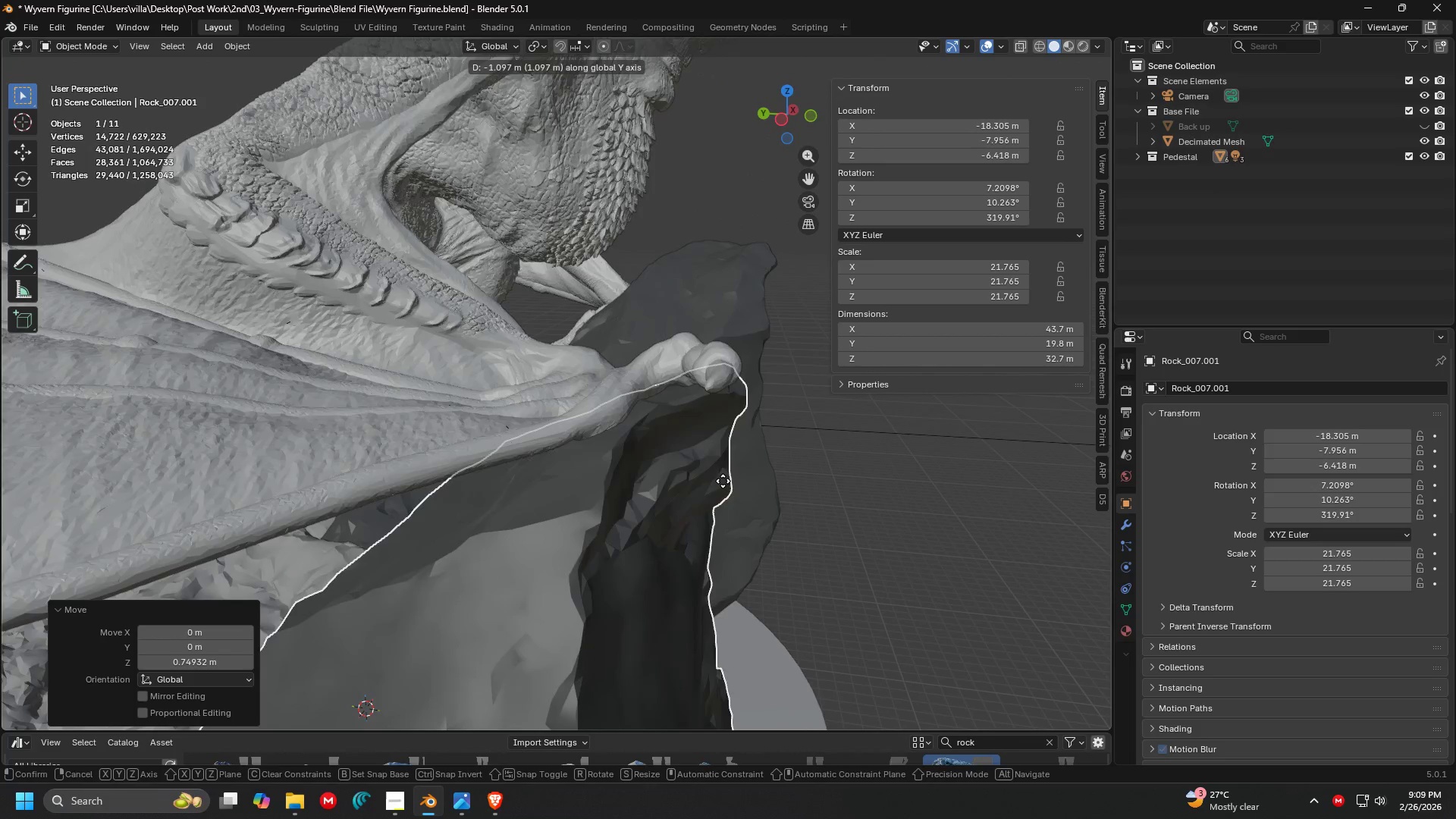 
left_click([725, 482])
 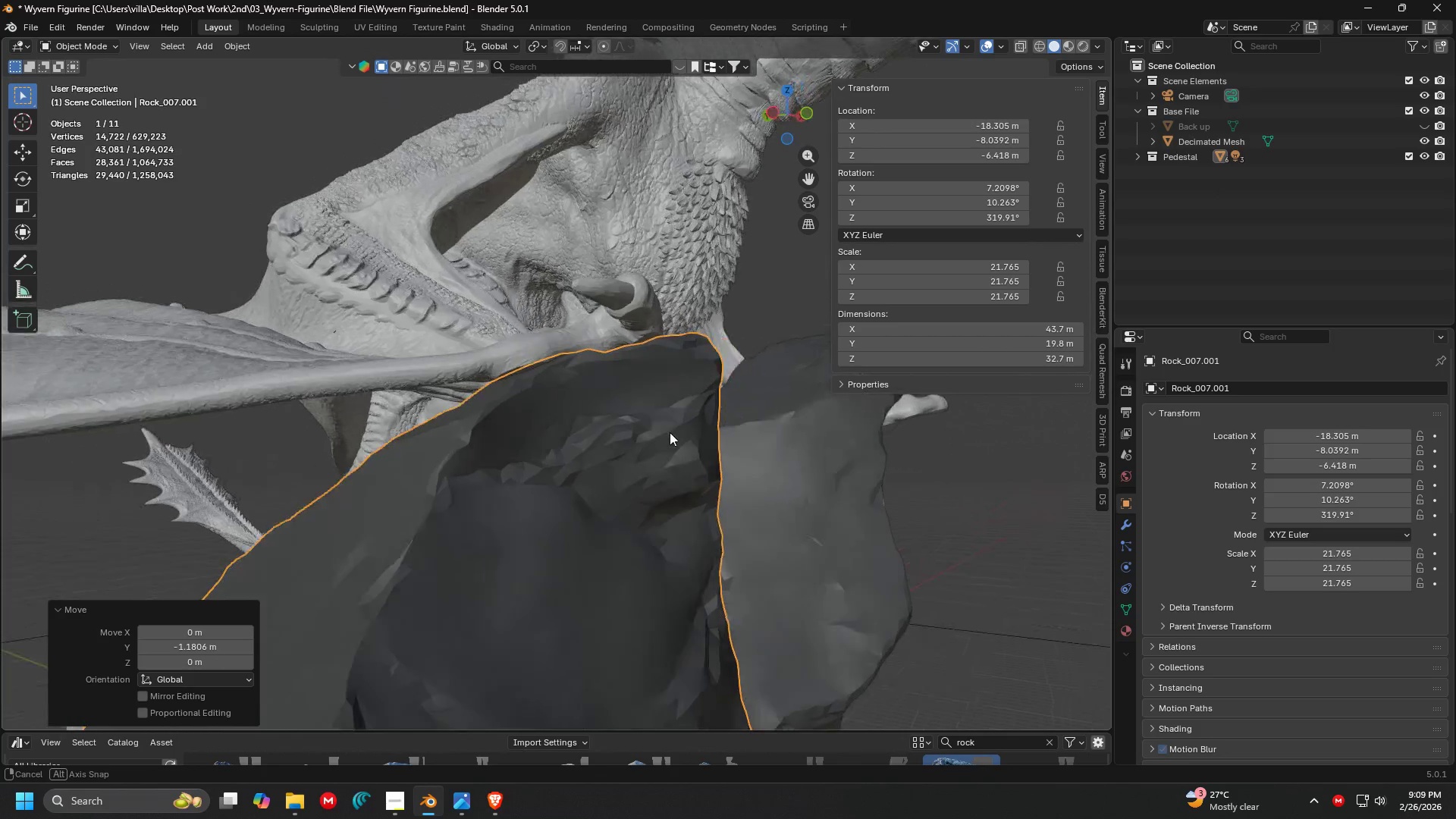 
type(g)
key(Escape)
type(gz)
 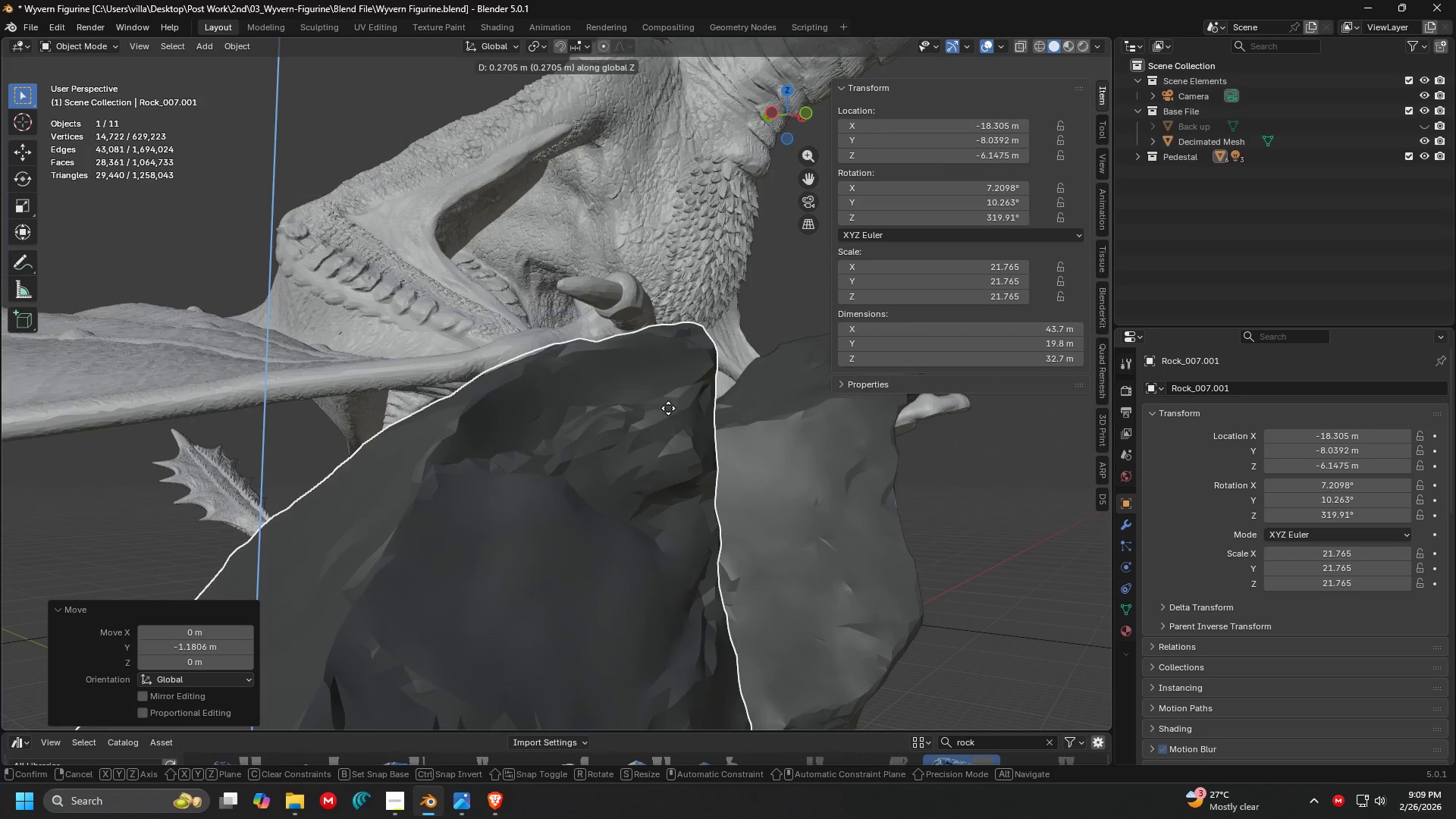 
left_click([668, 406])
 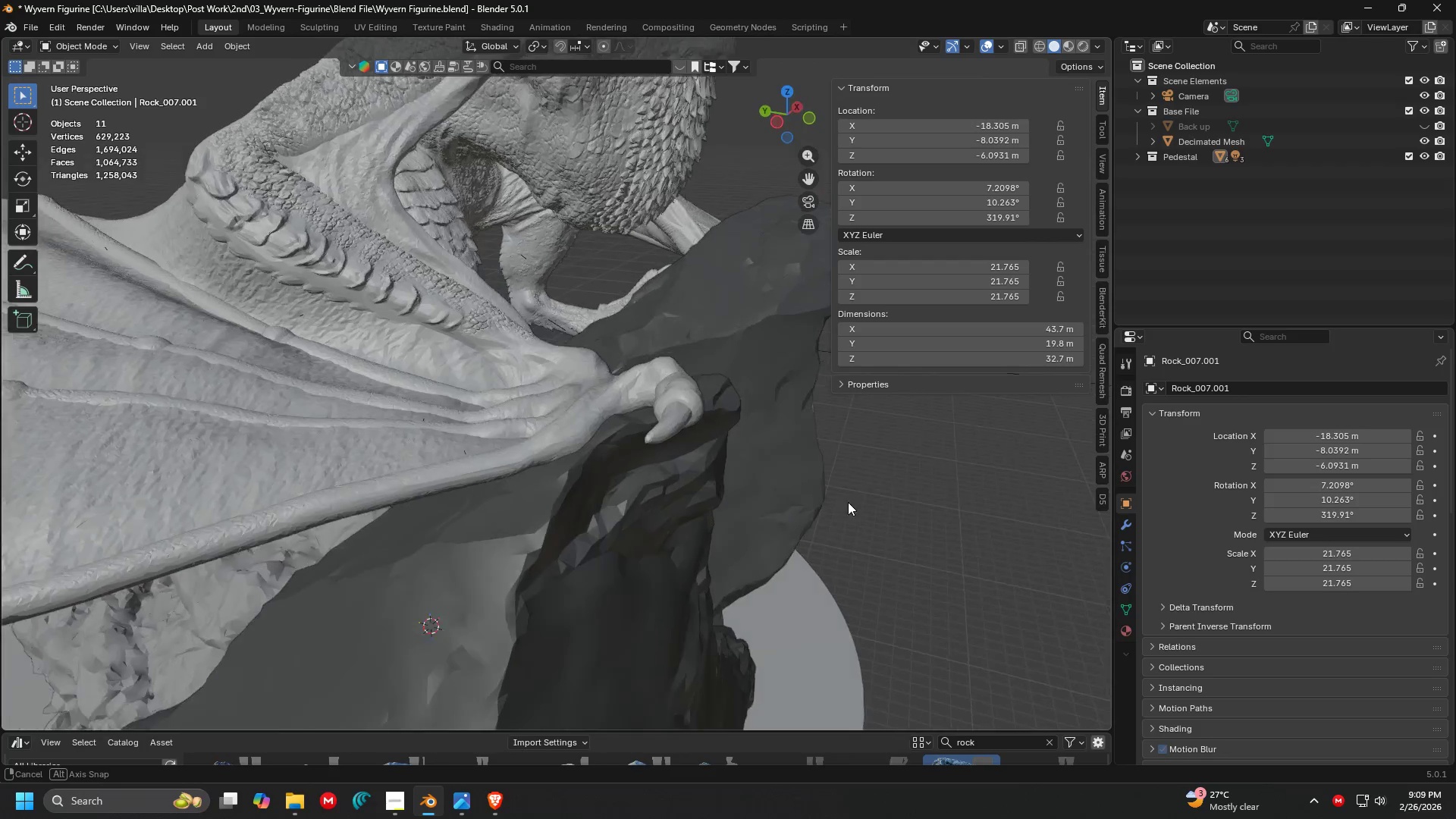 
key(Shift+ShiftLeft)
 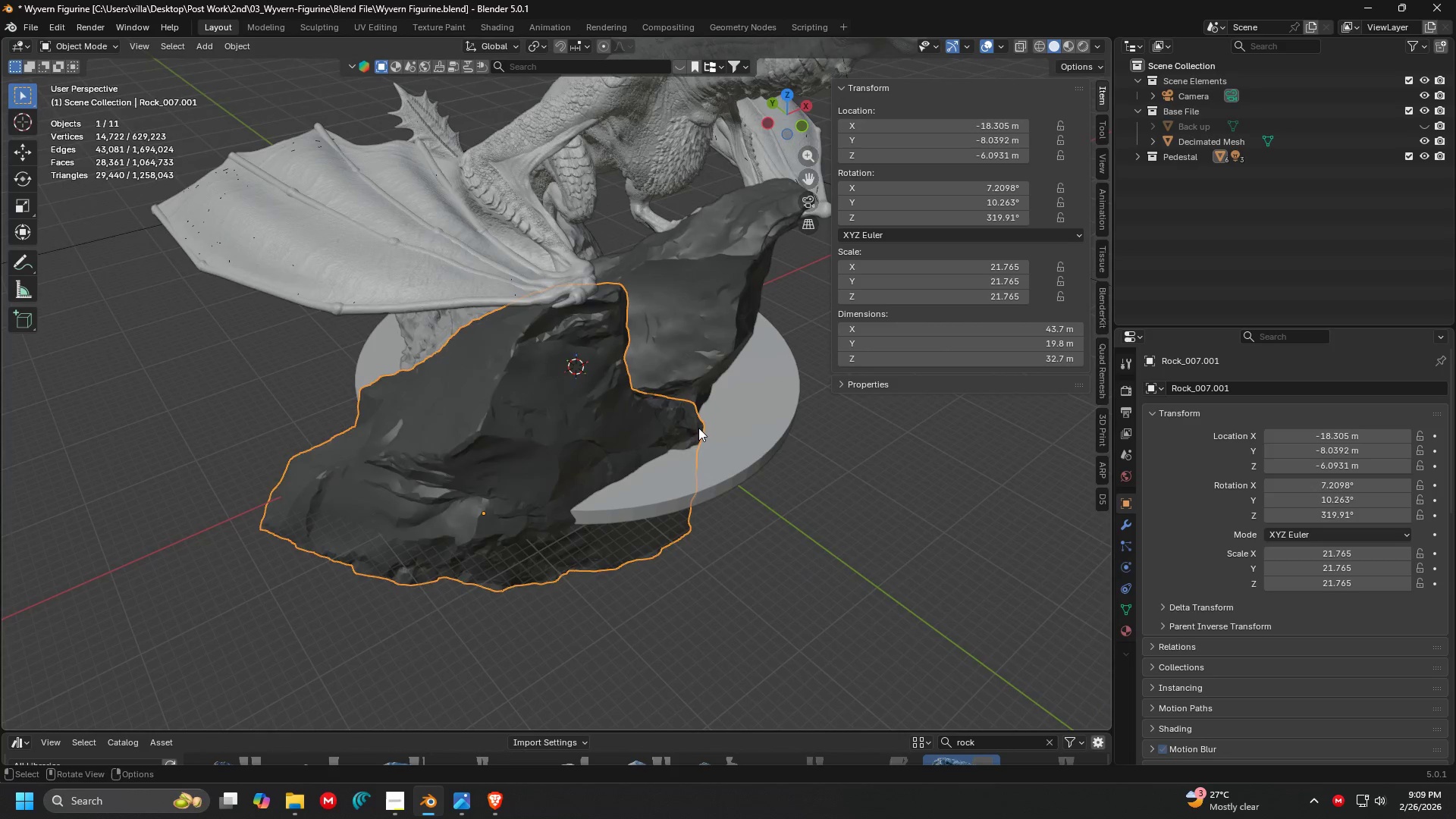 
scroll: coordinate [653, 496], scroll_direction: down, amount: 5.0
 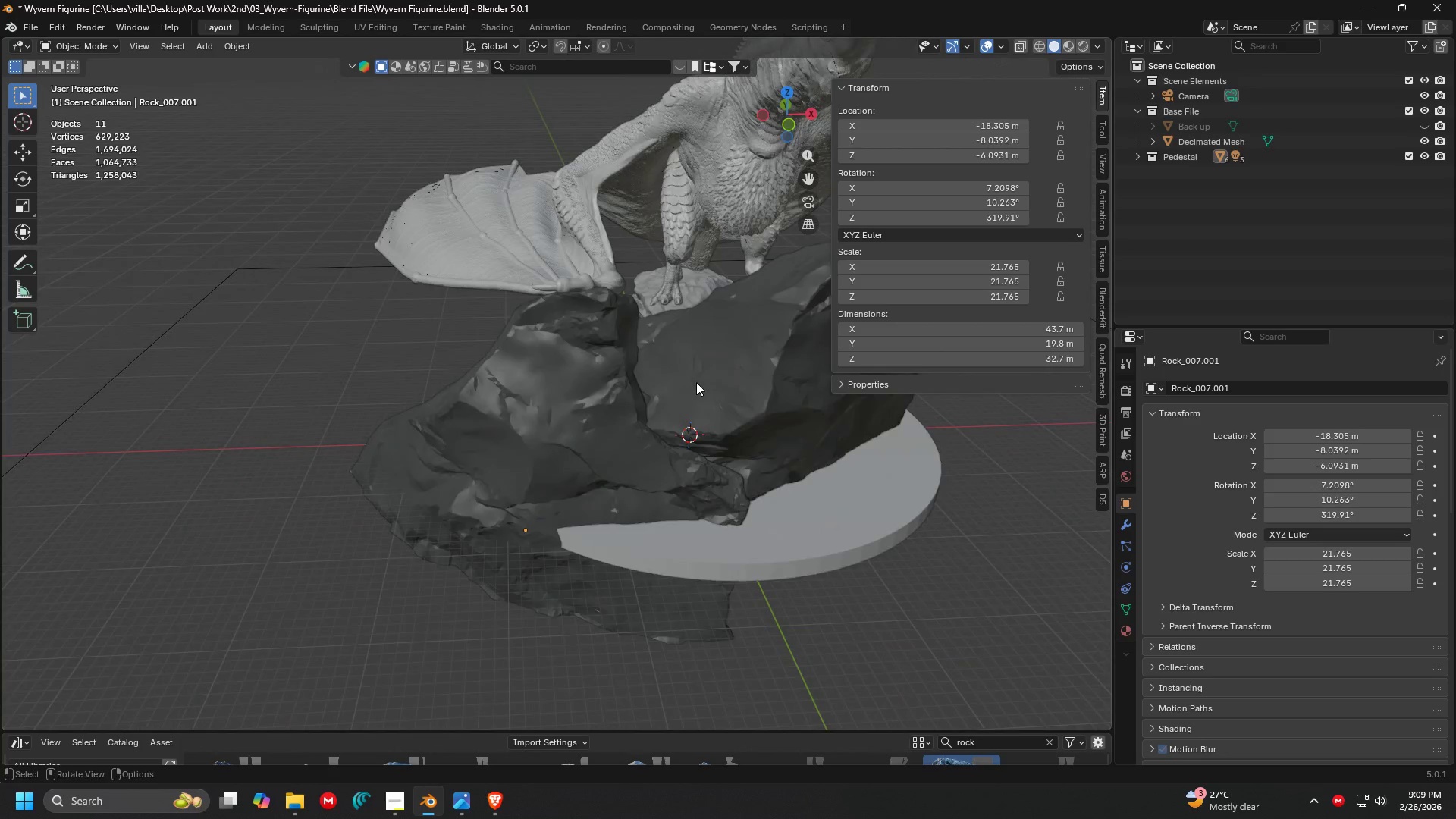 
key(Shift+ShiftLeft)
 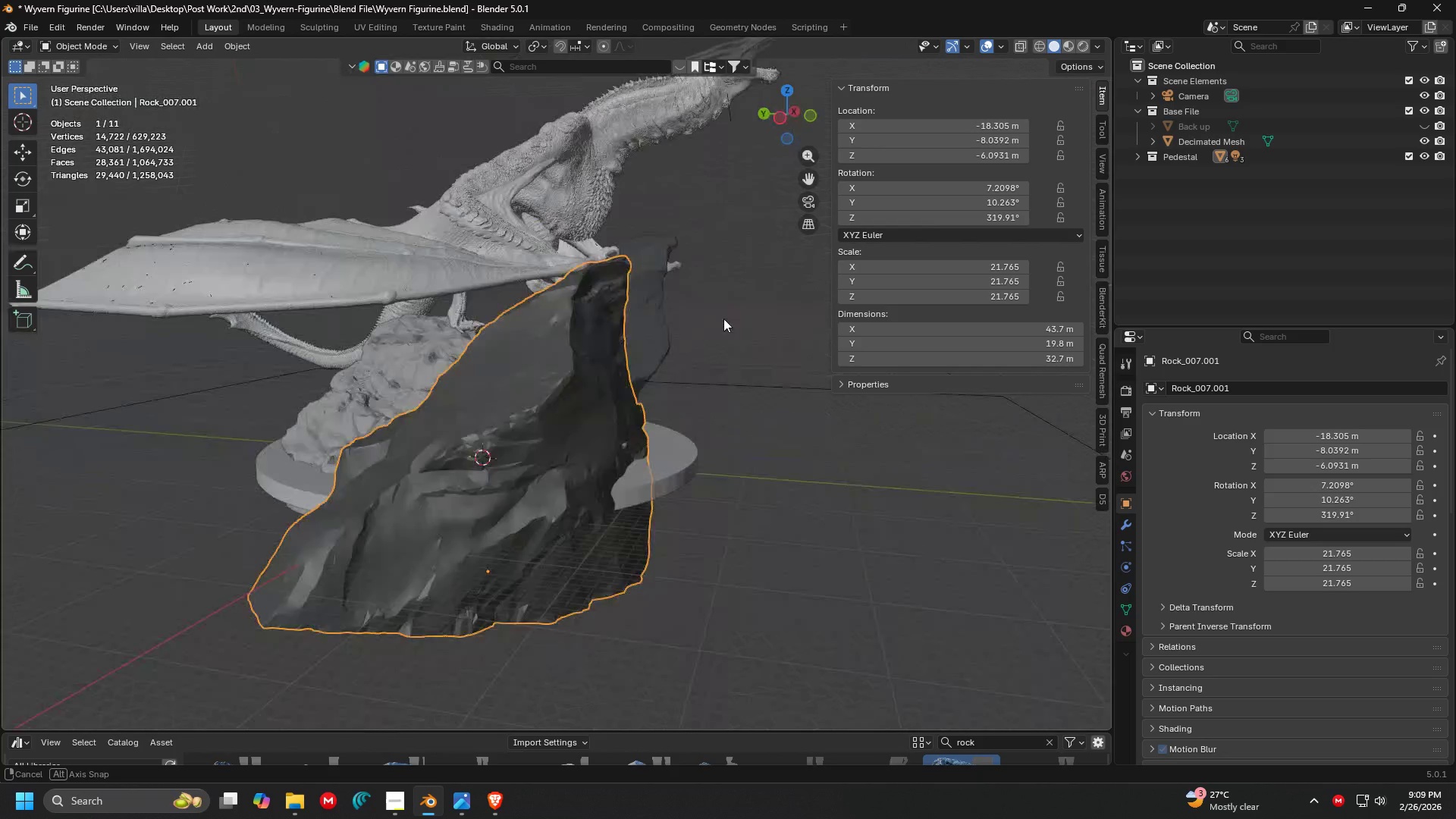 
key(Shift+ShiftLeft)
 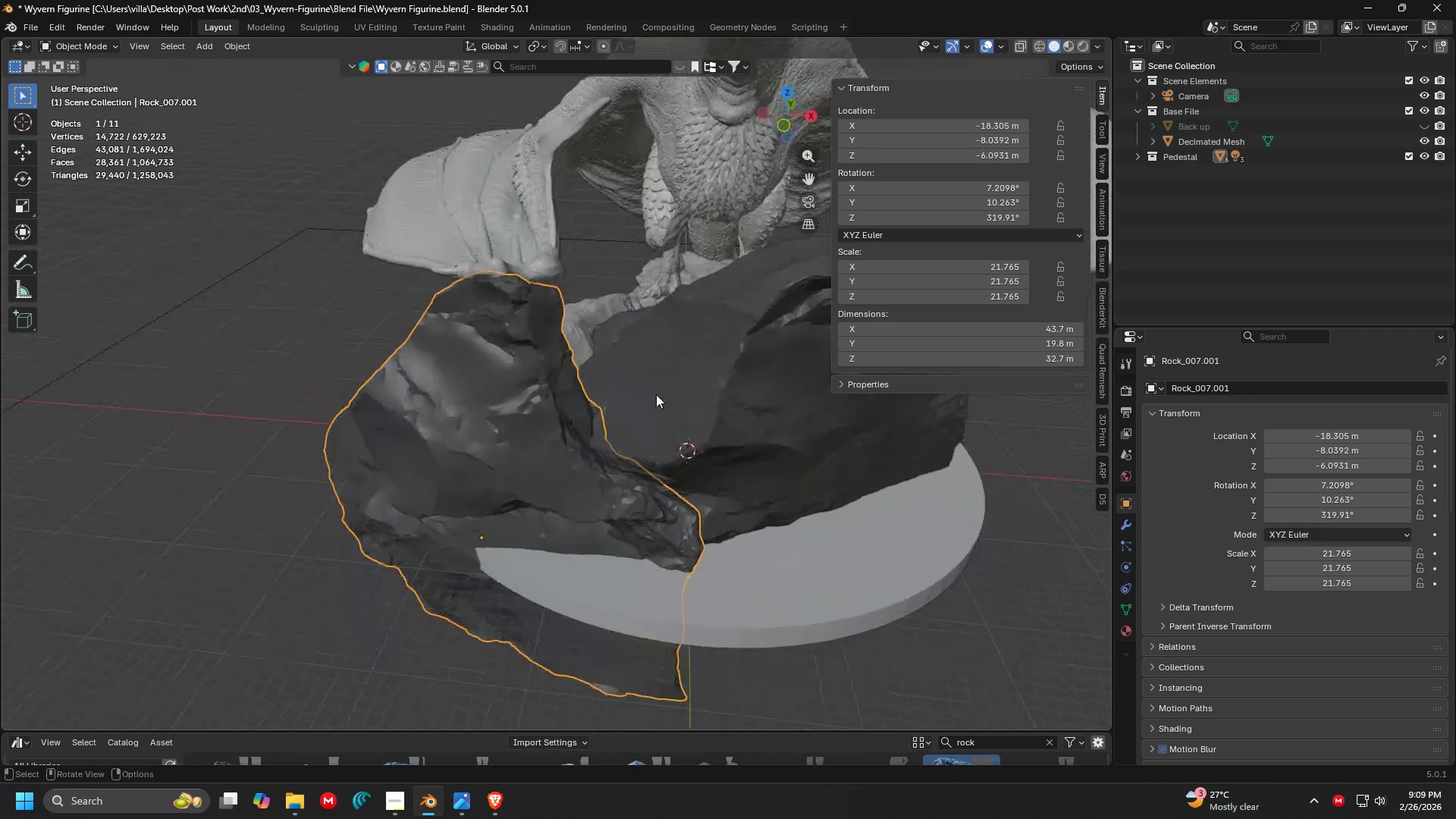 
key(Shift+ShiftLeft)
 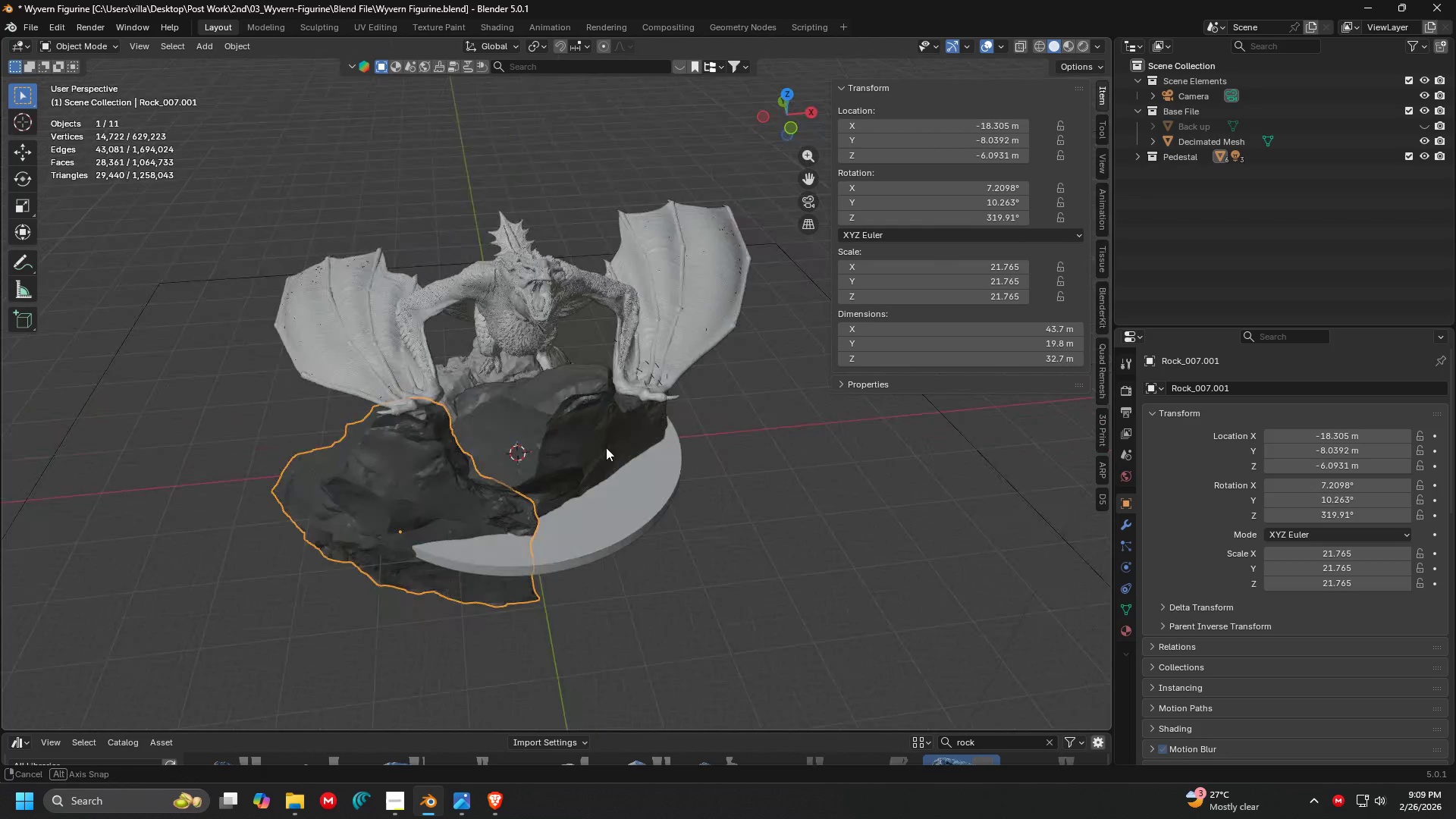 
scroll: coordinate [627, 431], scroll_direction: down, amount: 6.0
 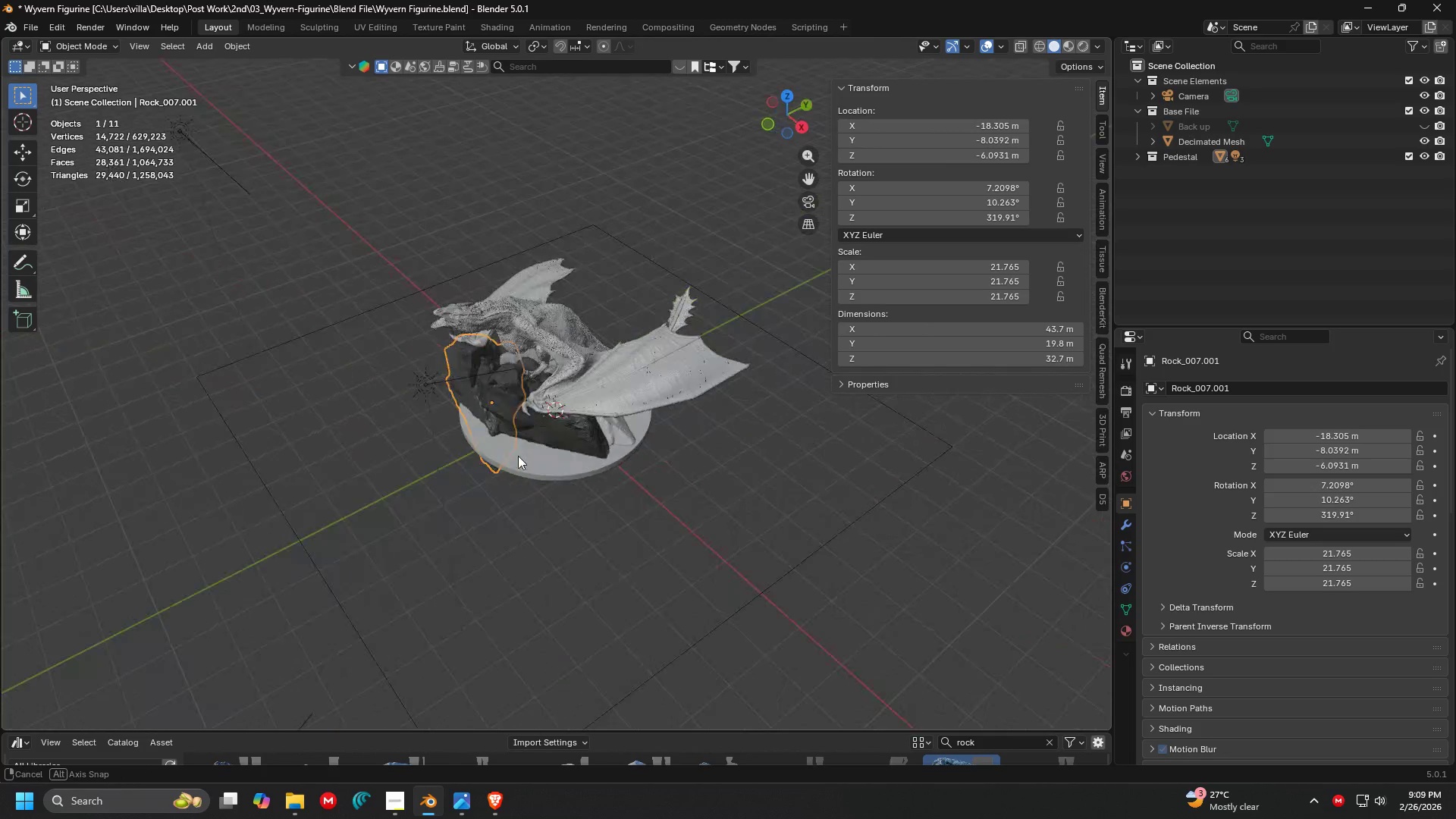 
scroll: coordinate [495, 358], scroll_direction: up, amount: 6.0
 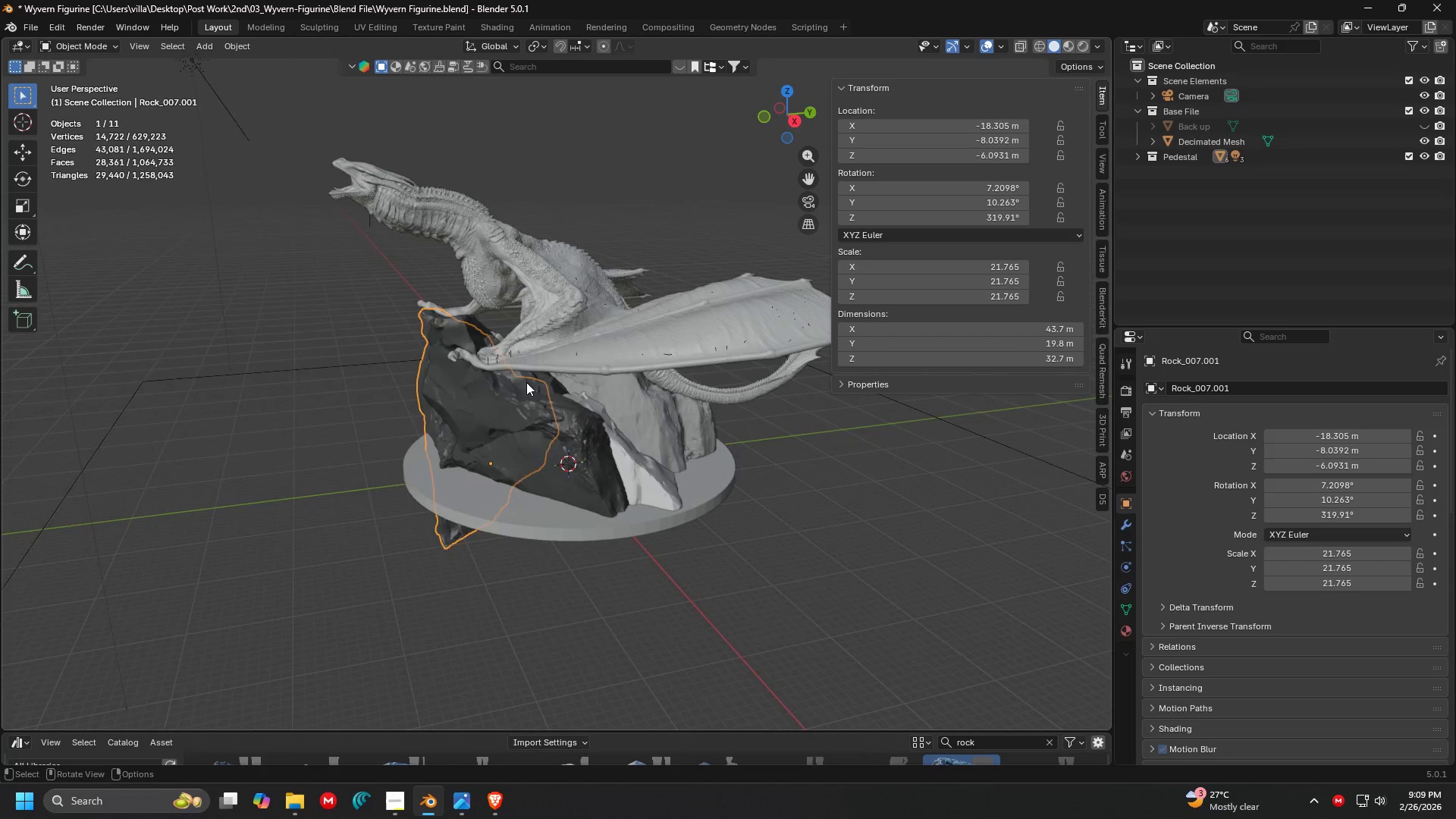 
scroll: coordinate [532, 394], scroll_direction: down, amount: 2.0
 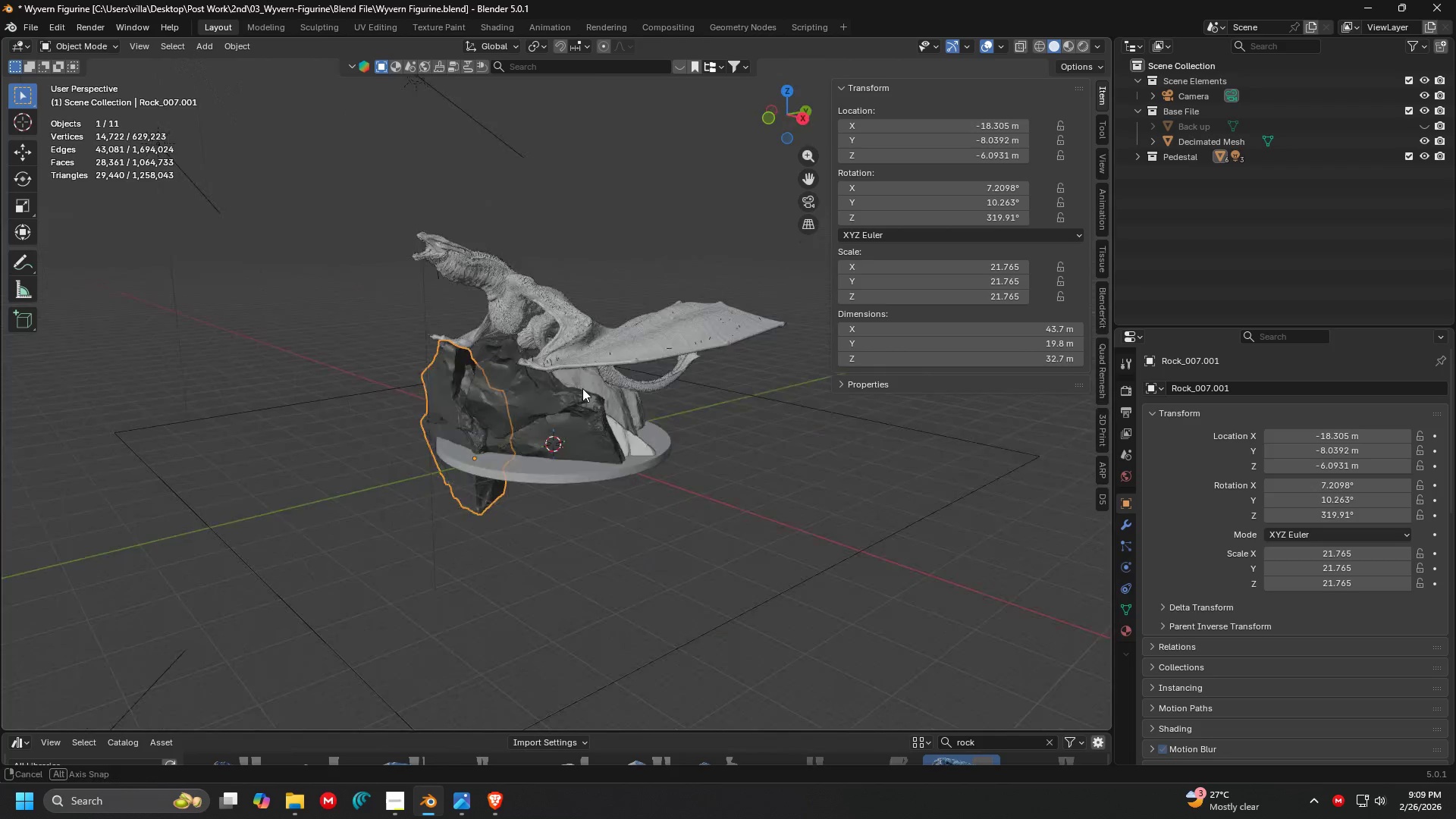 
scroll: coordinate [493, 397], scroll_direction: up, amount: 5.0
 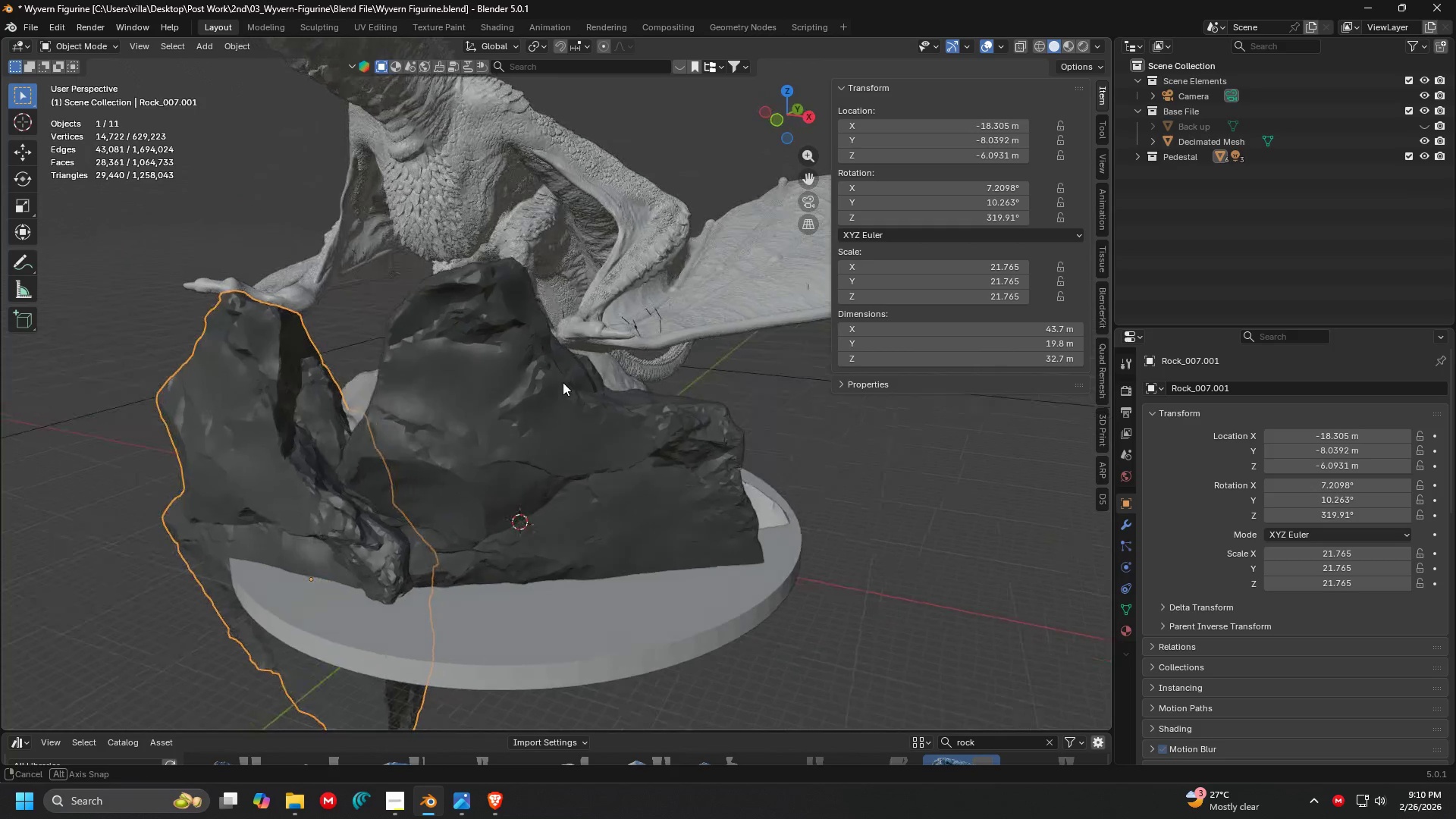 
left_click([571, 387])
 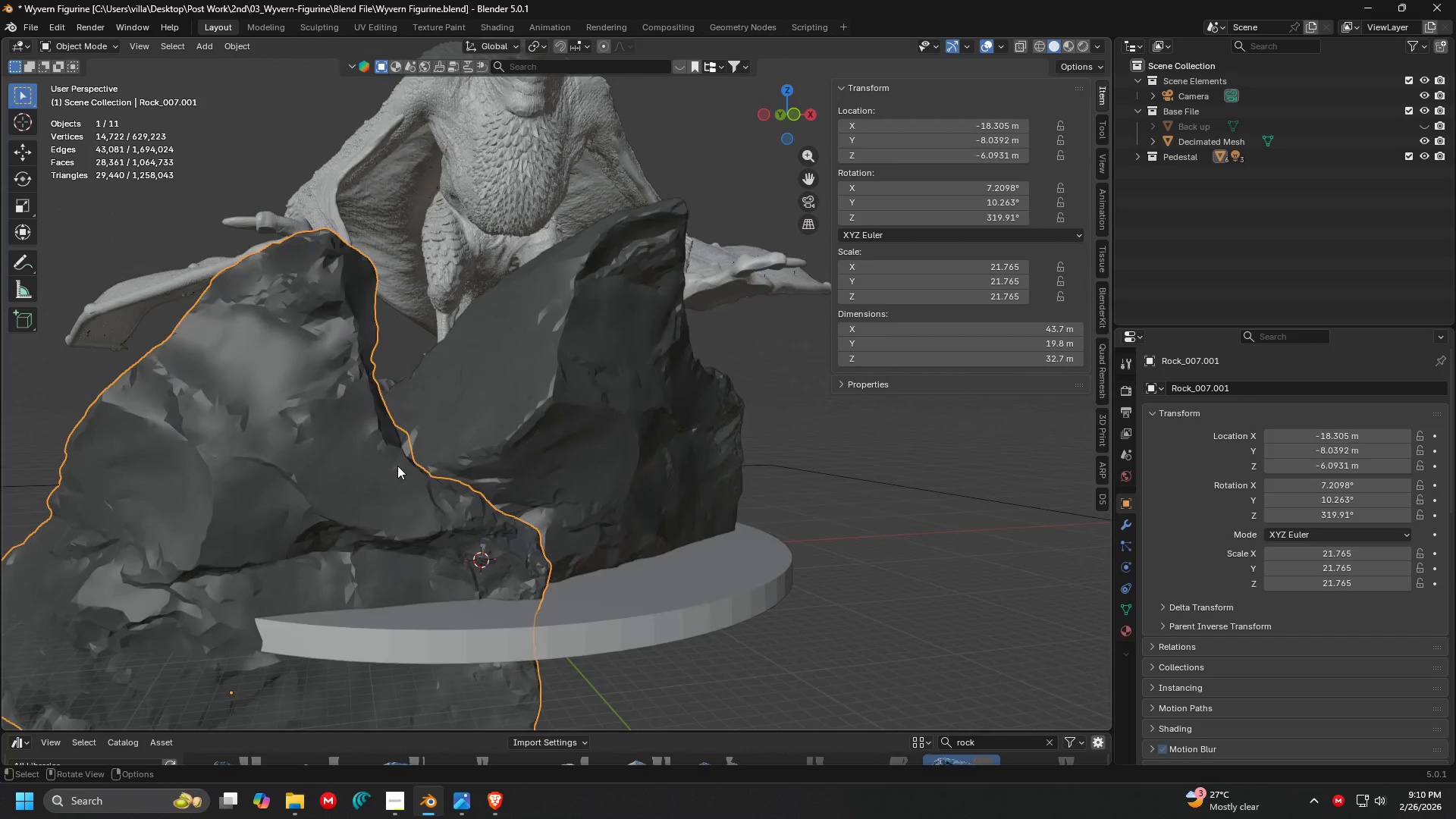 
key(Shift+D)
 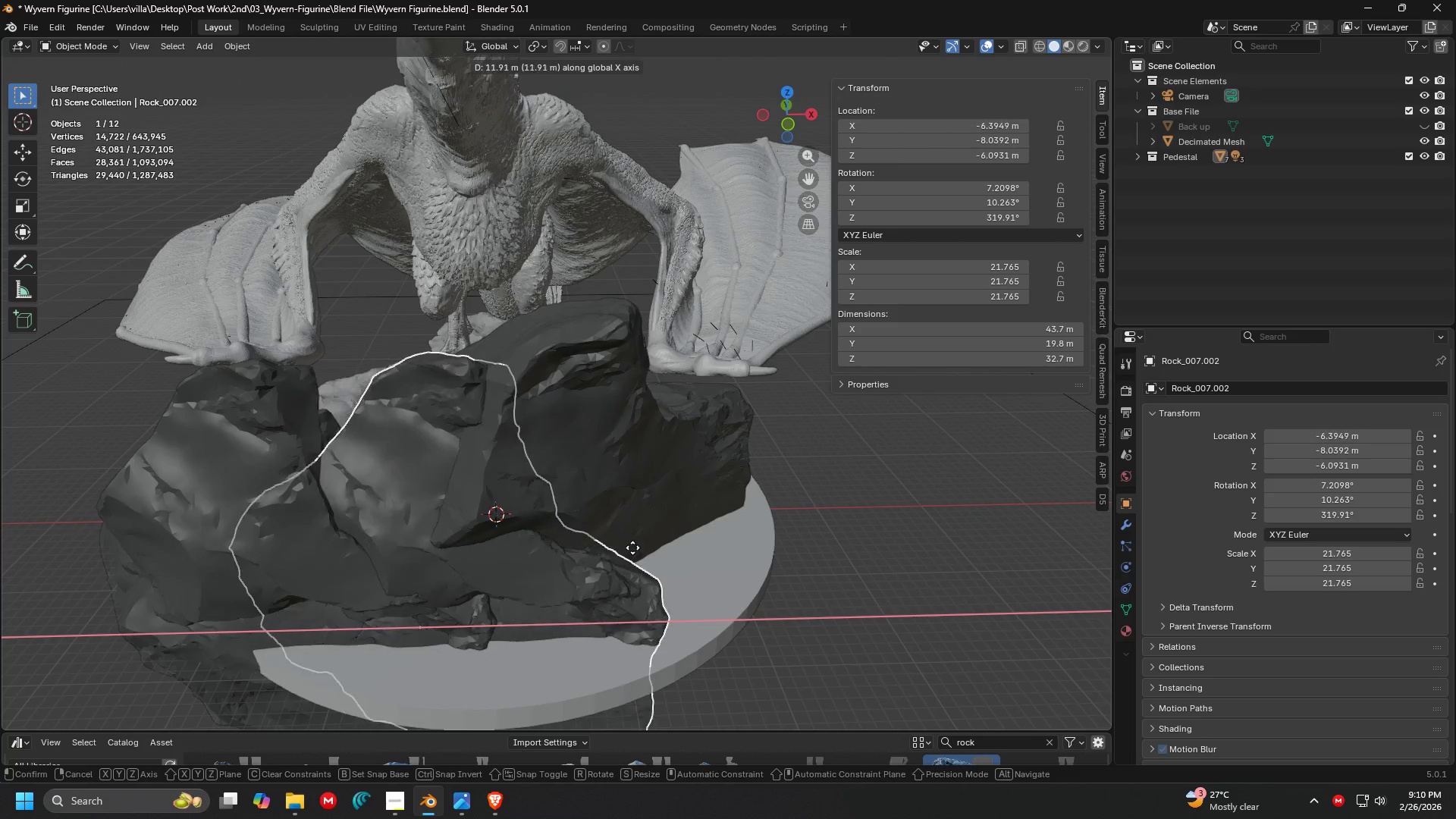 
left_click([635, 548])
 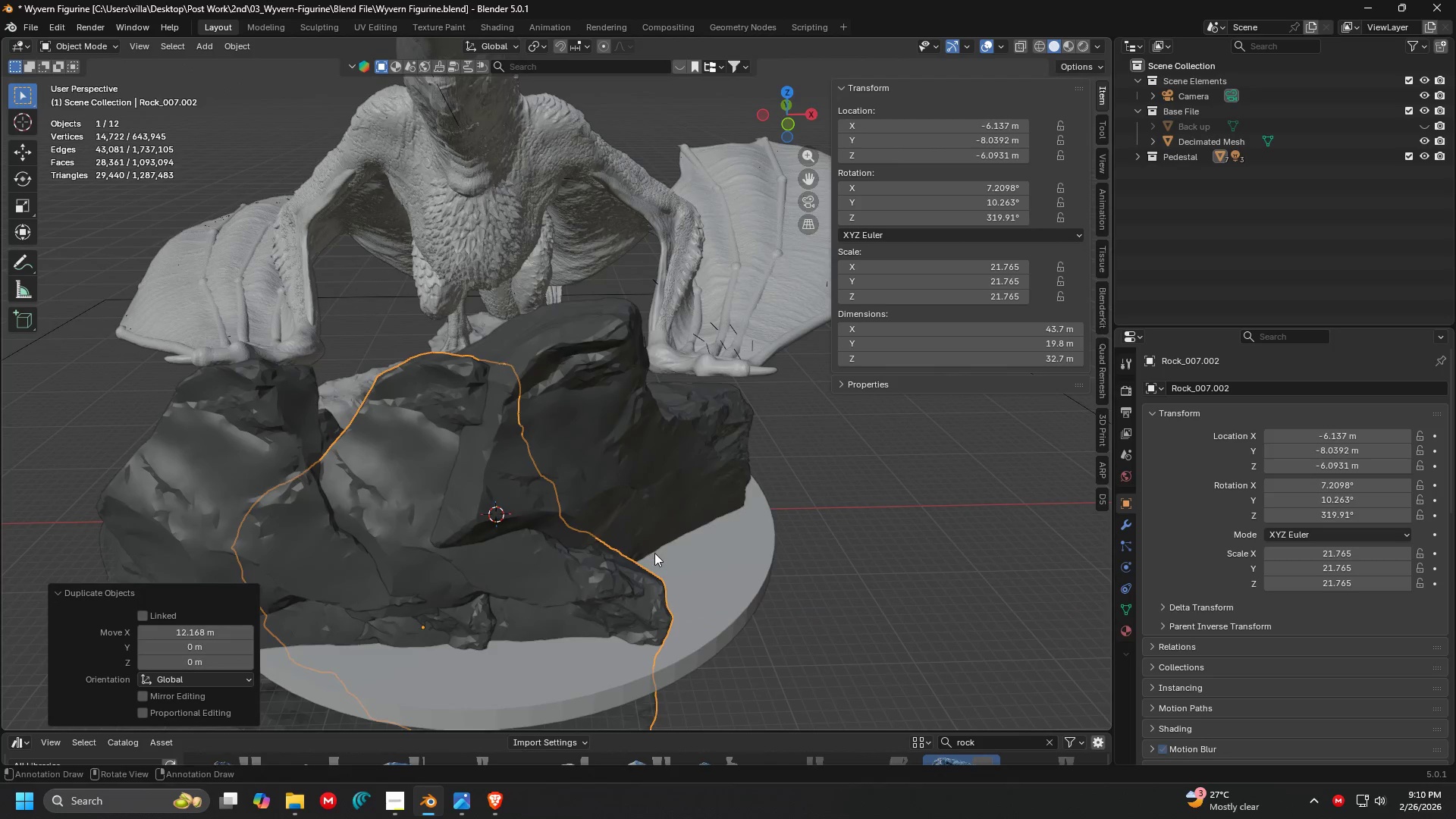 
type(rz)
 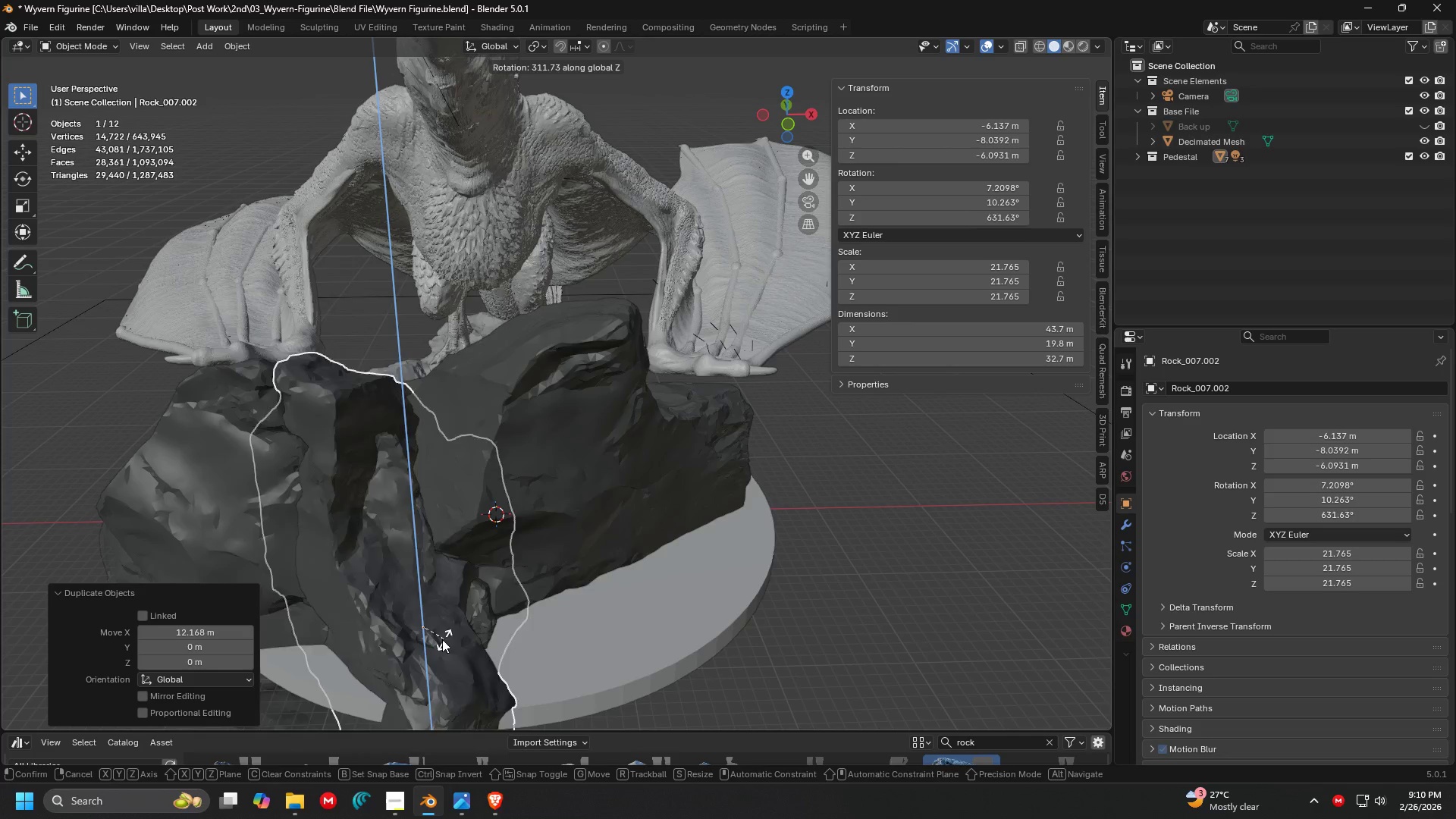 
left_click([399, 643])
 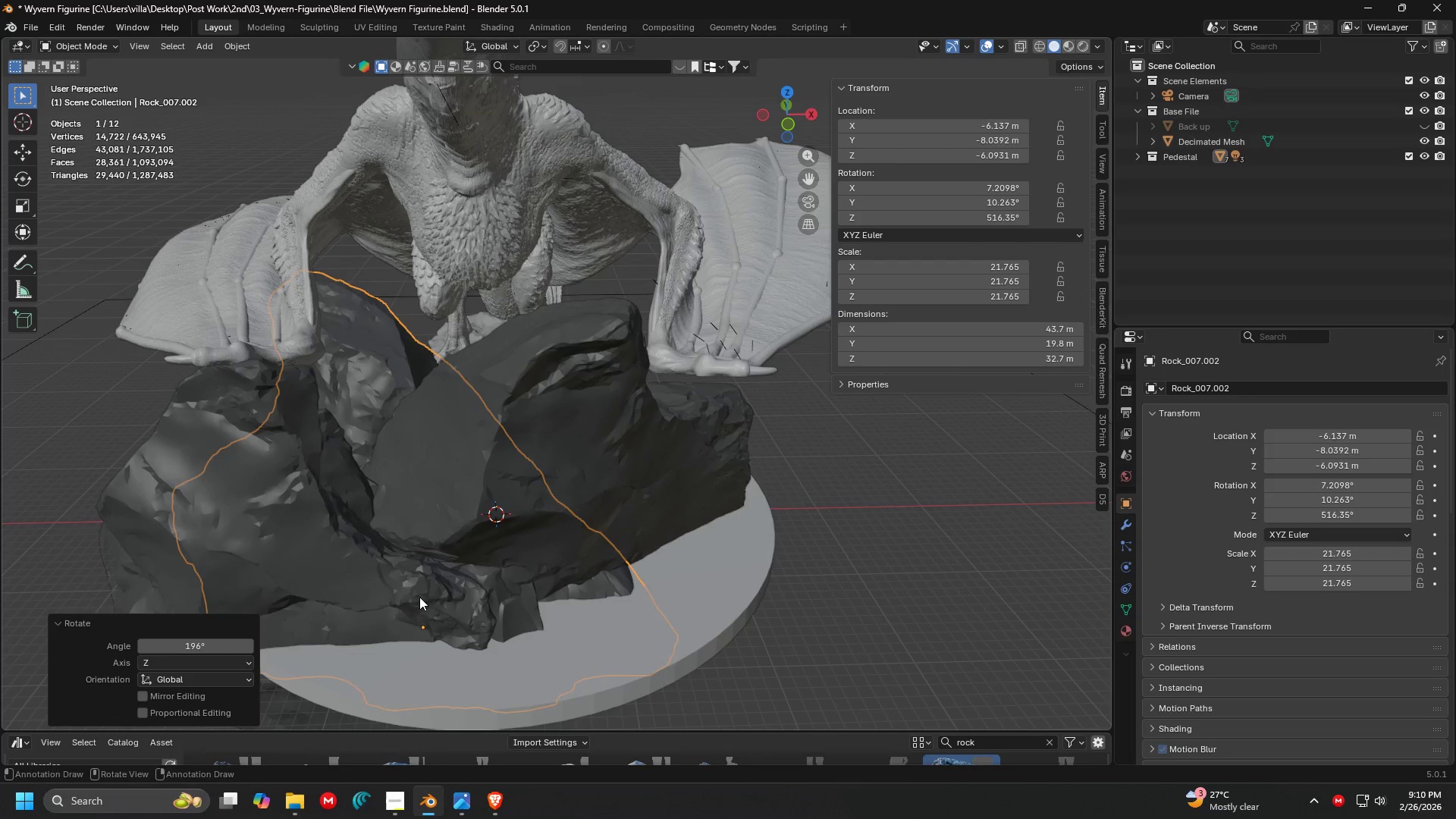 
key(G)
 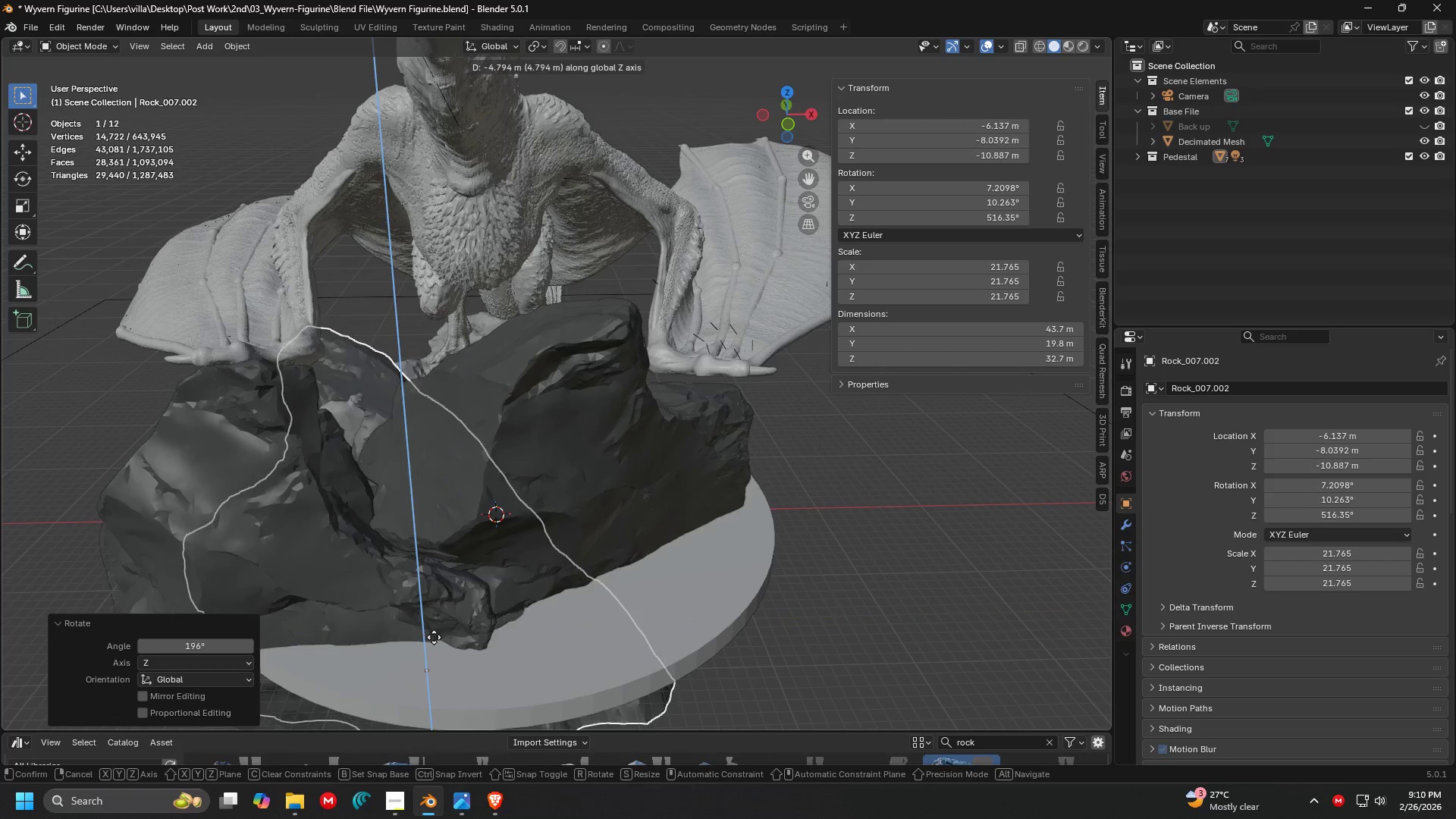 
left_click([436, 640])
 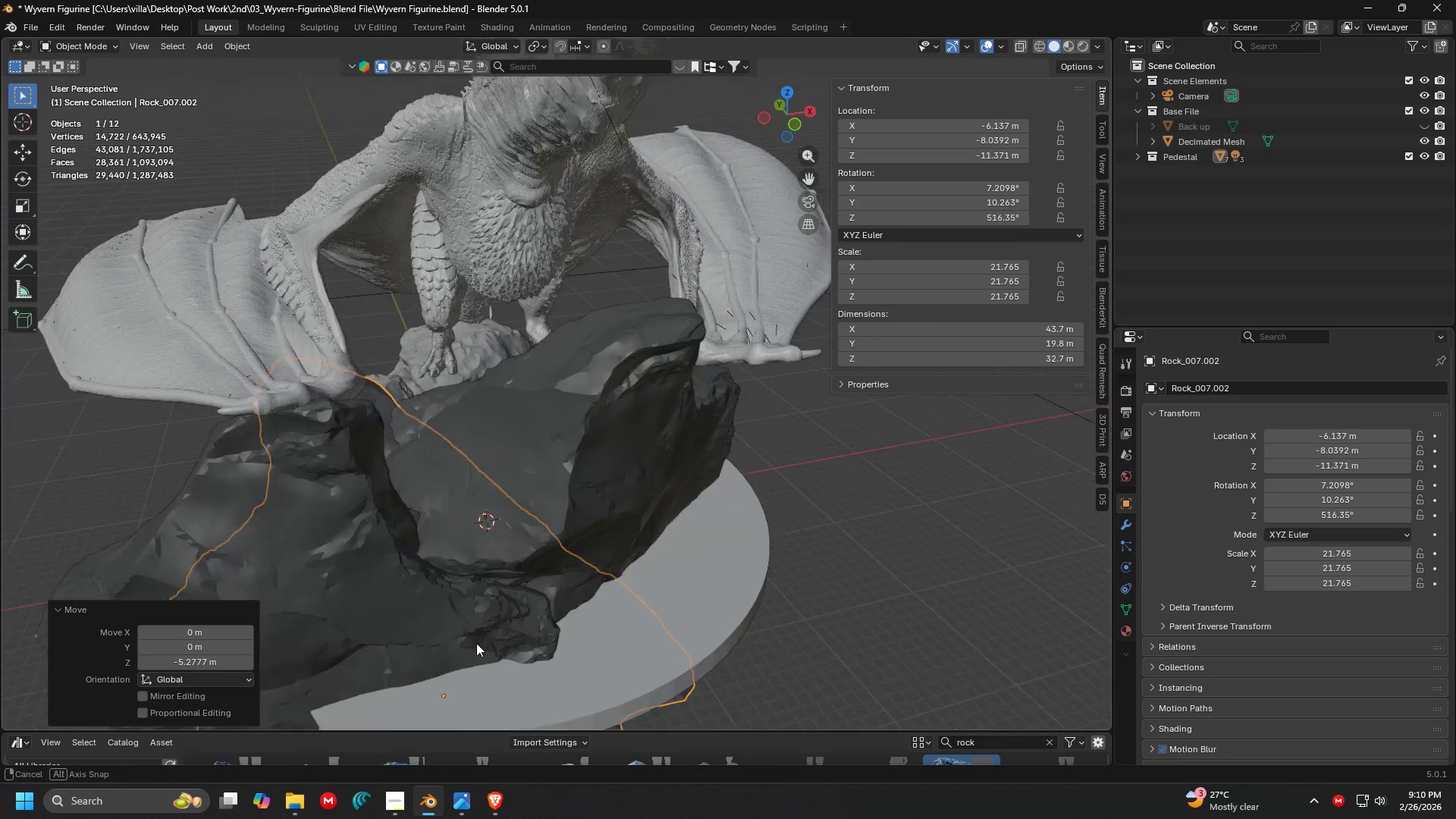 
key(G)
 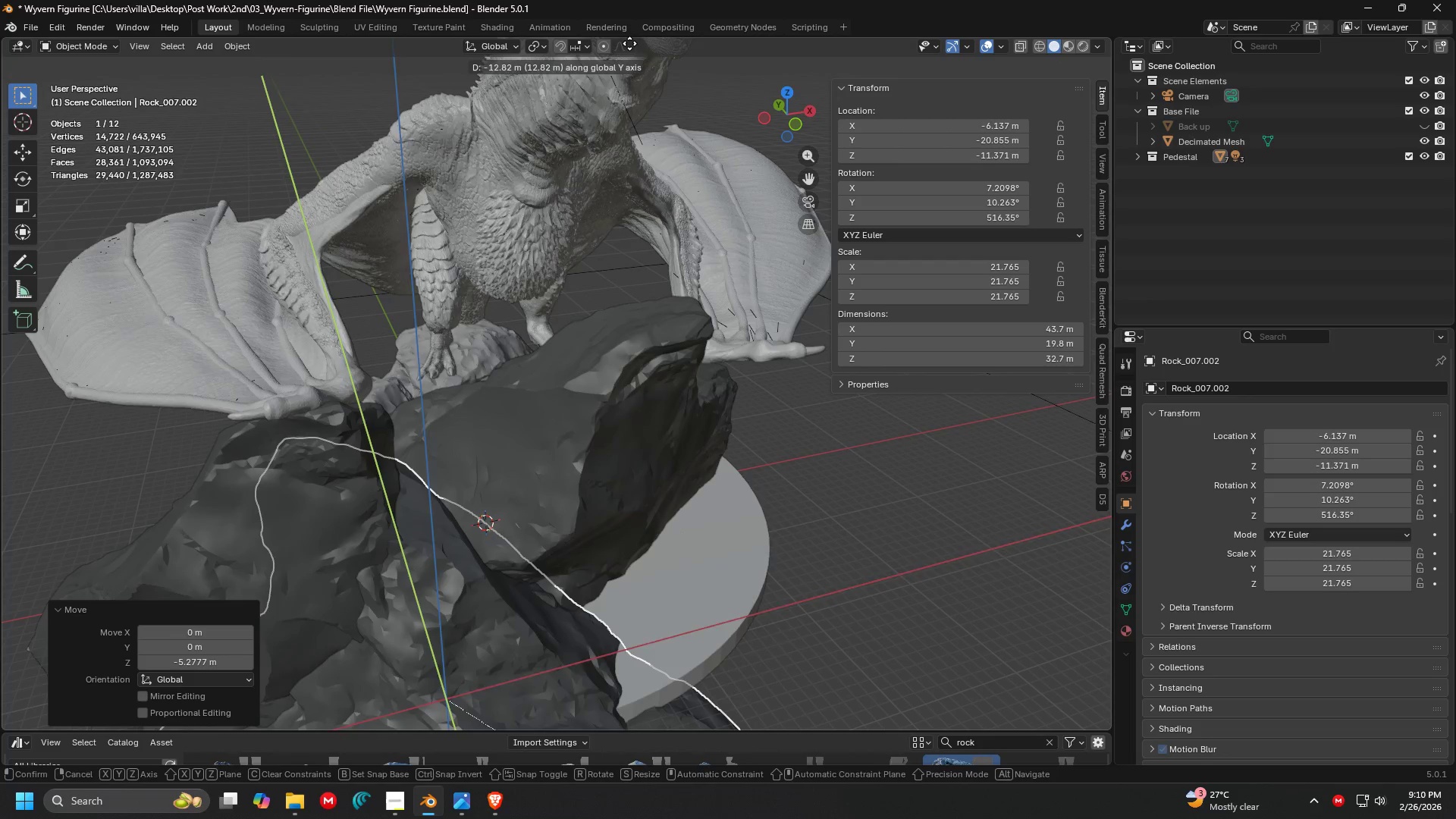 
left_click([629, 704])
 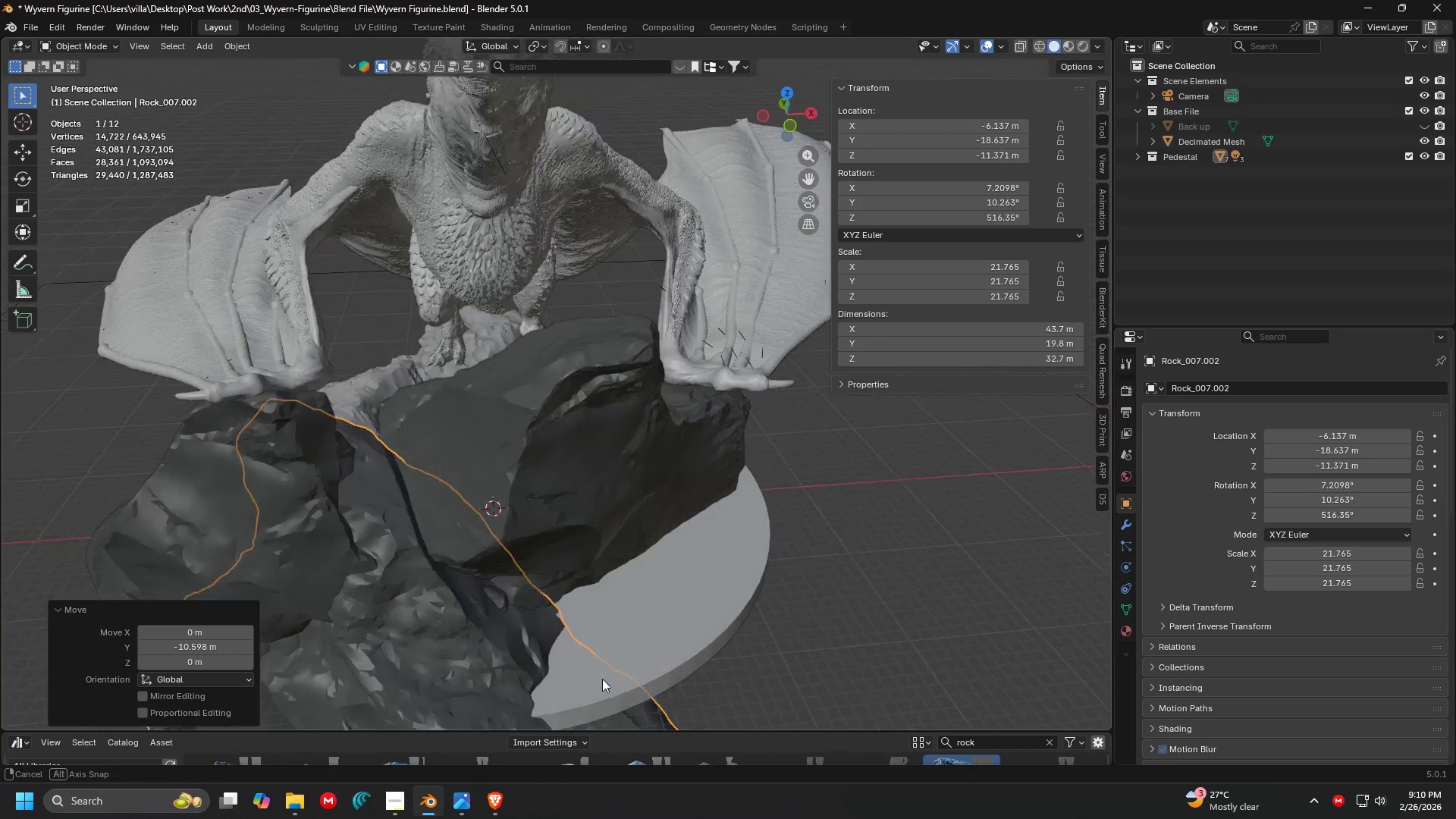 
type(rz)
 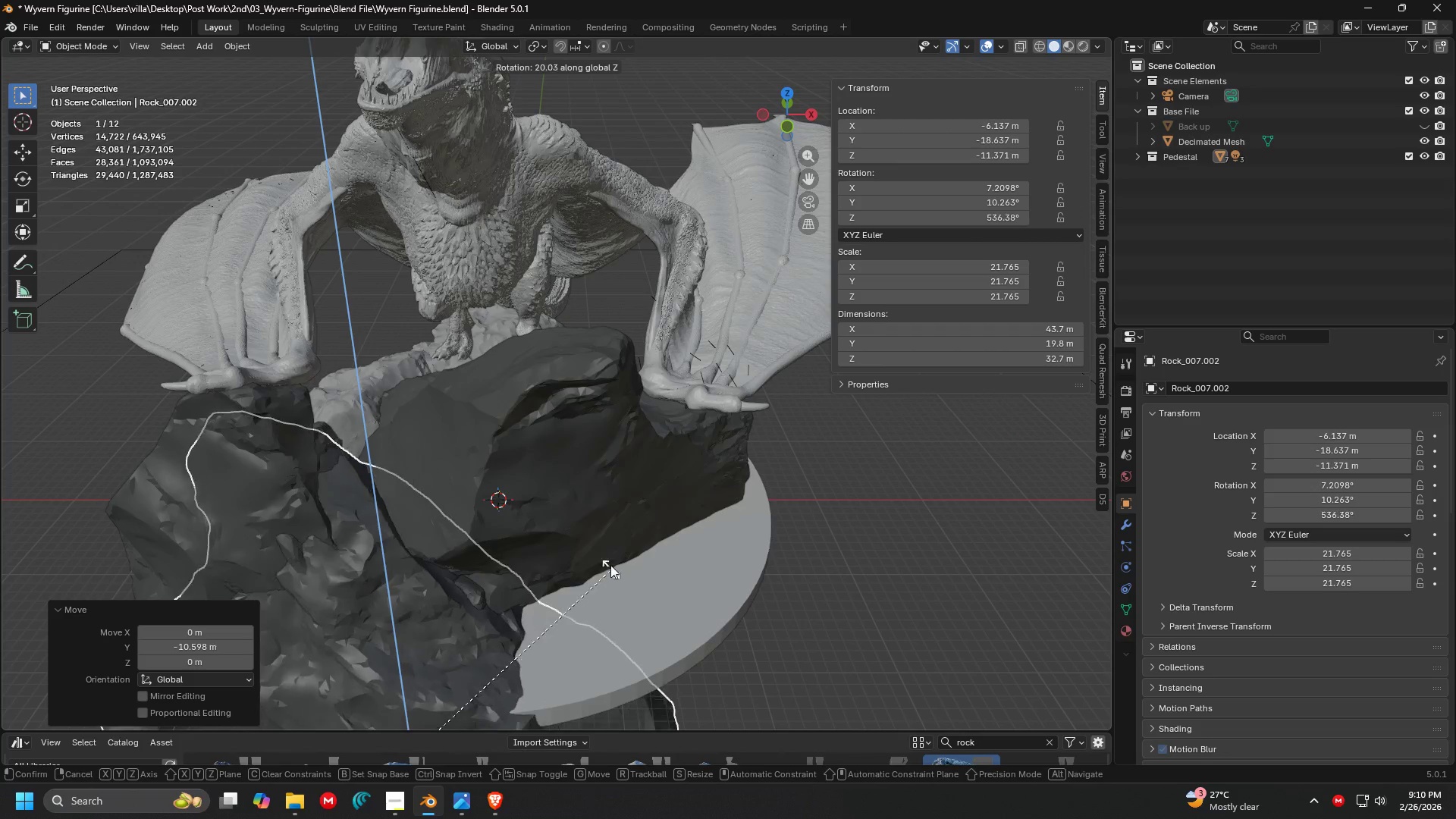 
left_click([609, 538])
 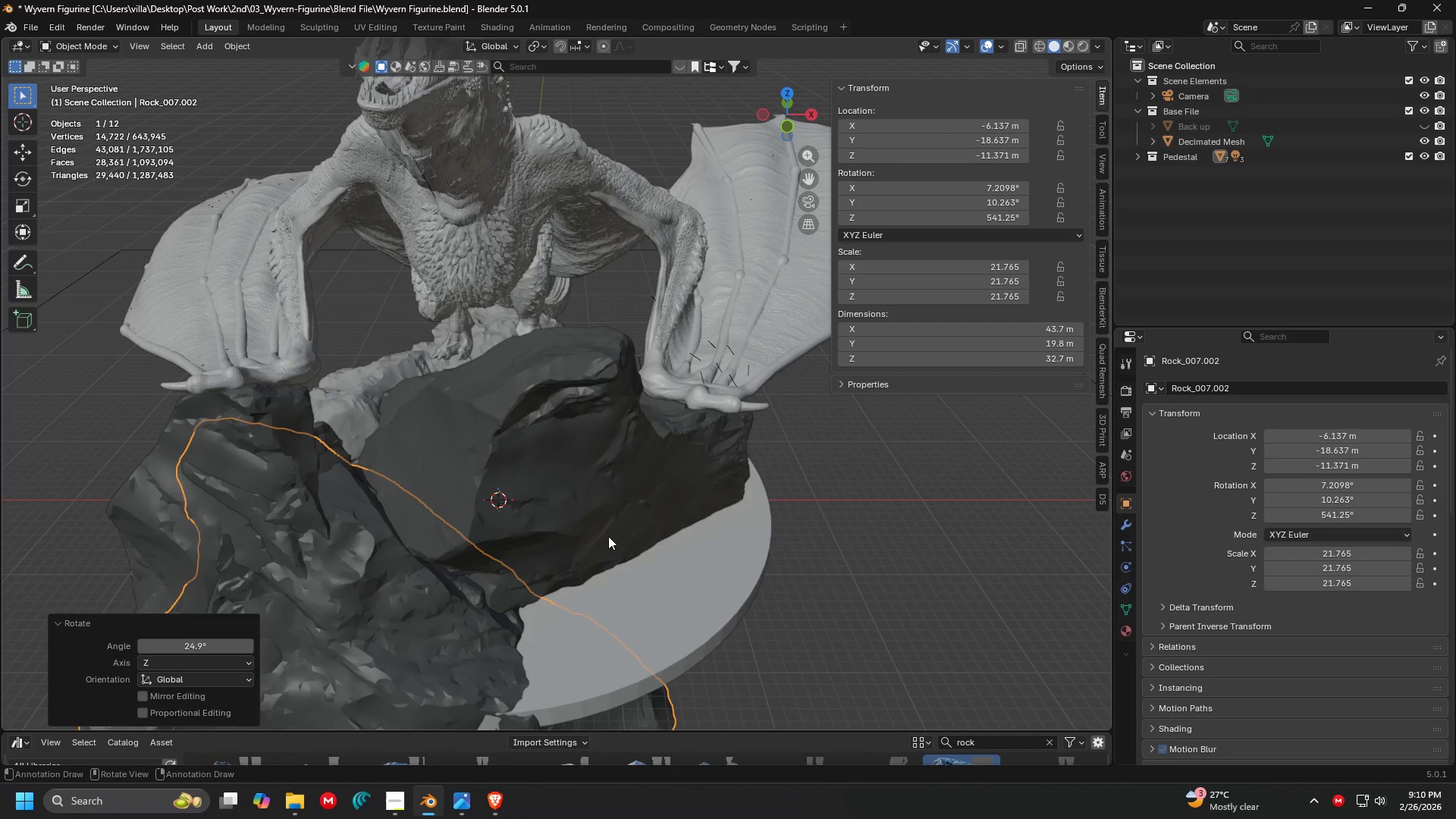 
key(G)
 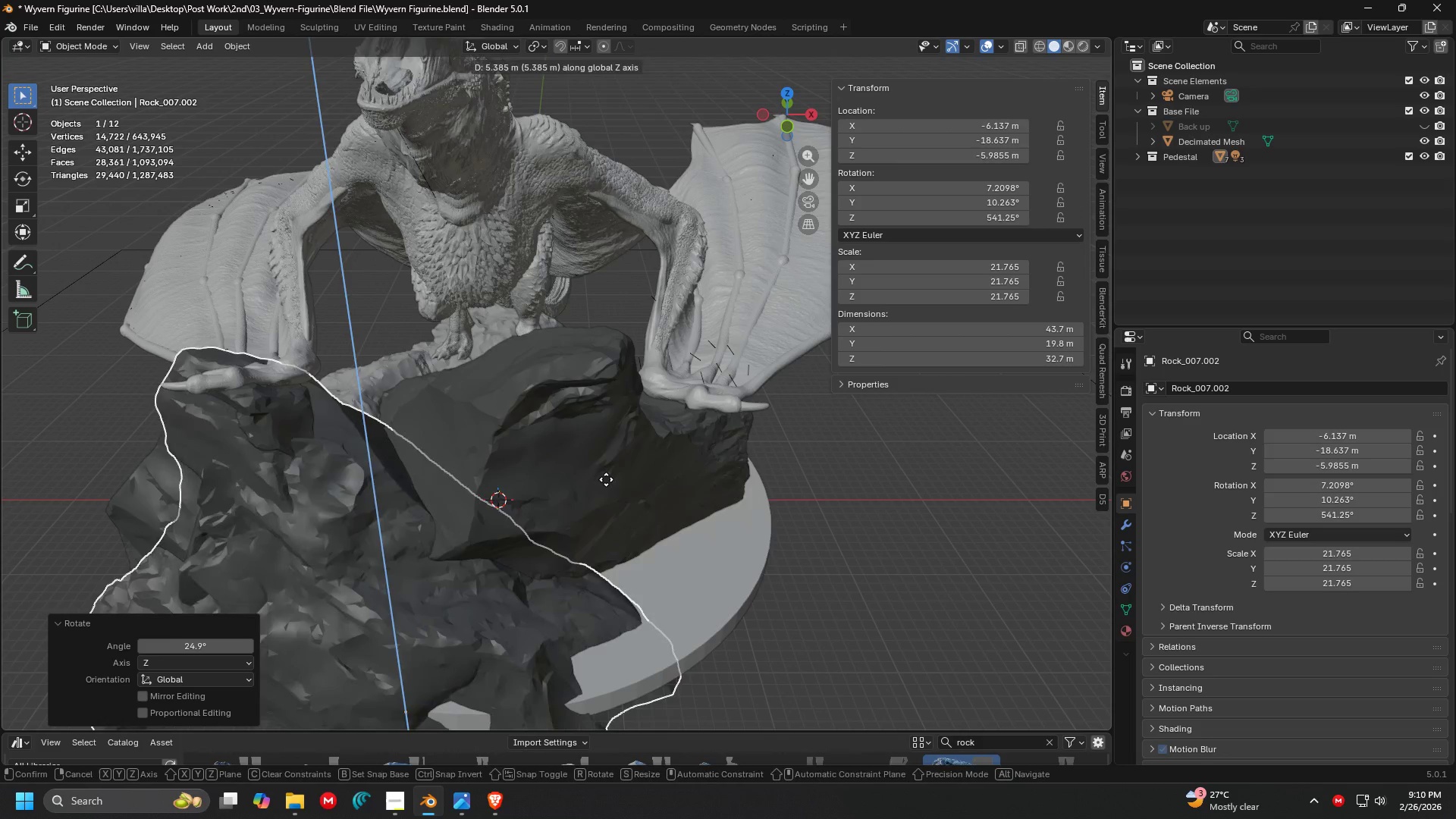 
left_click([606, 479])
 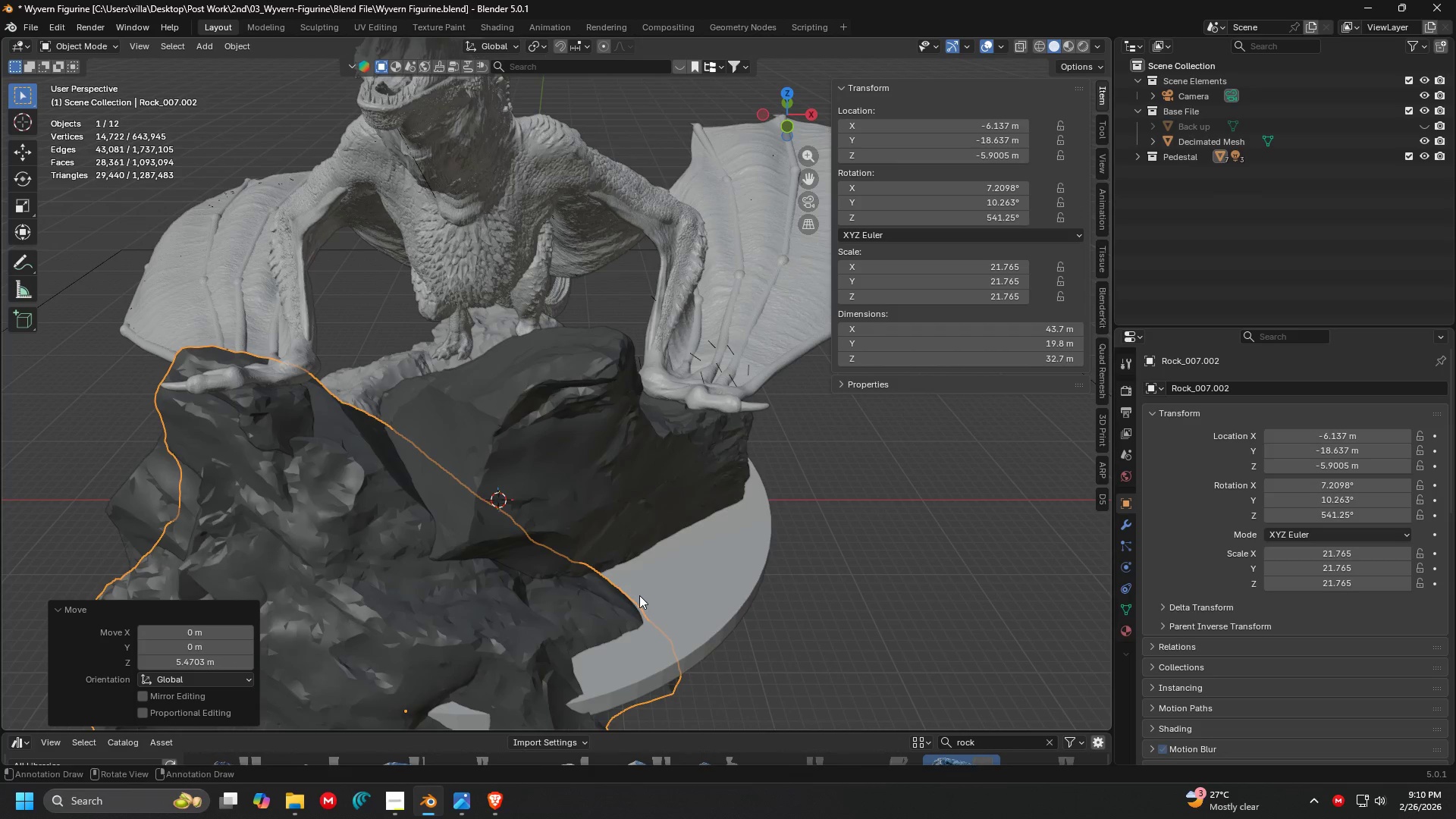 
type(rxy)
 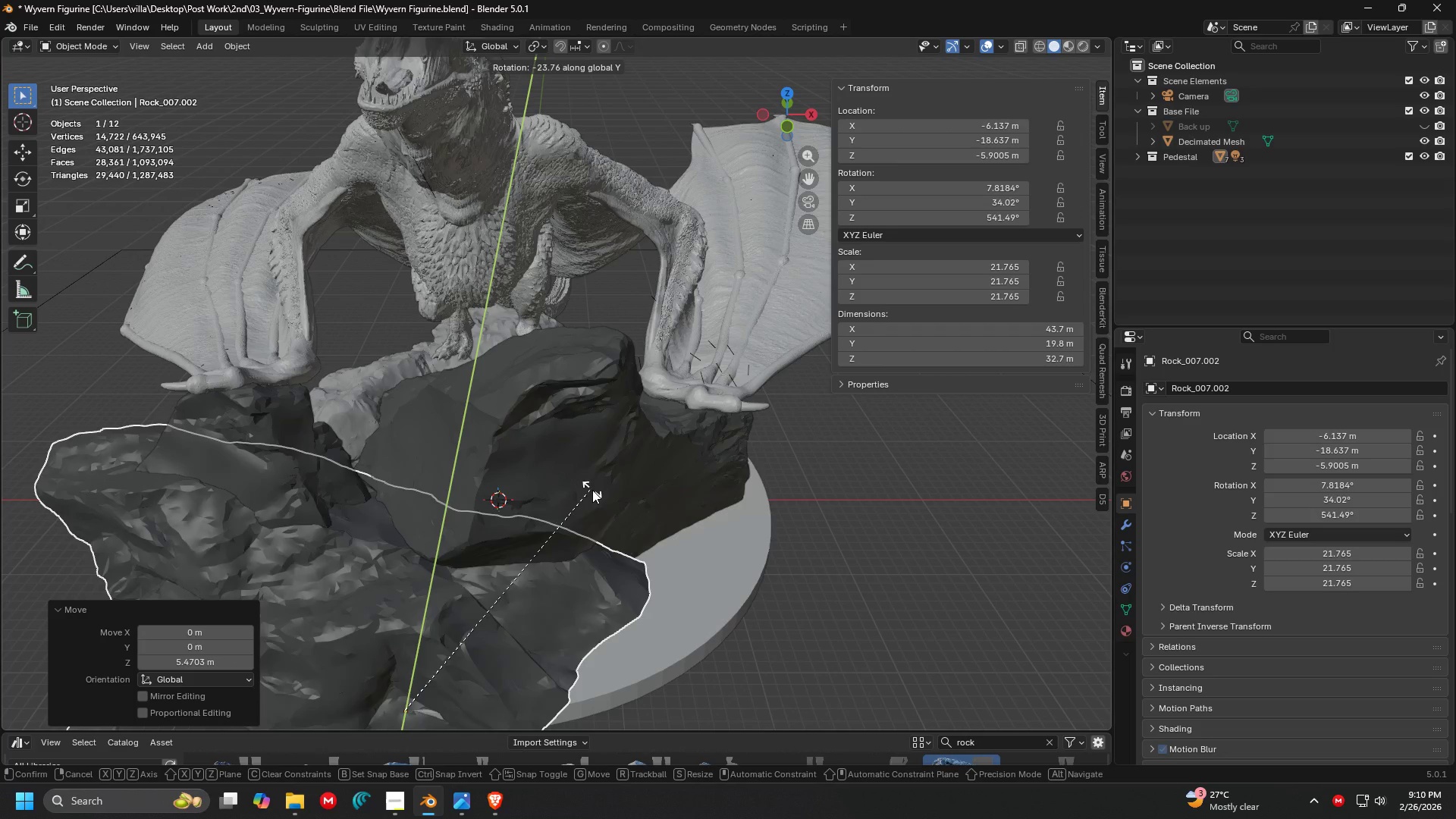 
left_click([598, 492])
 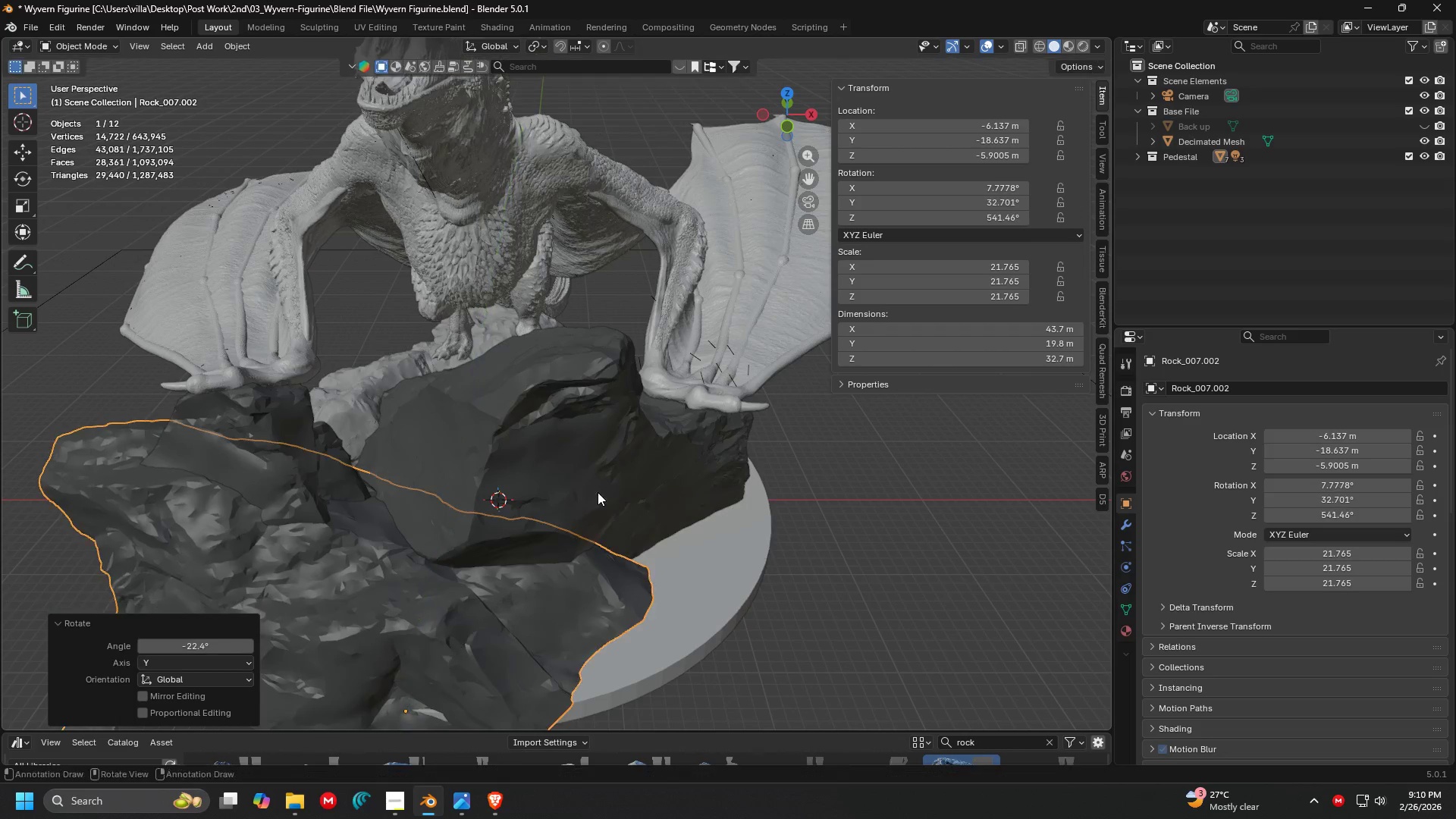 
key(Shift+ShiftLeft)
 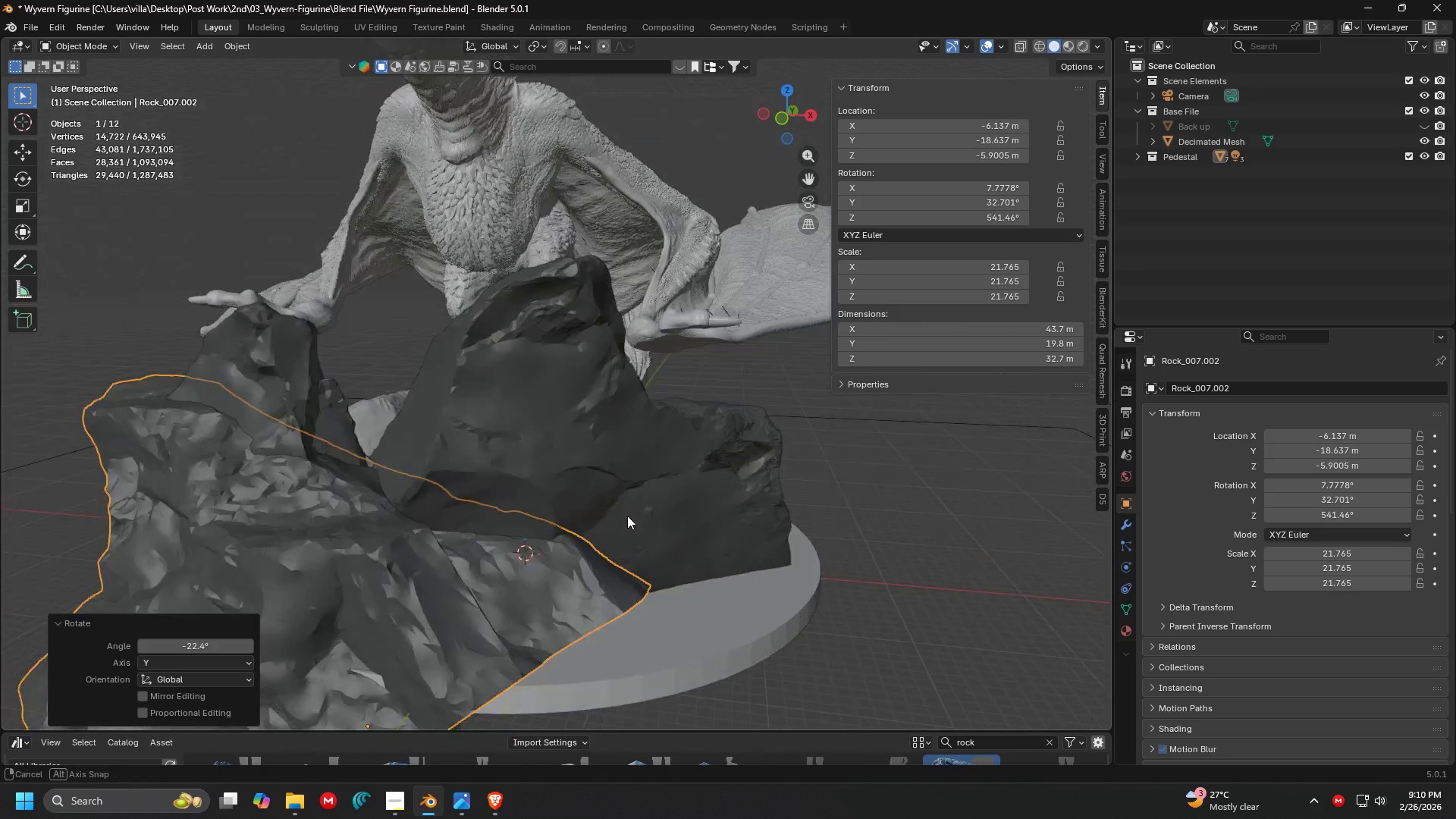 
key(G)
 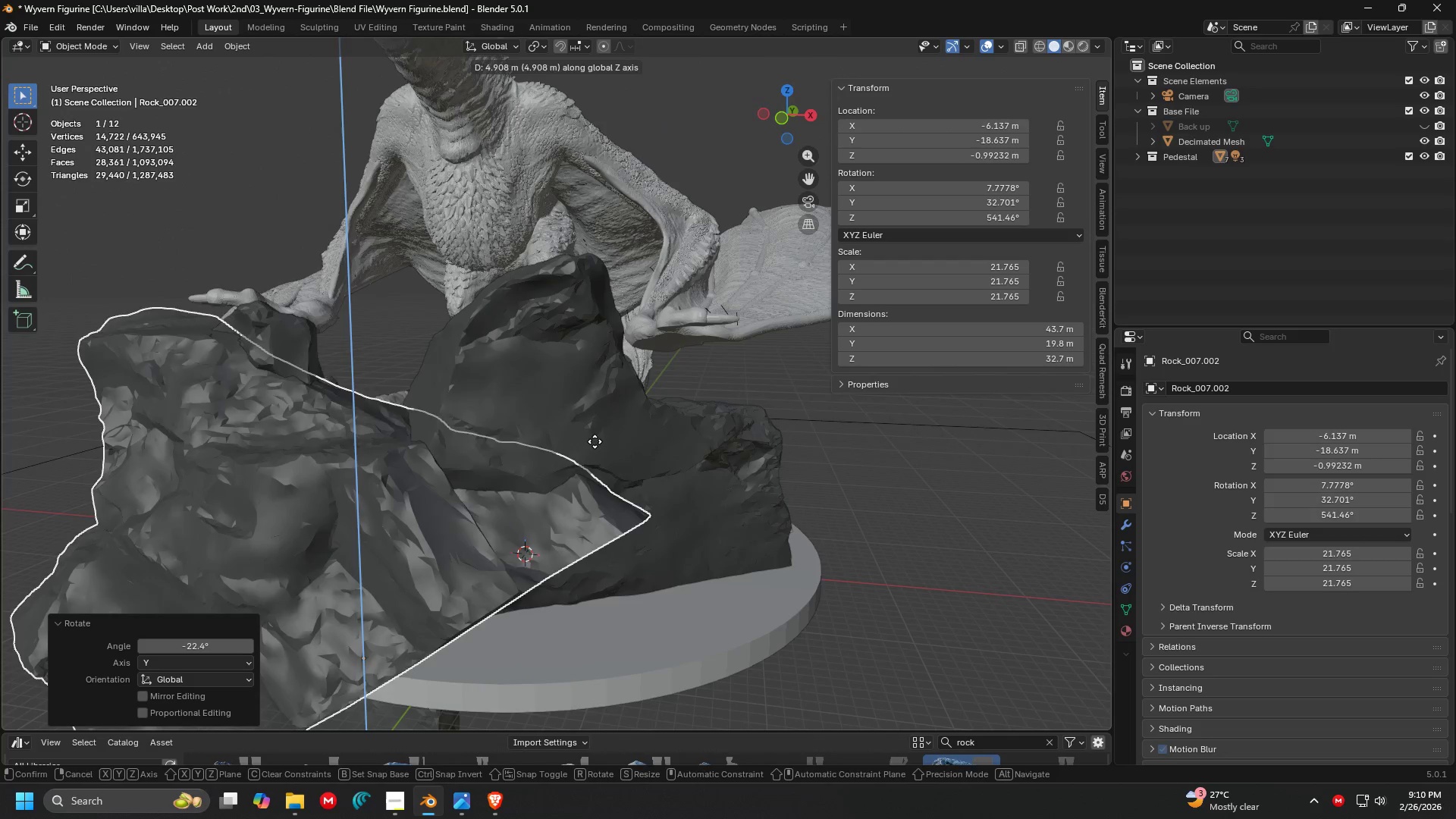 
left_click([594, 425])
 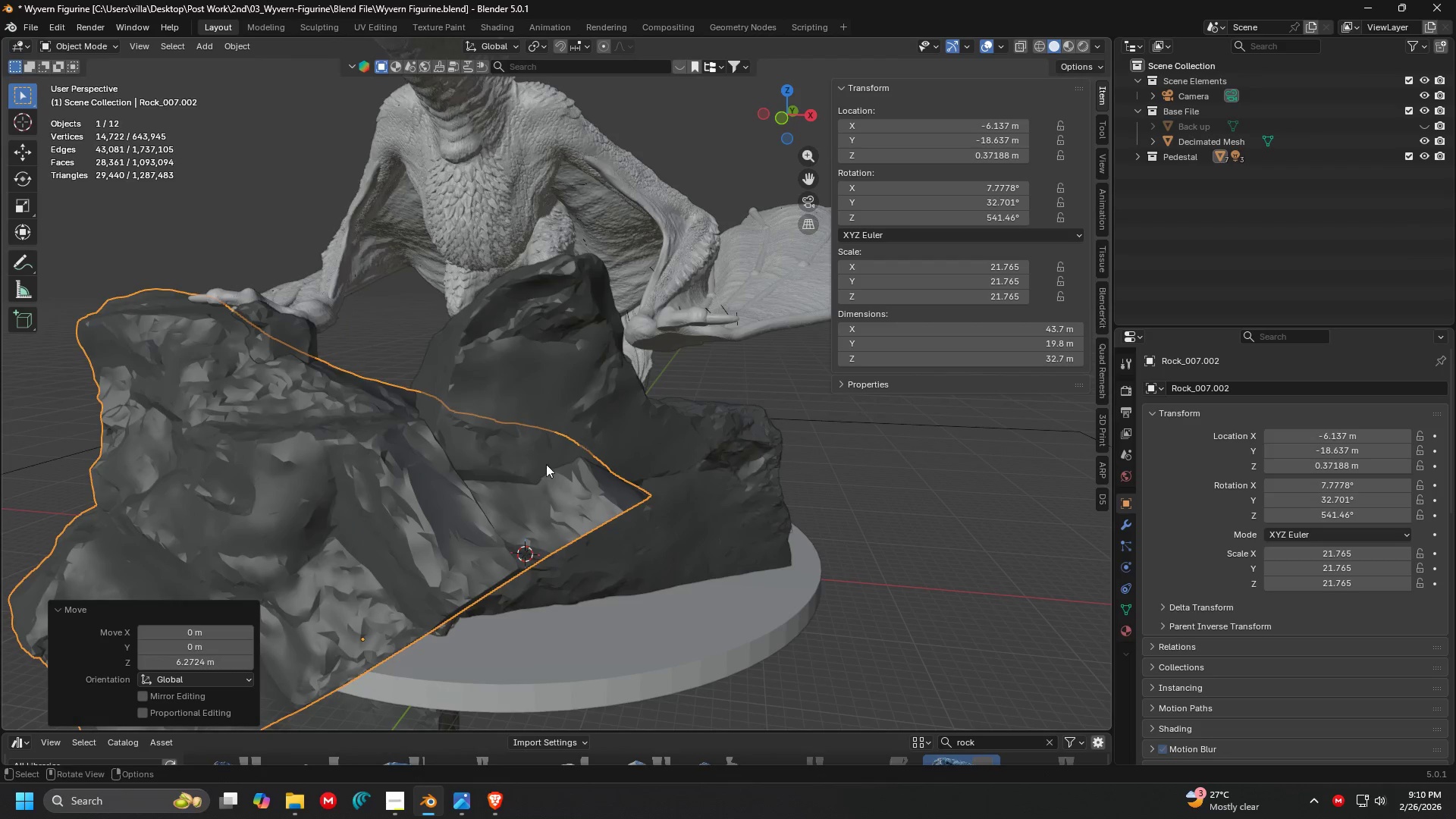 
key(G)
 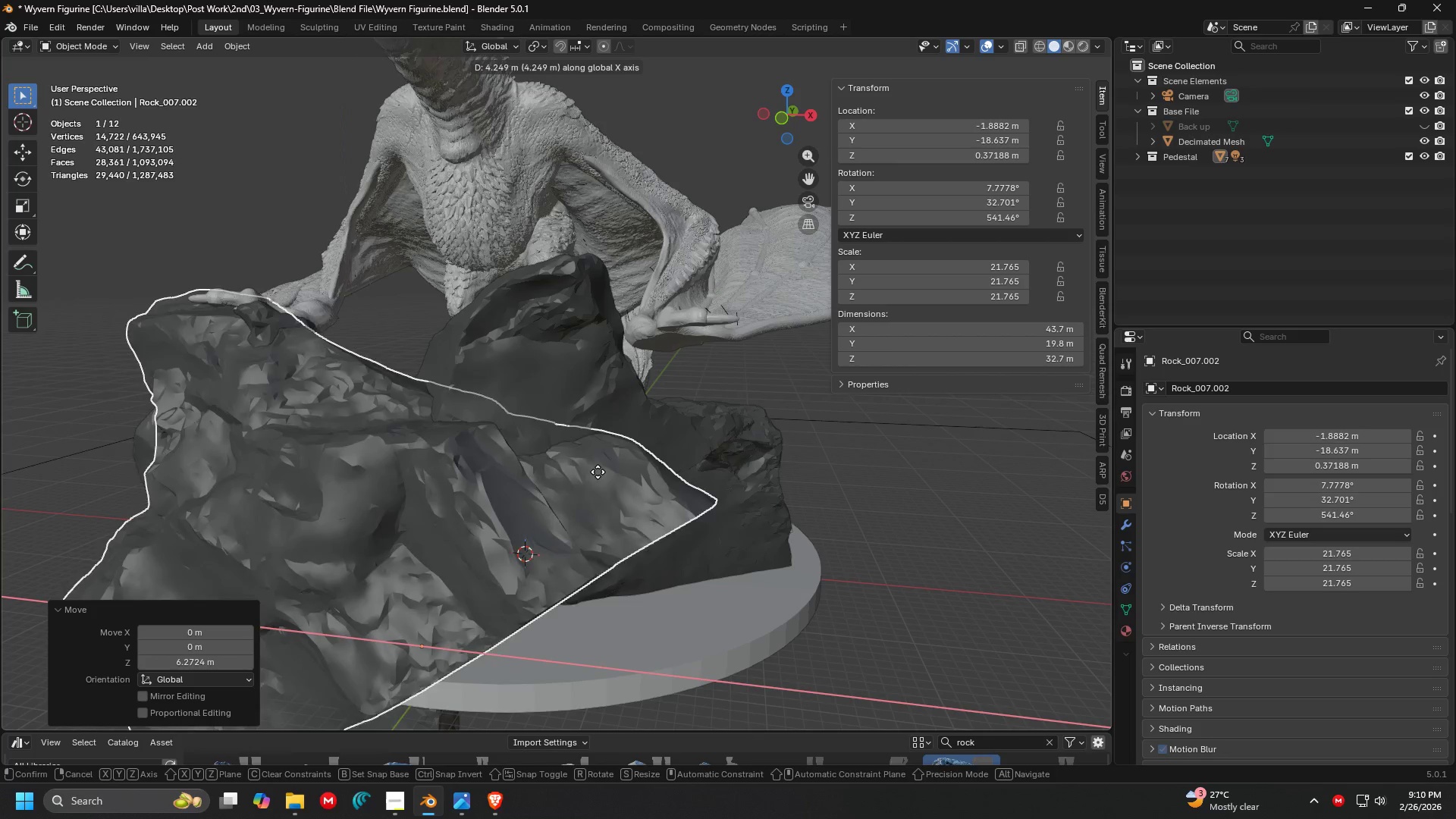 
left_click([611, 471])
 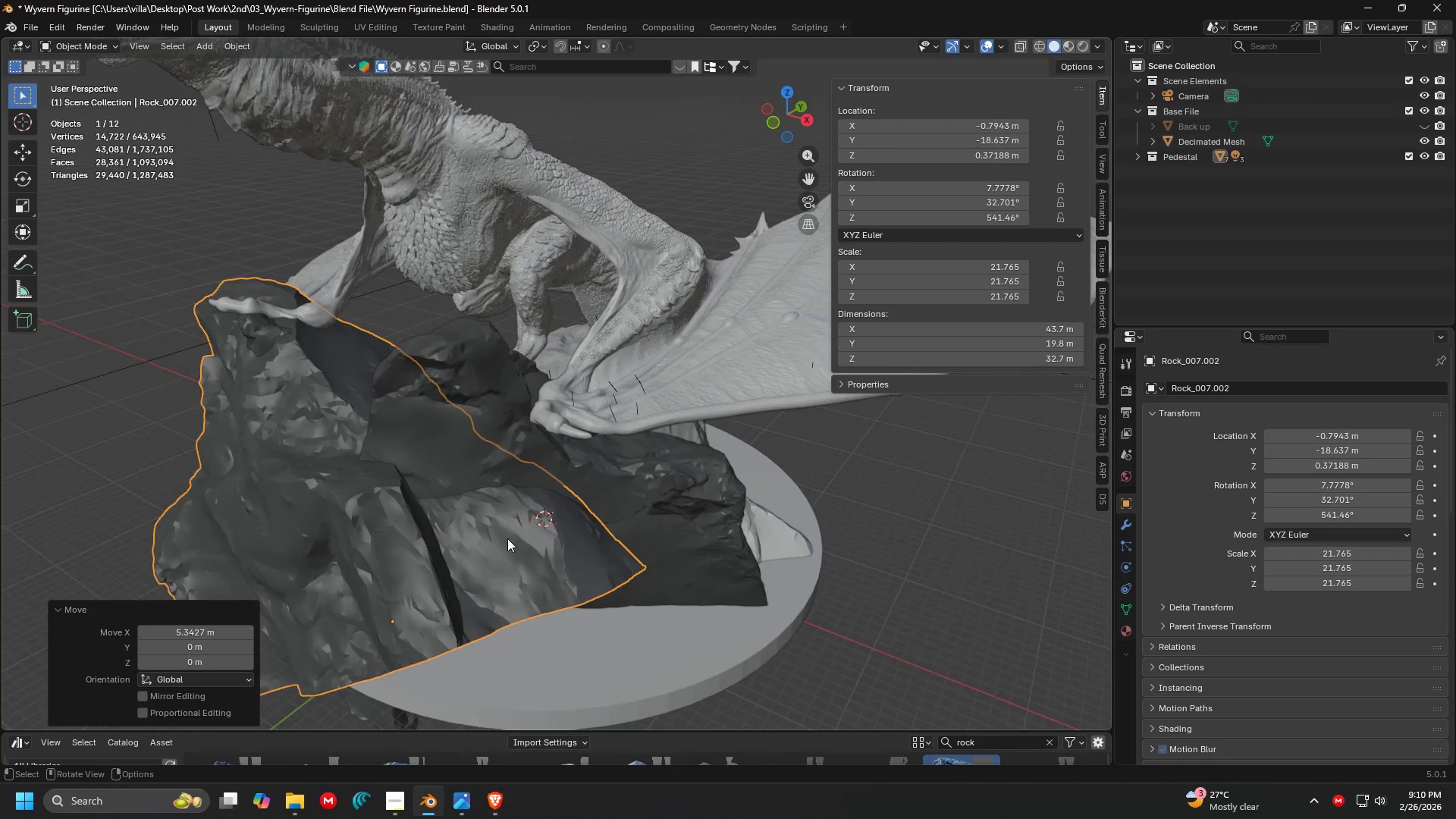 
type(rx)
 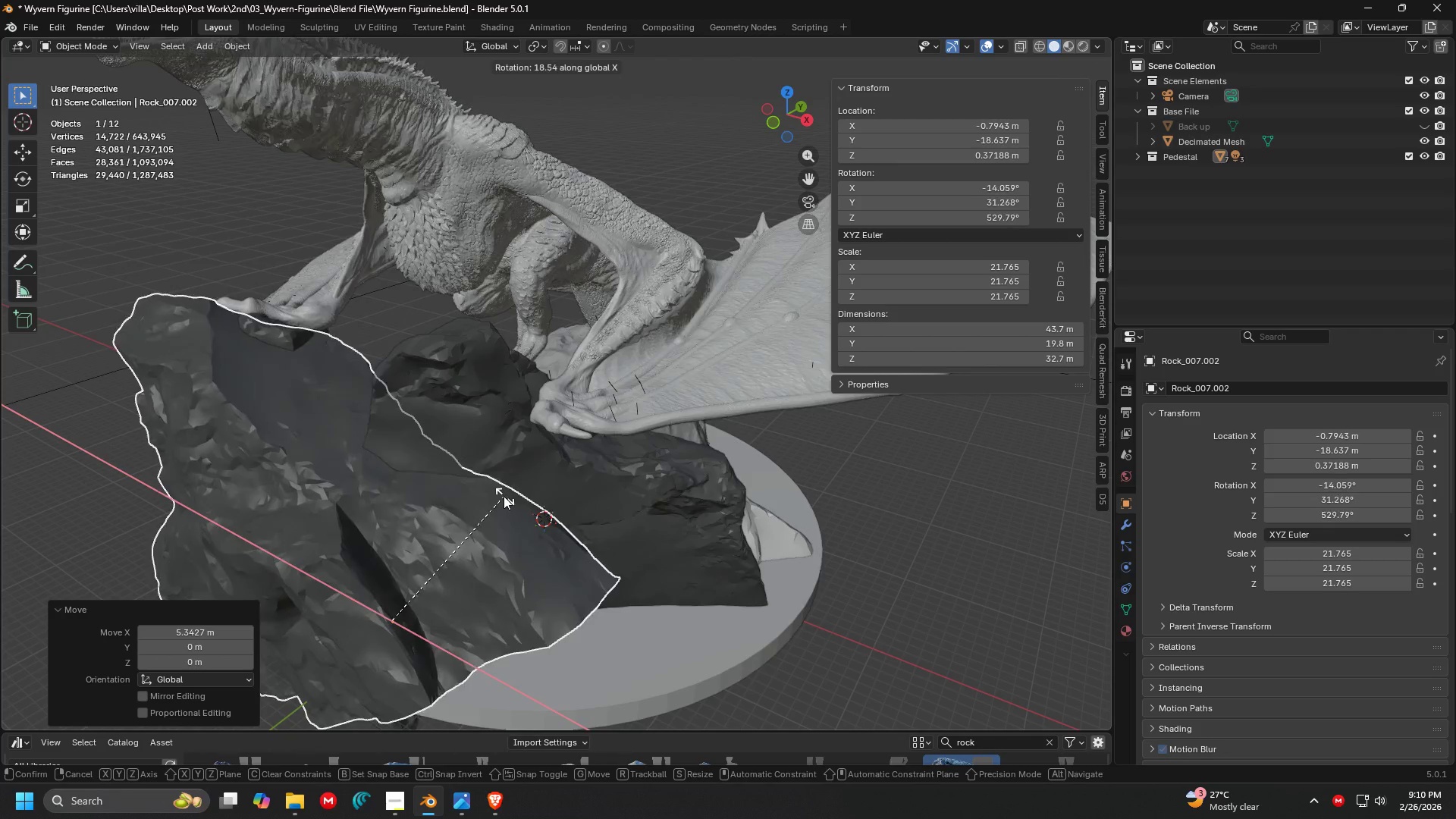 
left_click([491, 494])
 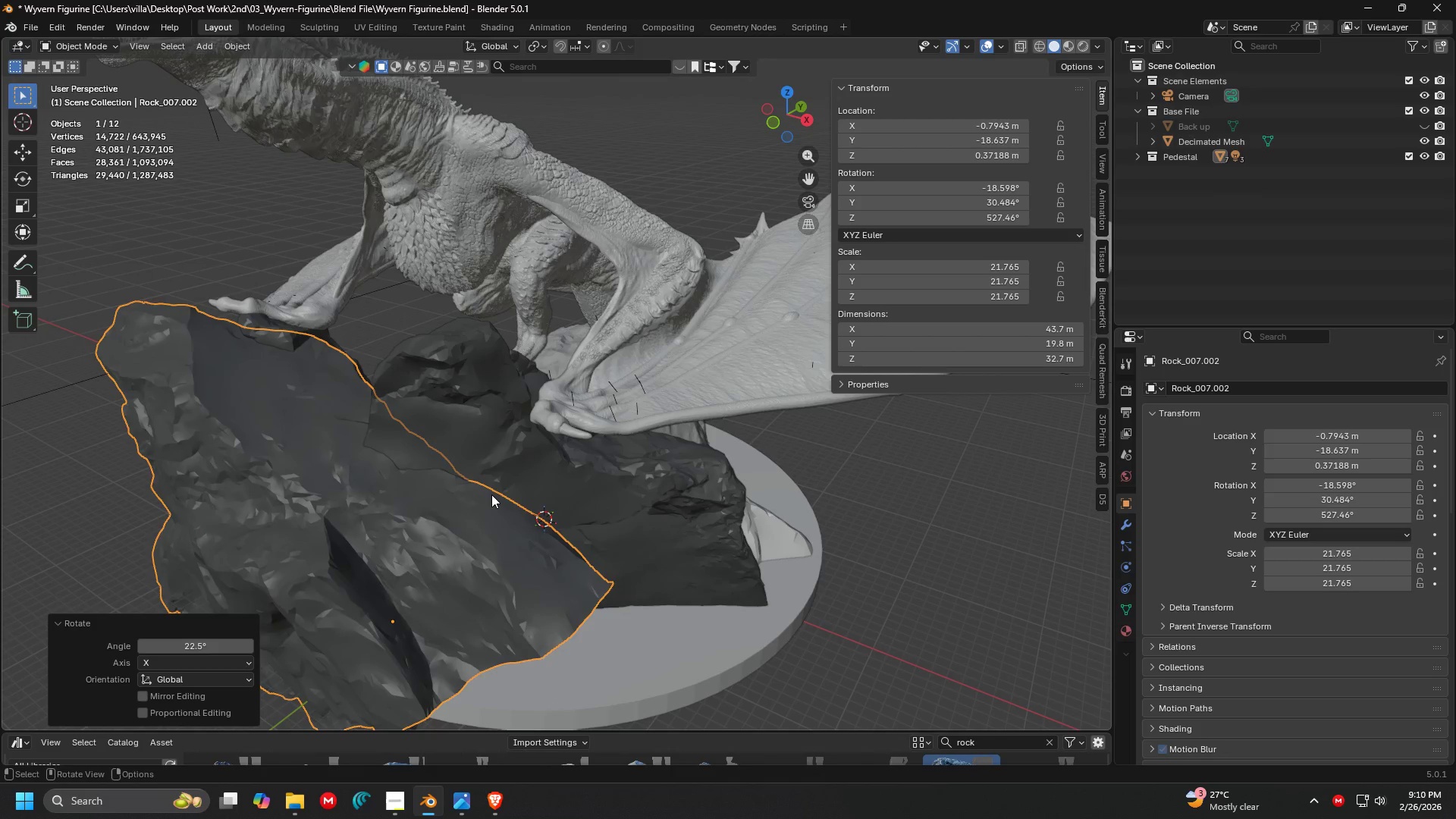 
key(G)
 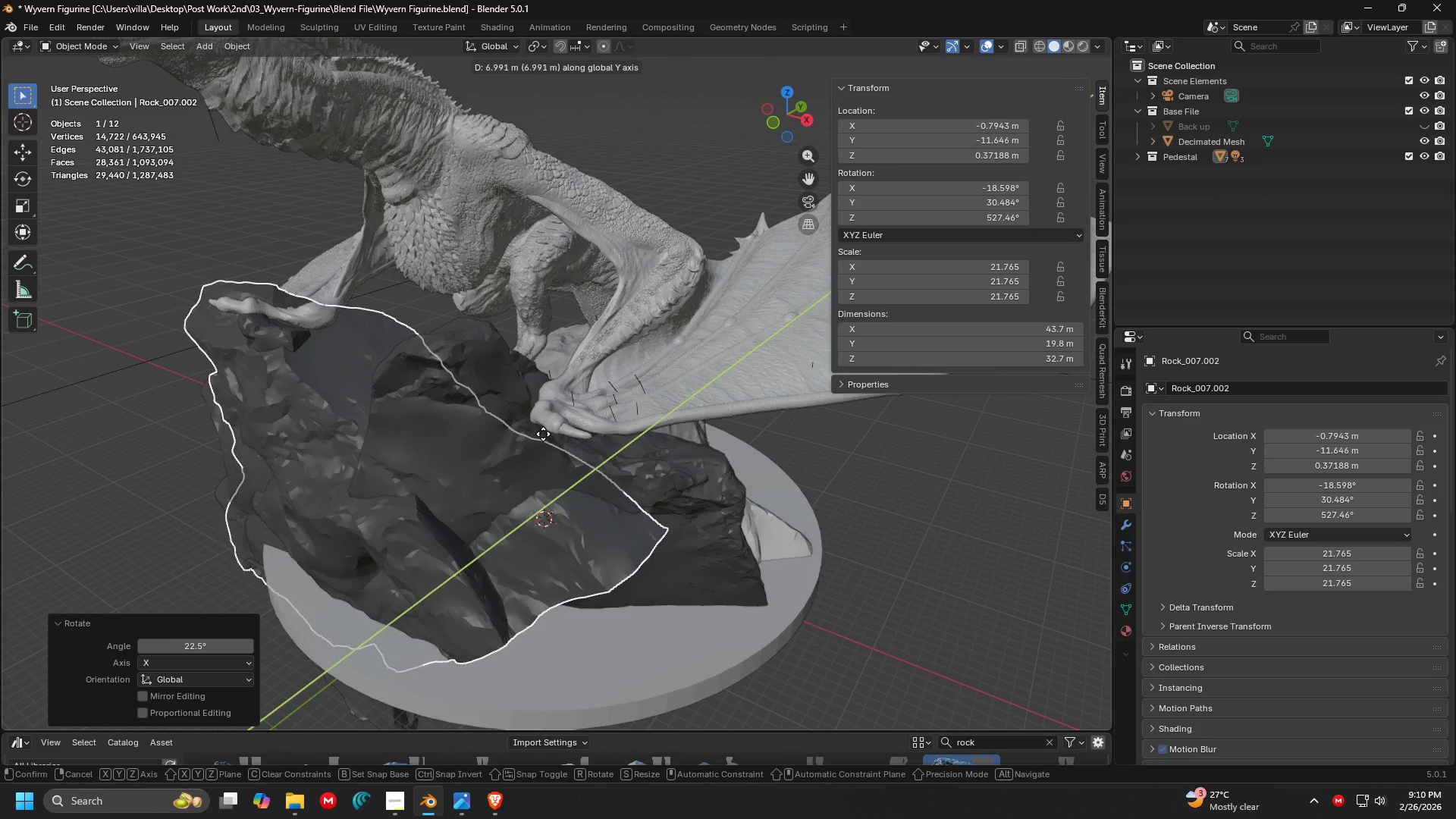 
left_click([544, 432])
 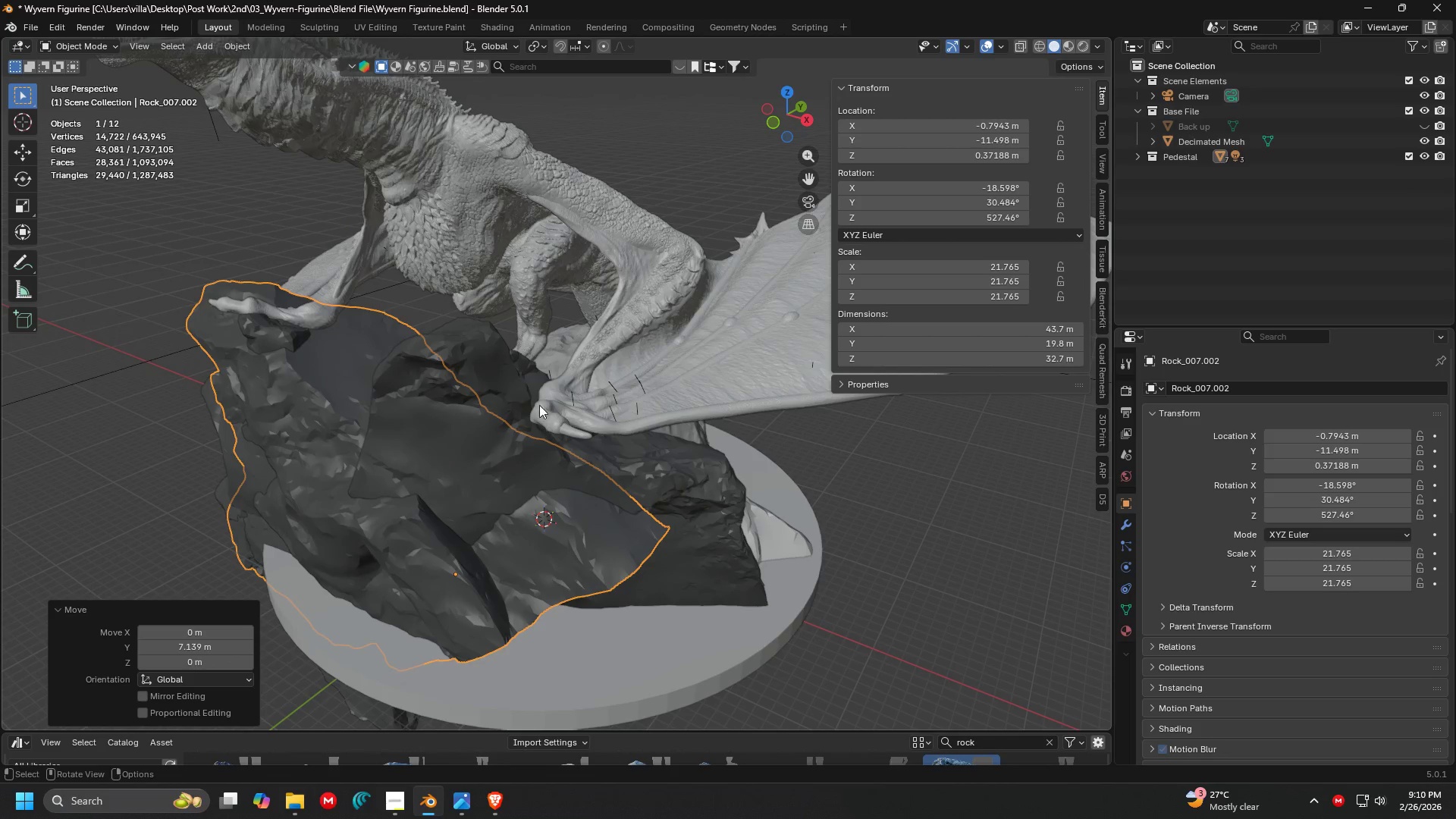 
key(S)
 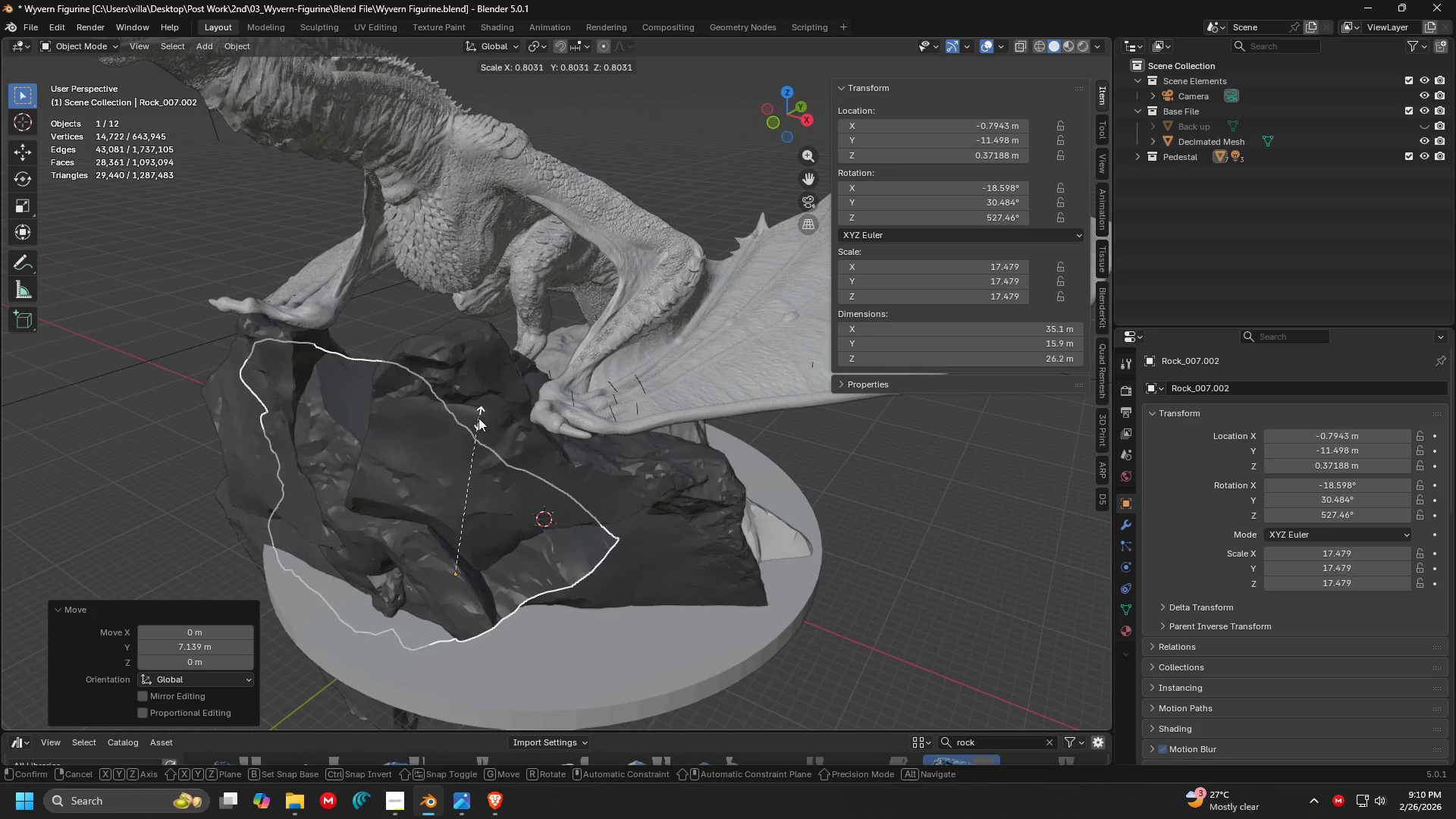 
left_click([479, 418])
 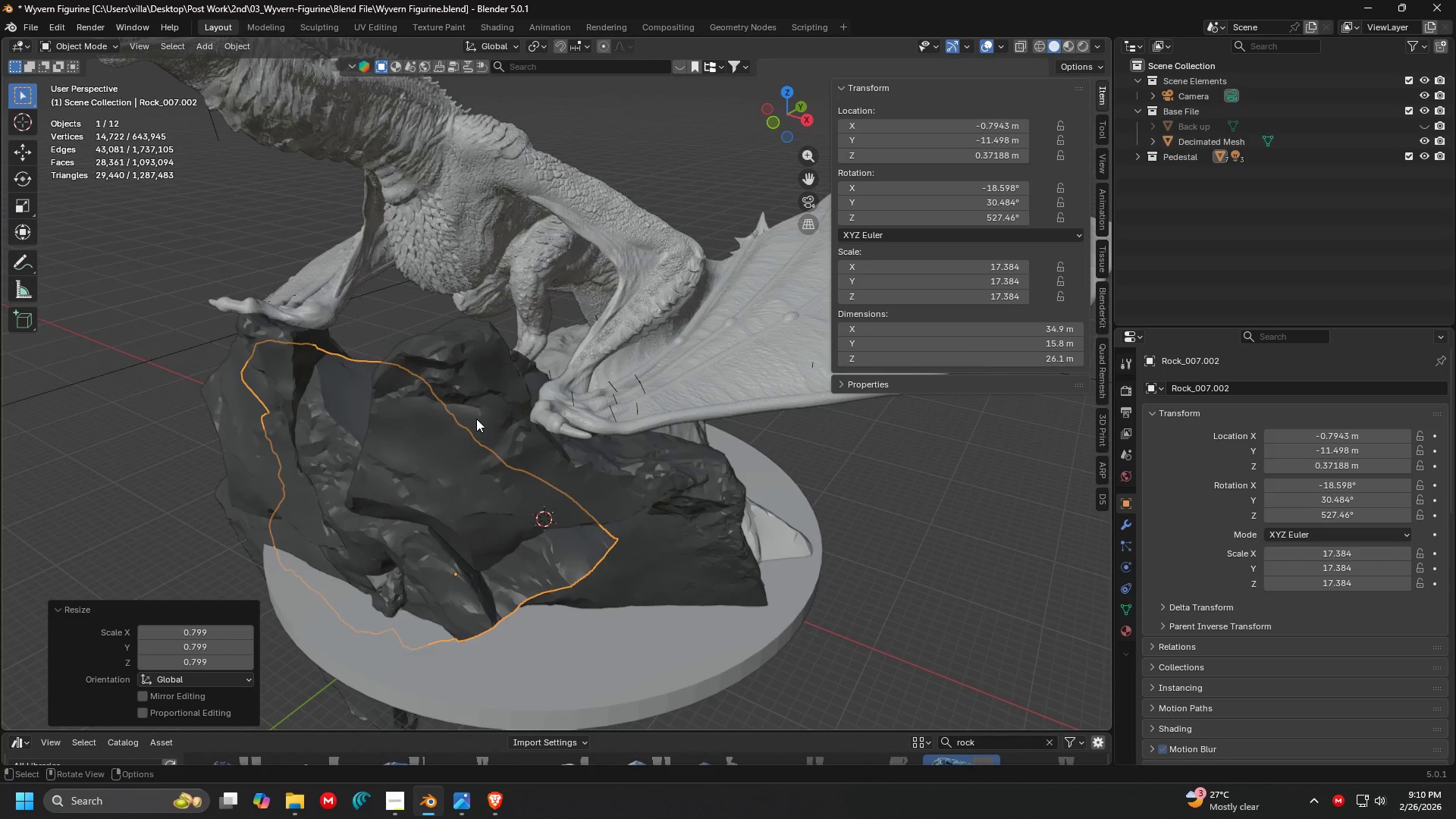 
key(Shift+ShiftLeft)
 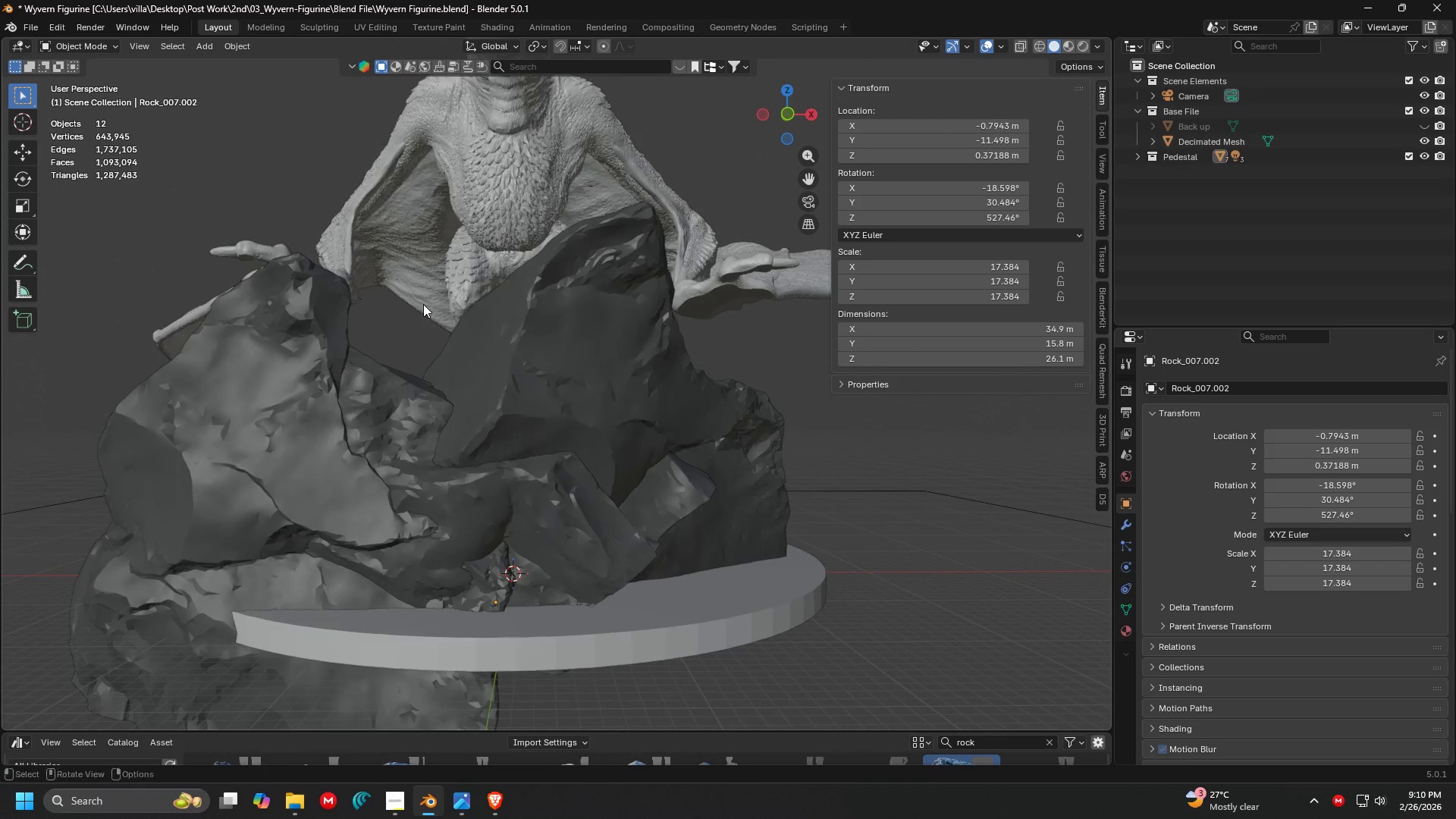 
left_click([416, 426])
 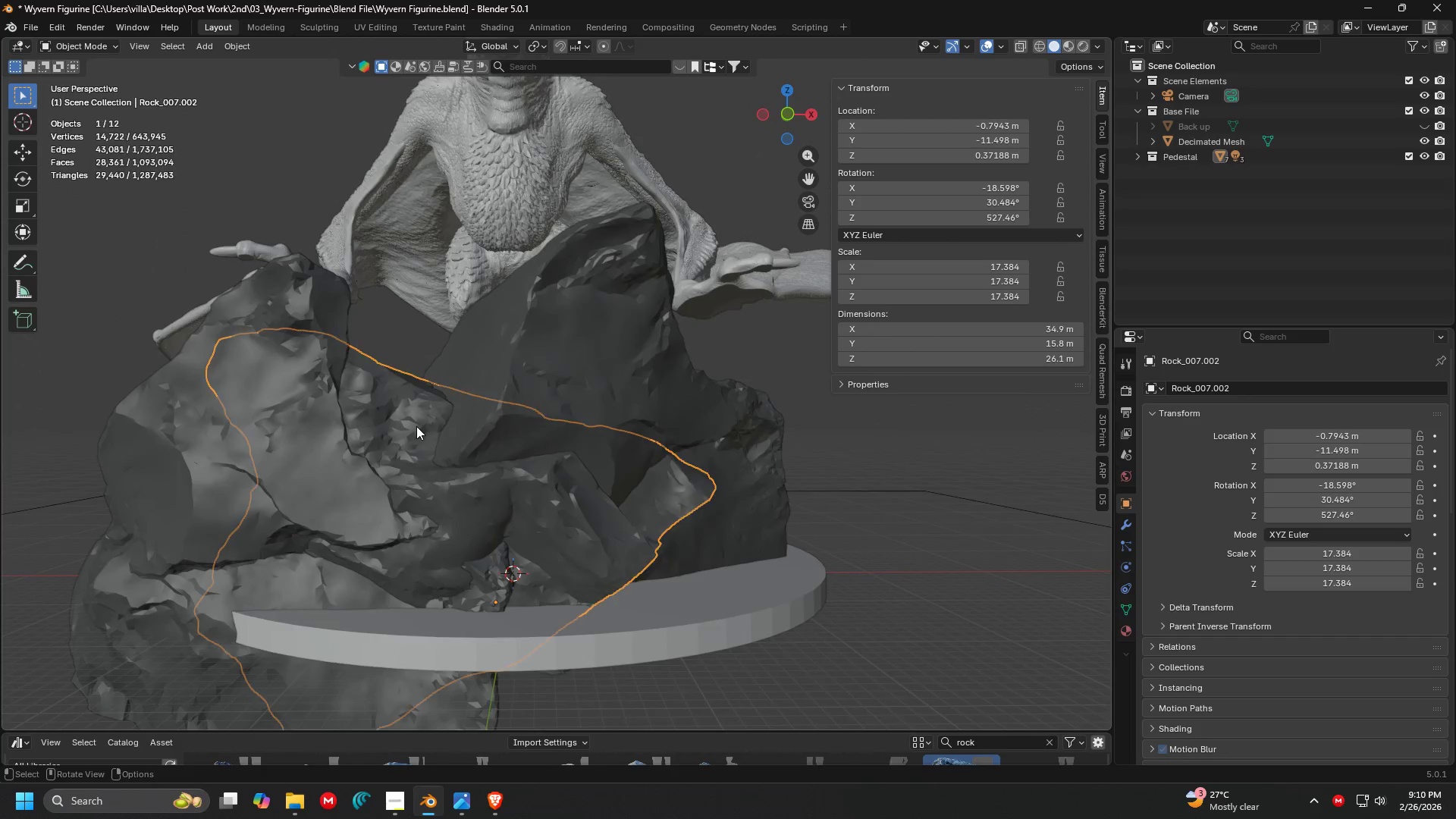 
key(Shift+ShiftLeft)
 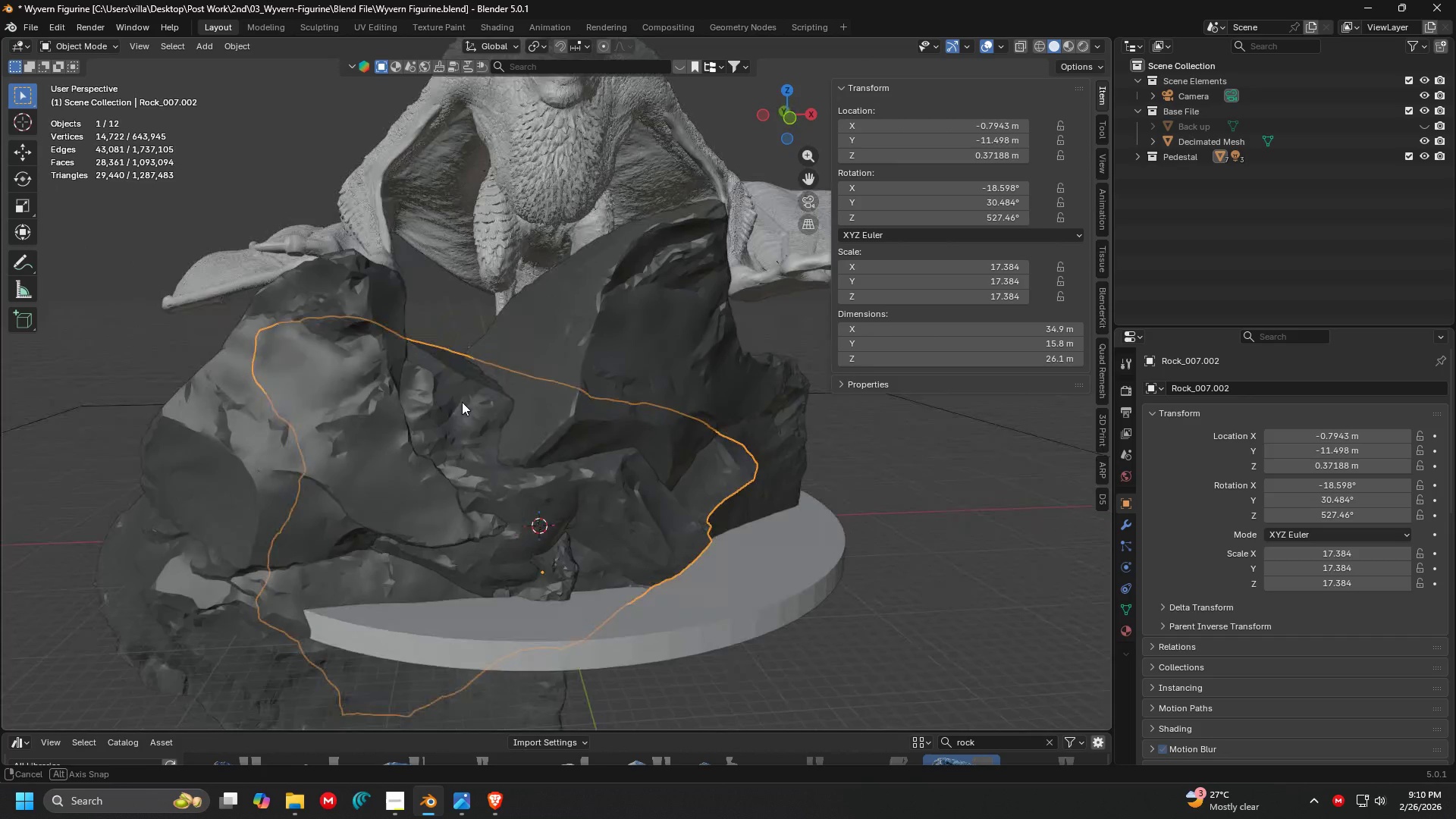 
key(G)
 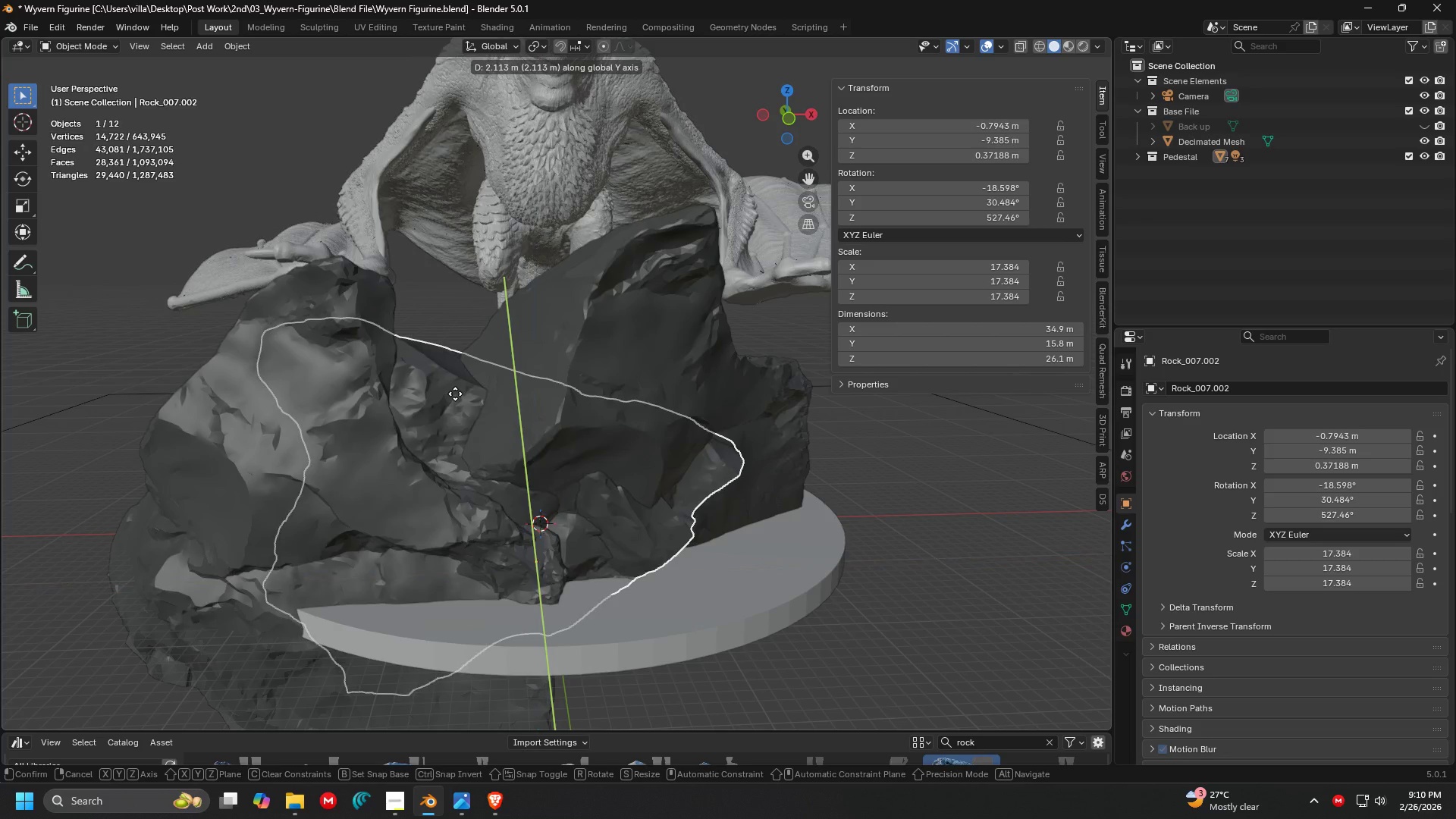 
key(Escape)
 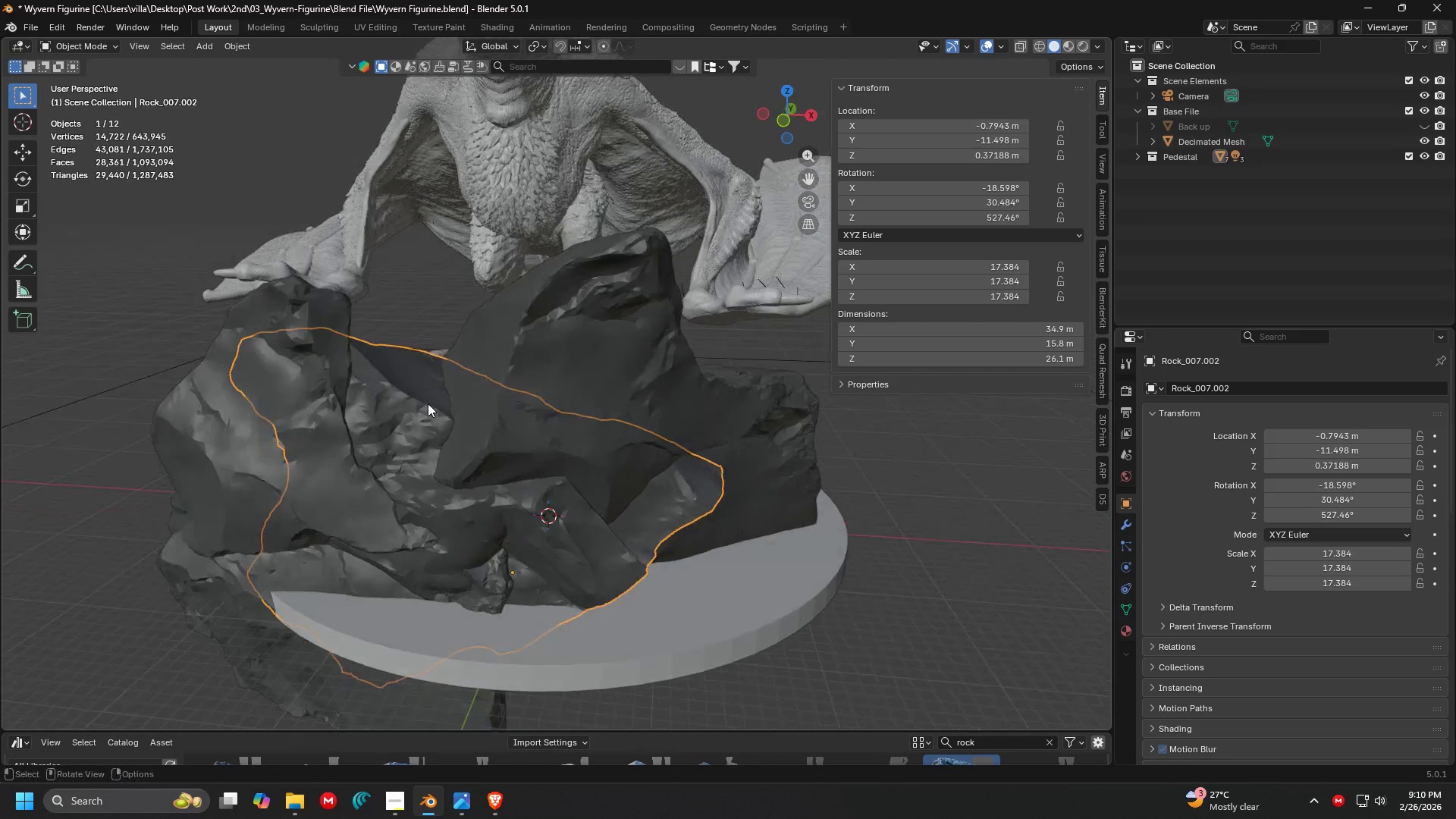 
type(gg)
 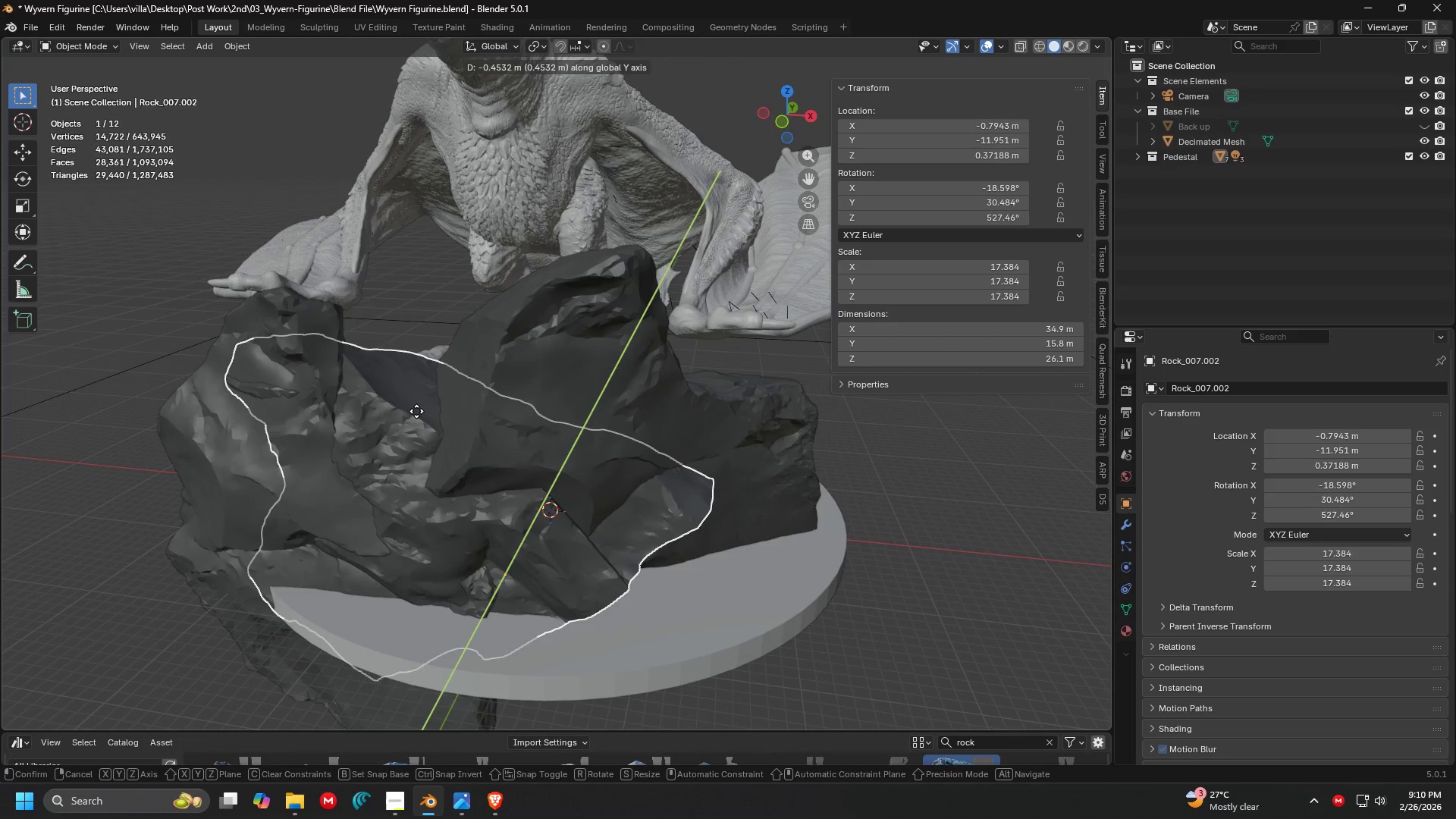 
left_click([416, 411])
 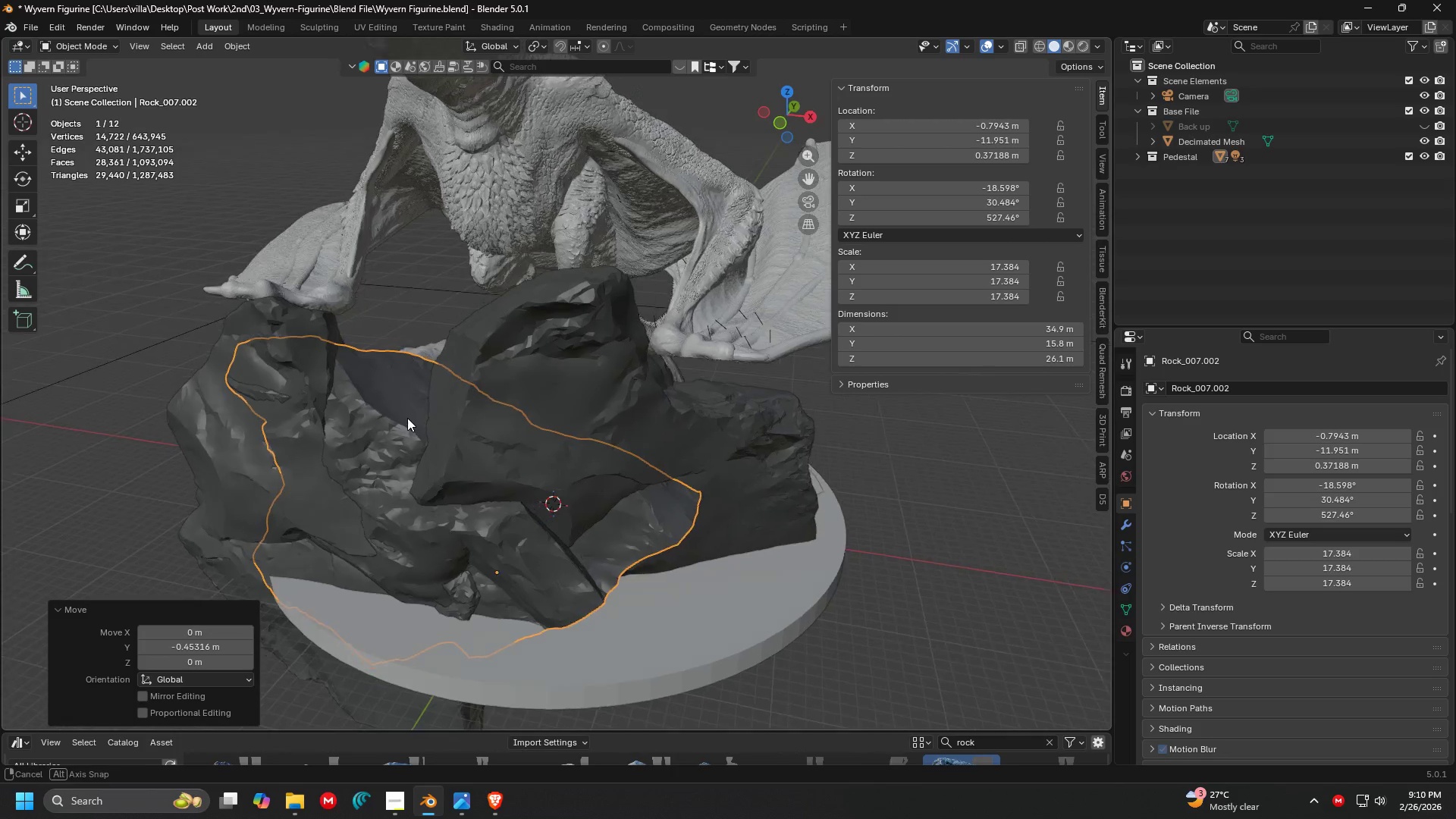 
key(G)
 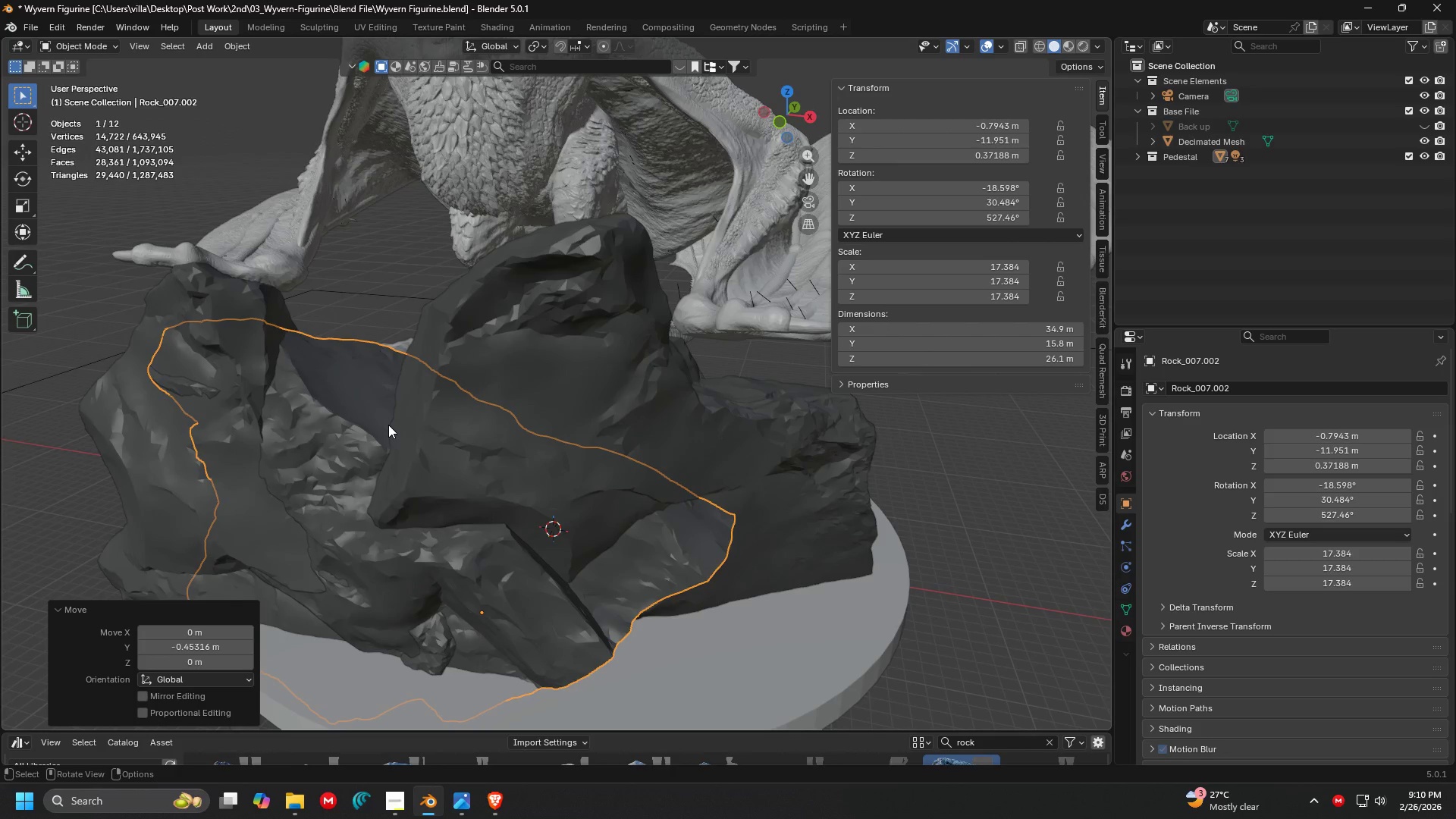 
scroll: coordinate [400, 422], scroll_direction: up, amount: 1.0
 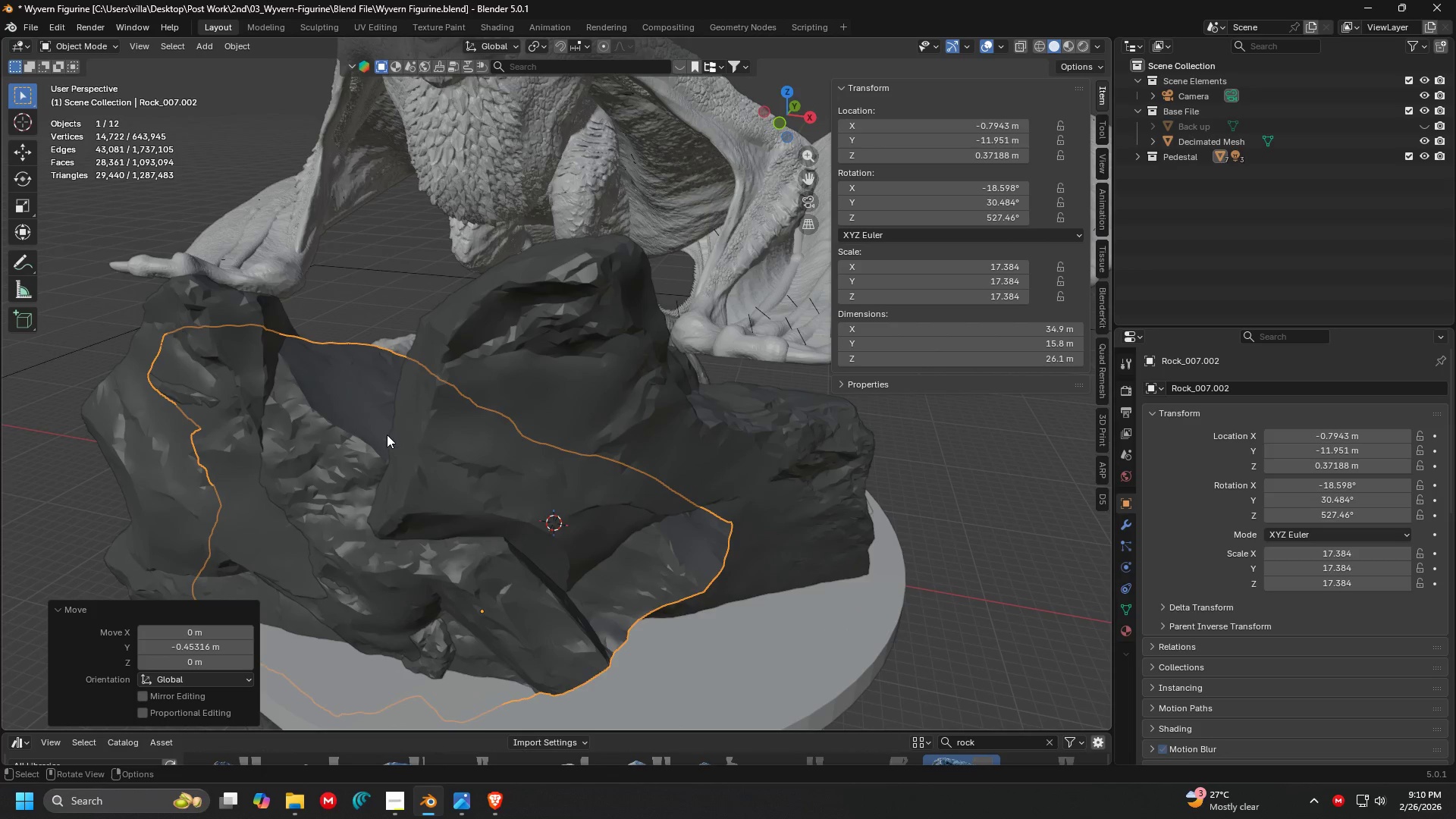 
key(G)
 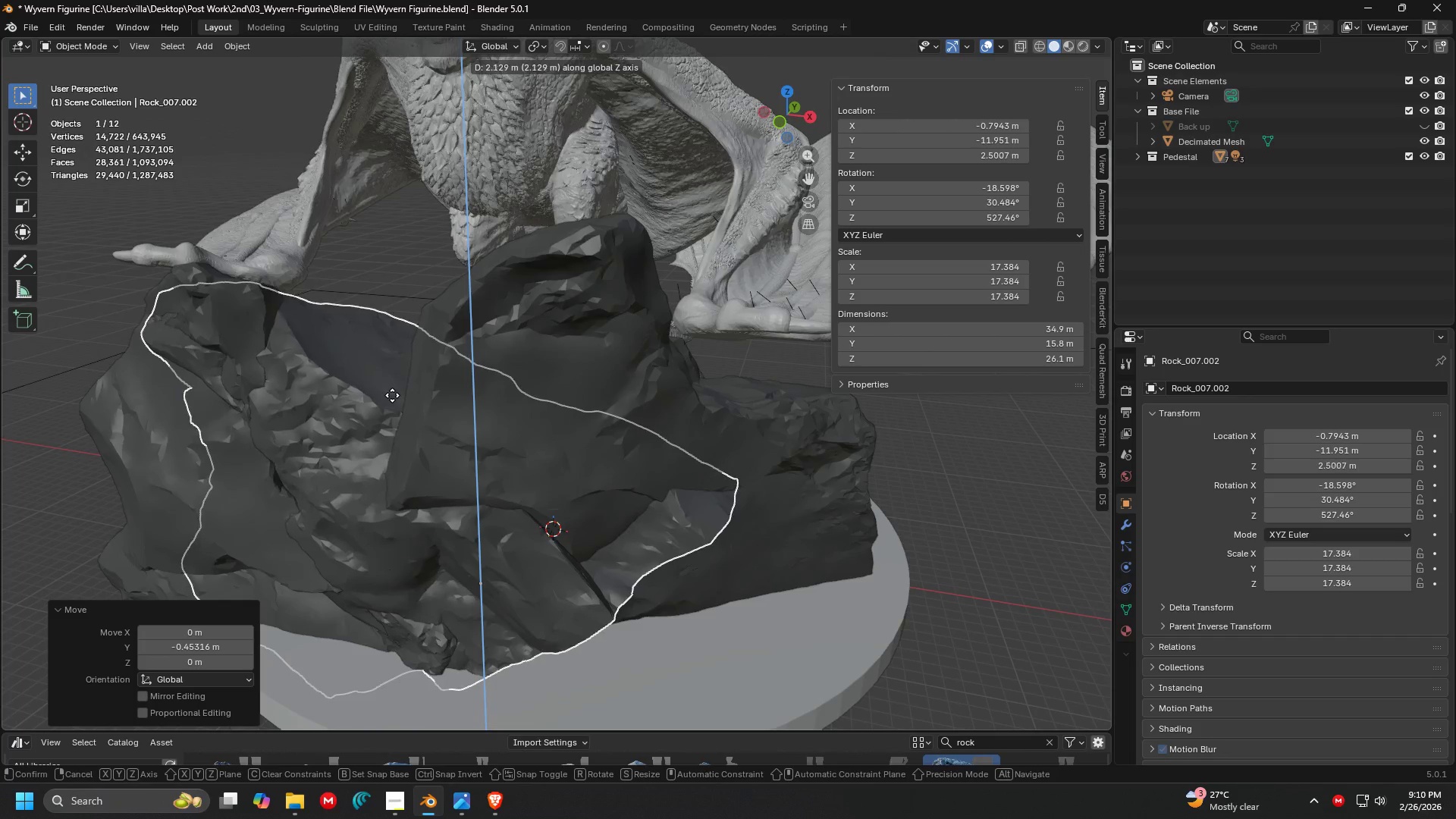 
left_click([392, 394])
 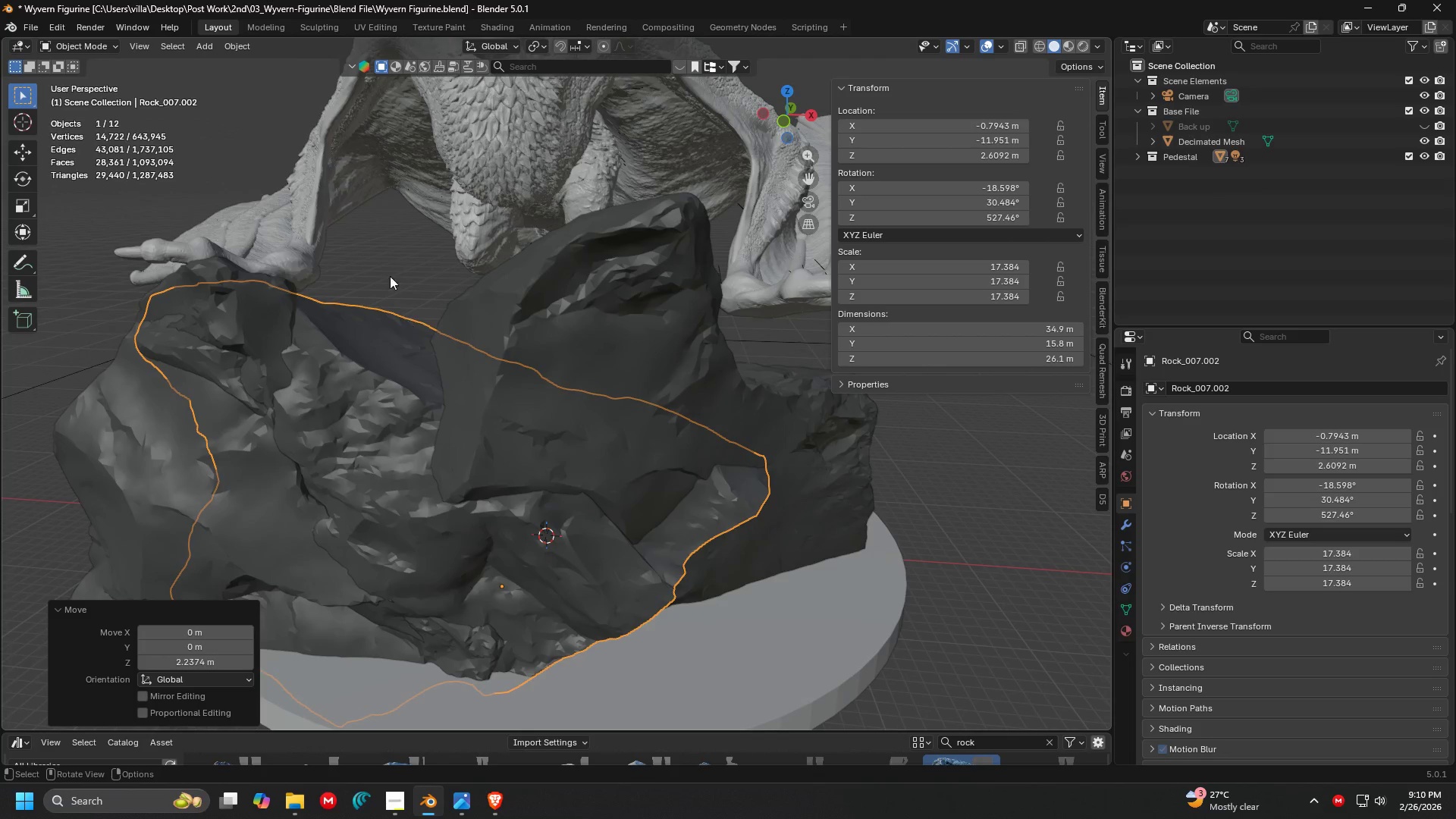 
left_click([387, 254])
 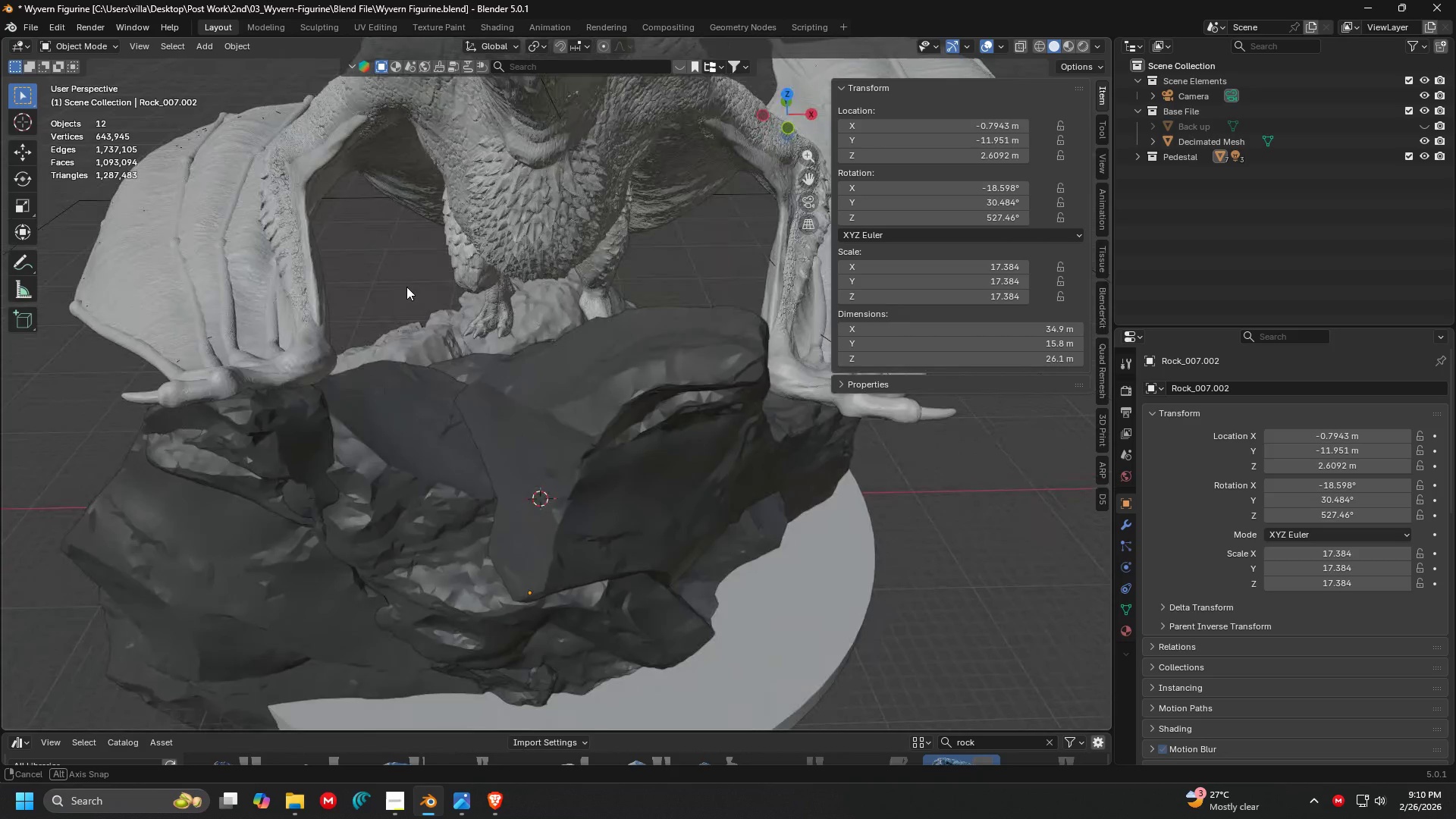 
key(Shift+ShiftLeft)
 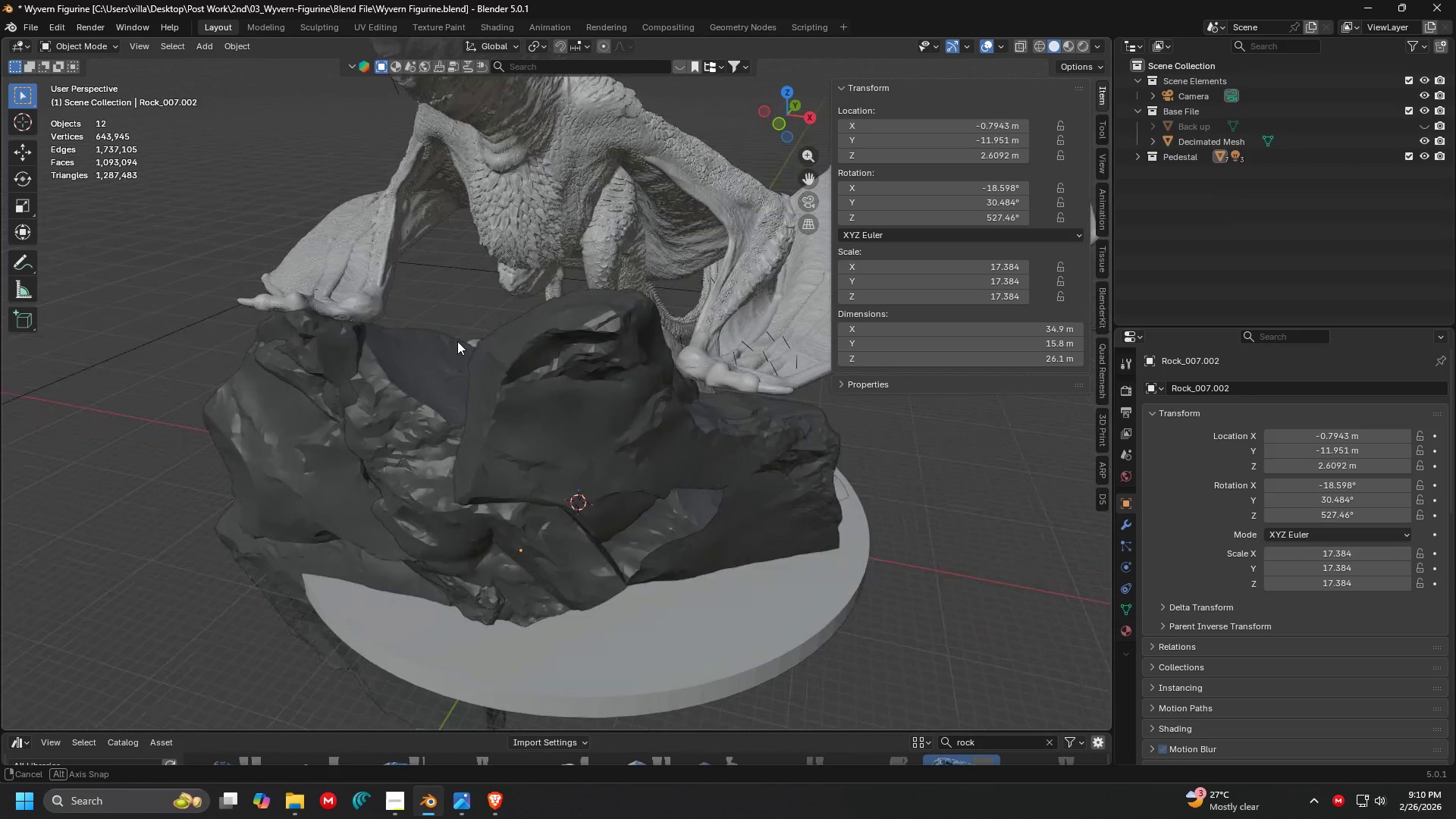 
scroll: coordinate [522, 424], scroll_direction: down, amount: 5.0
 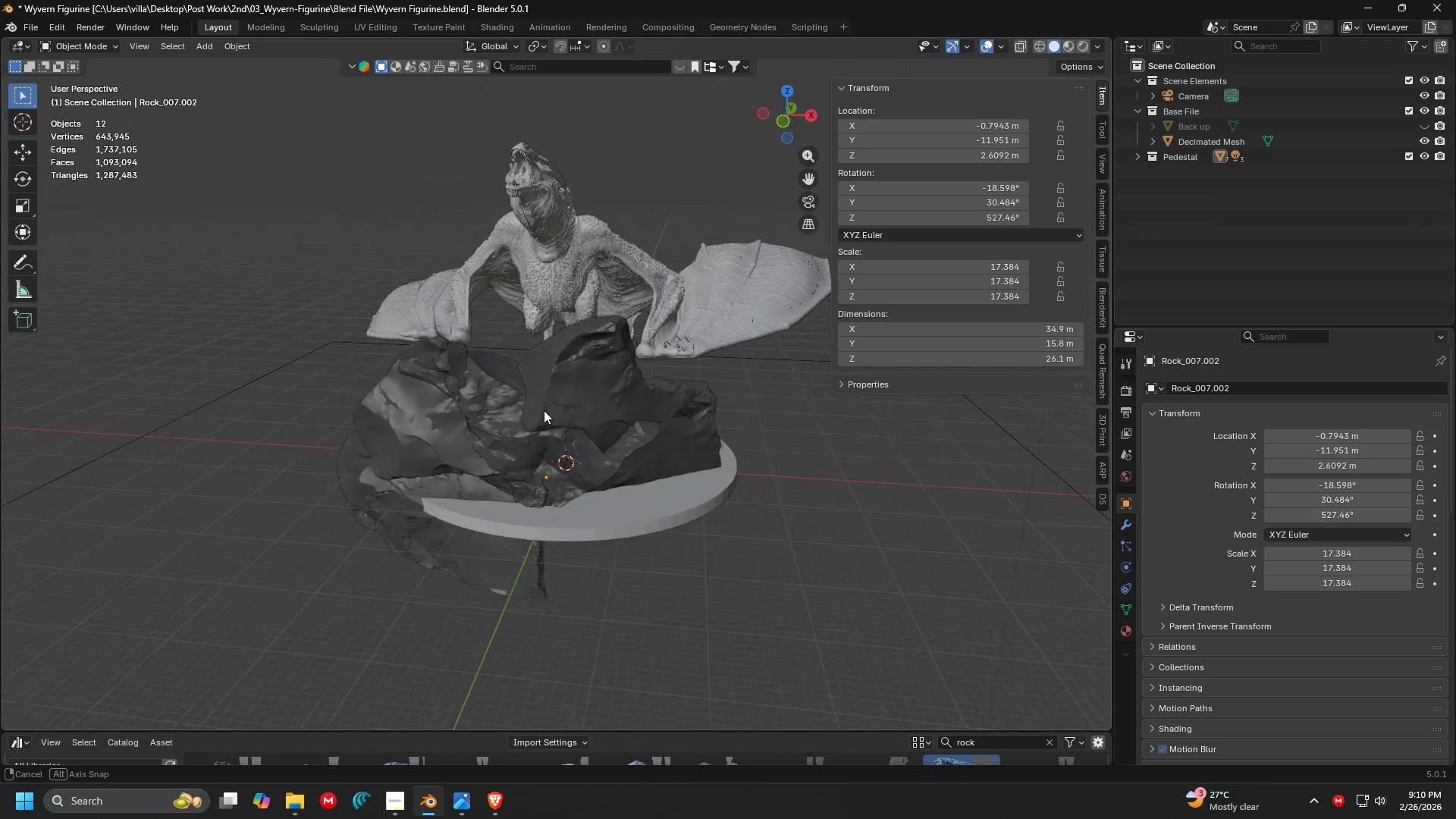 
wait(5.6)
 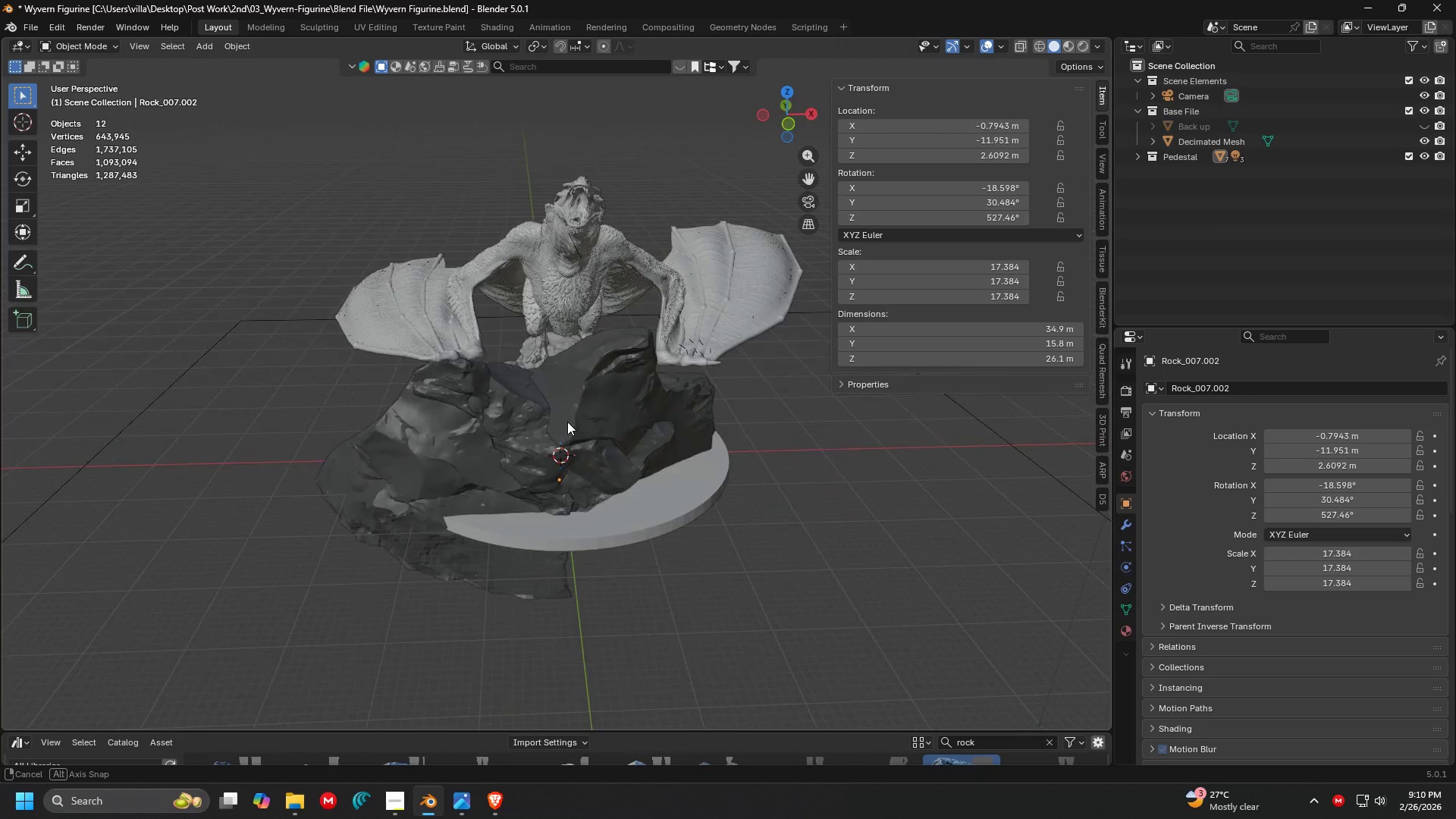 
left_click([654, 300])
 